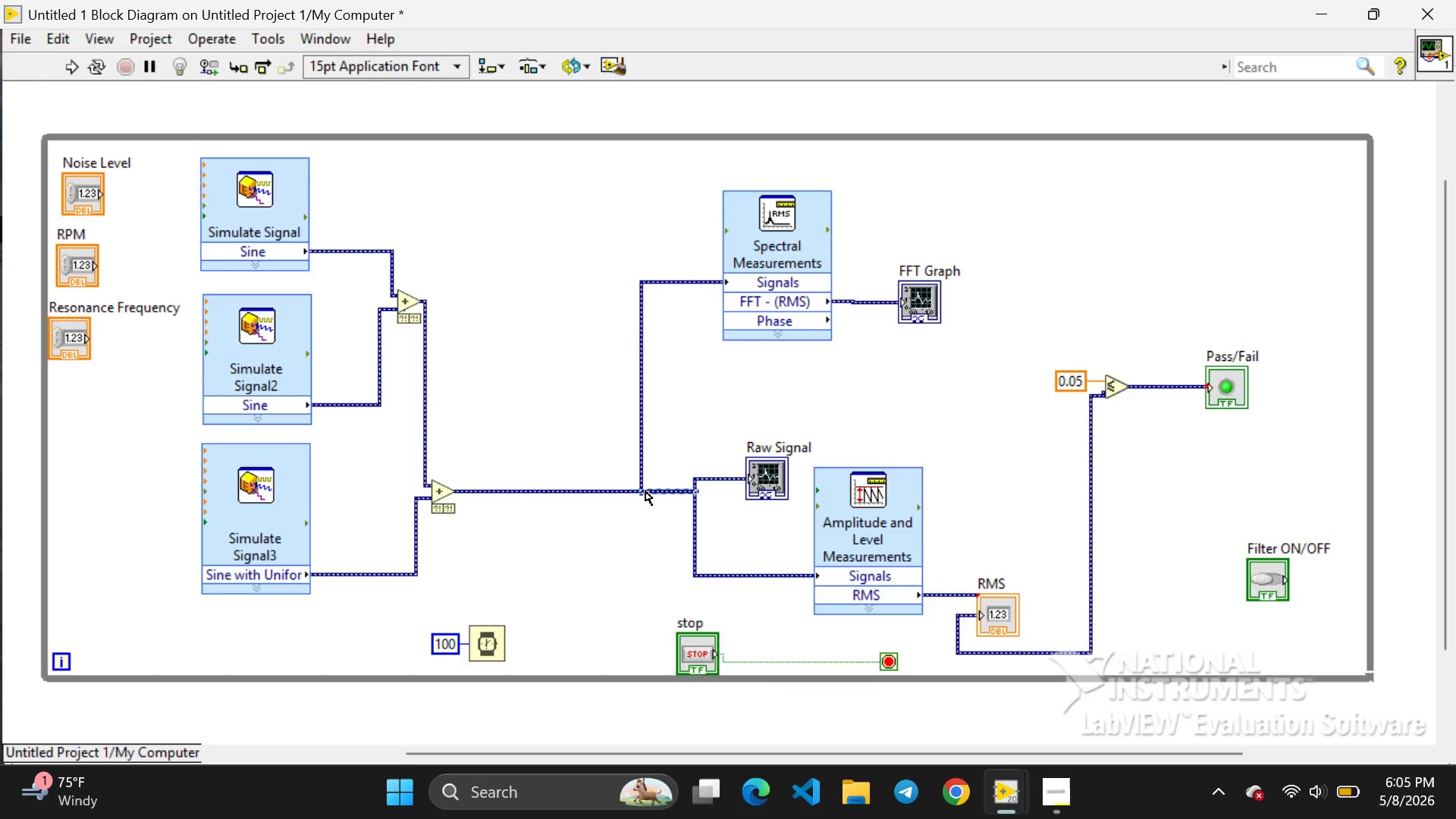 
left_click_drag(start_coordinate=[645, 491], to_coordinate=[500, 488])
 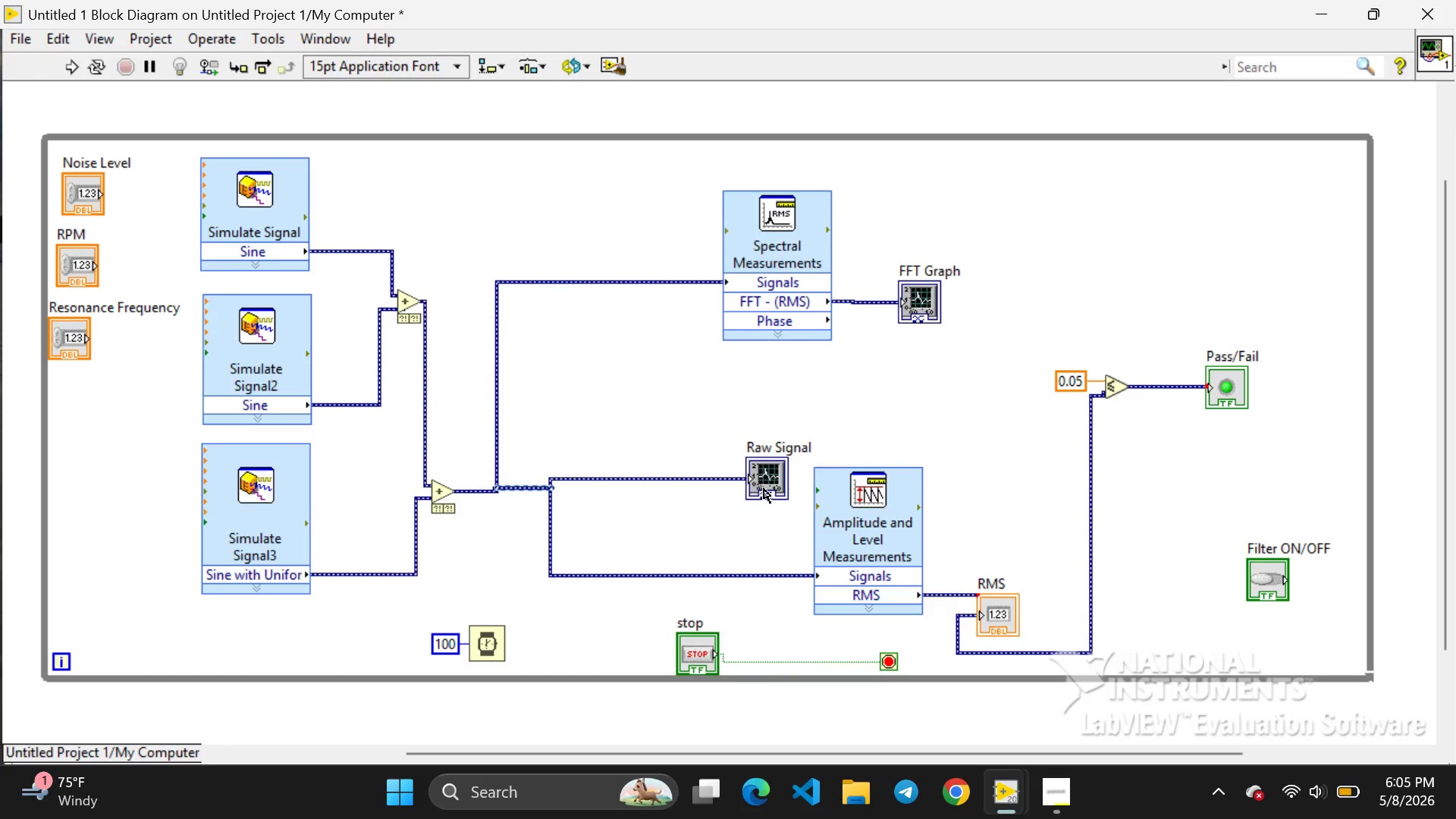 
left_click([764, 487])
 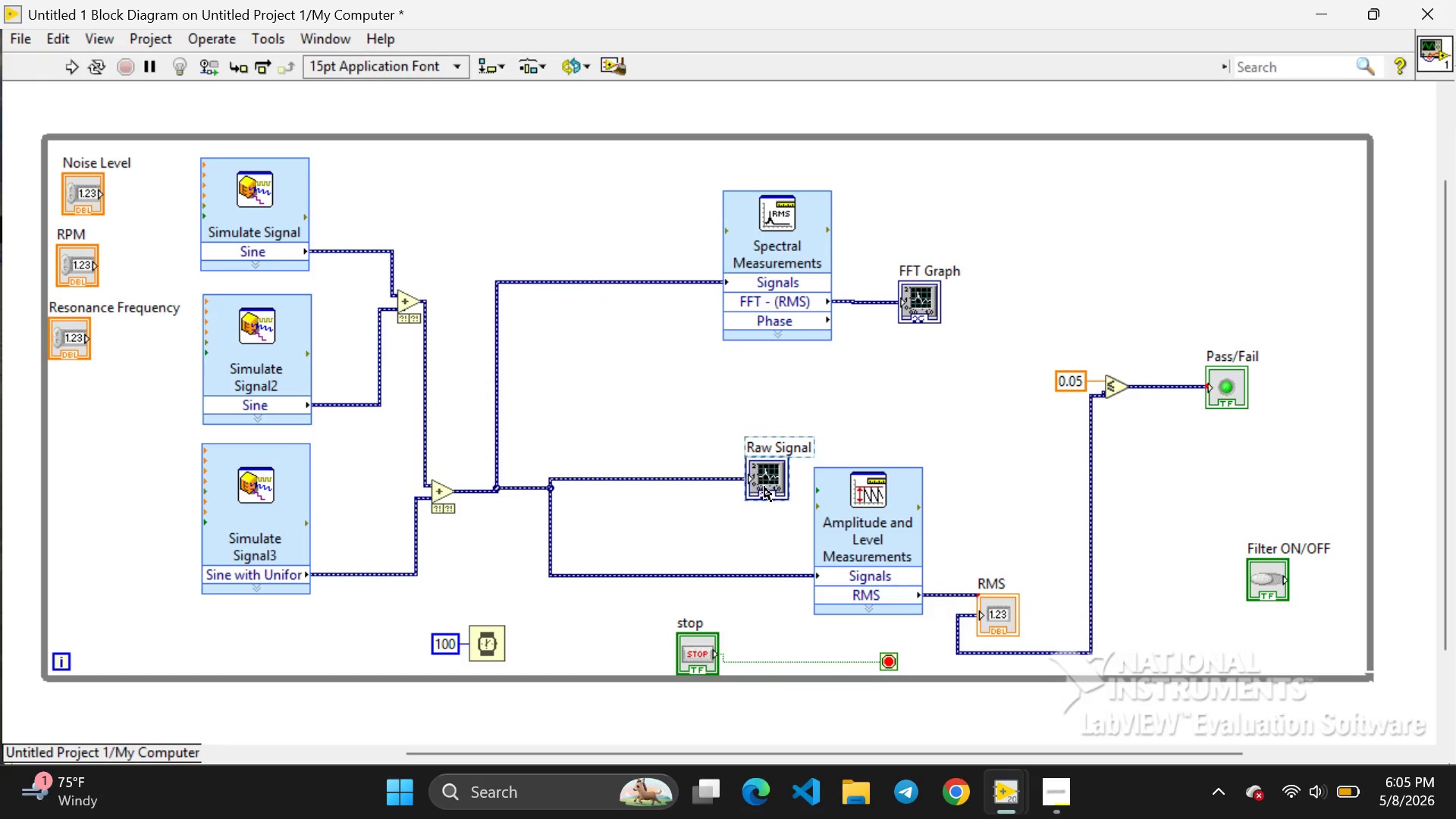 
left_click_drag(start_coordinate=[764, 487], to_coordinate=[635, 497])
 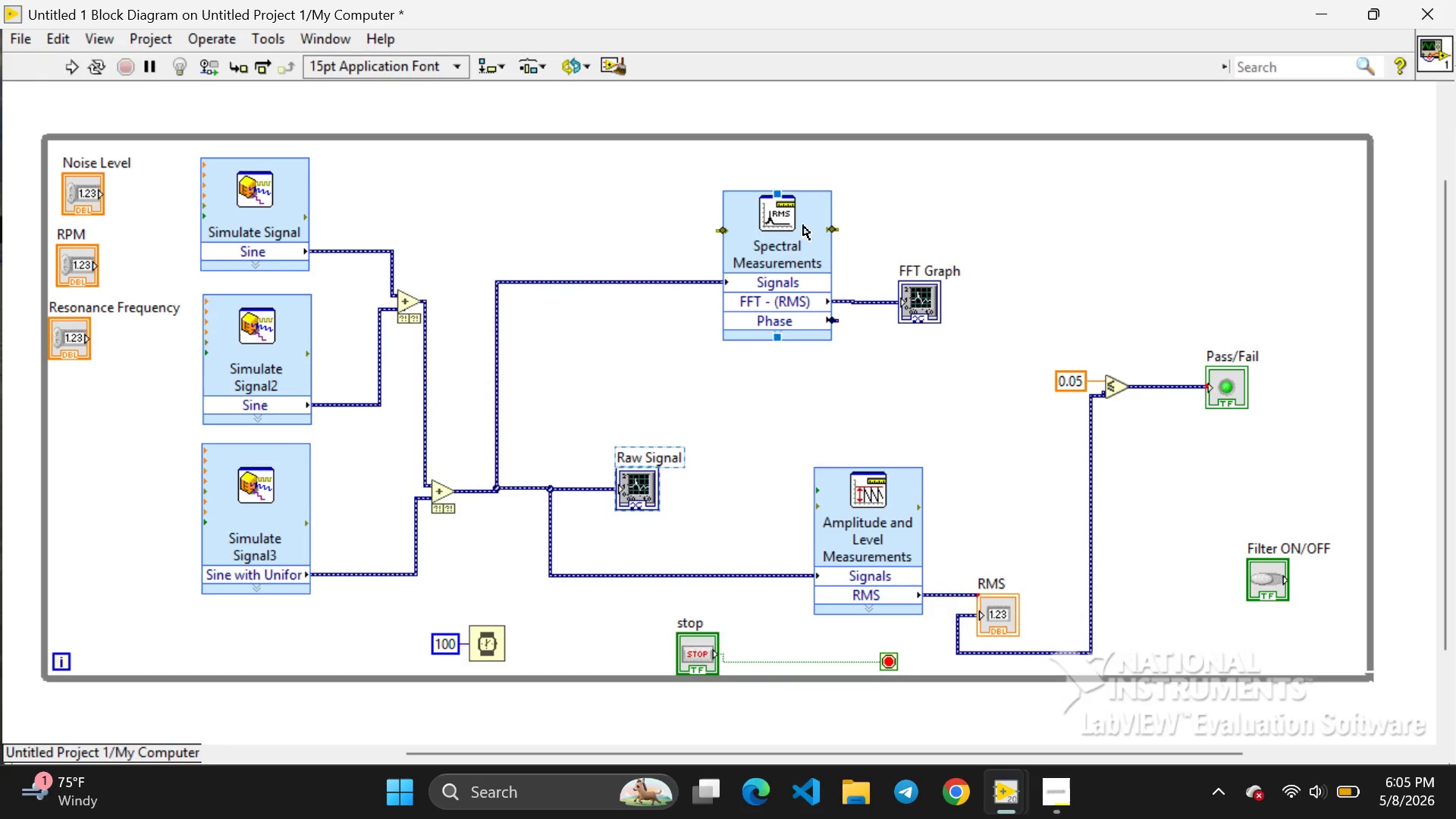 
left_click([803, 226])
 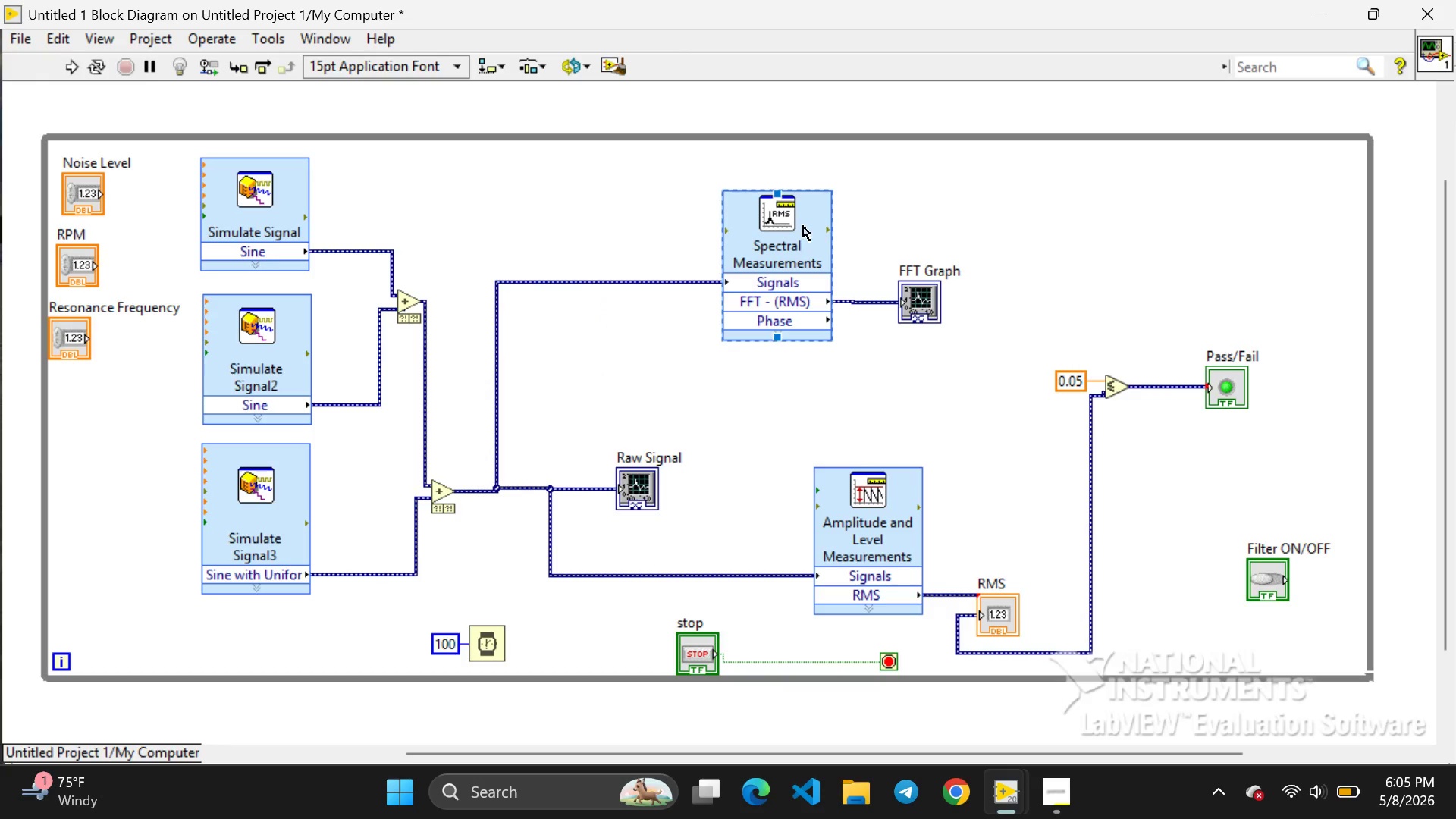 
left_click_drag(start_coordinate=[803, 226], to_coordinate=[681, 221])
 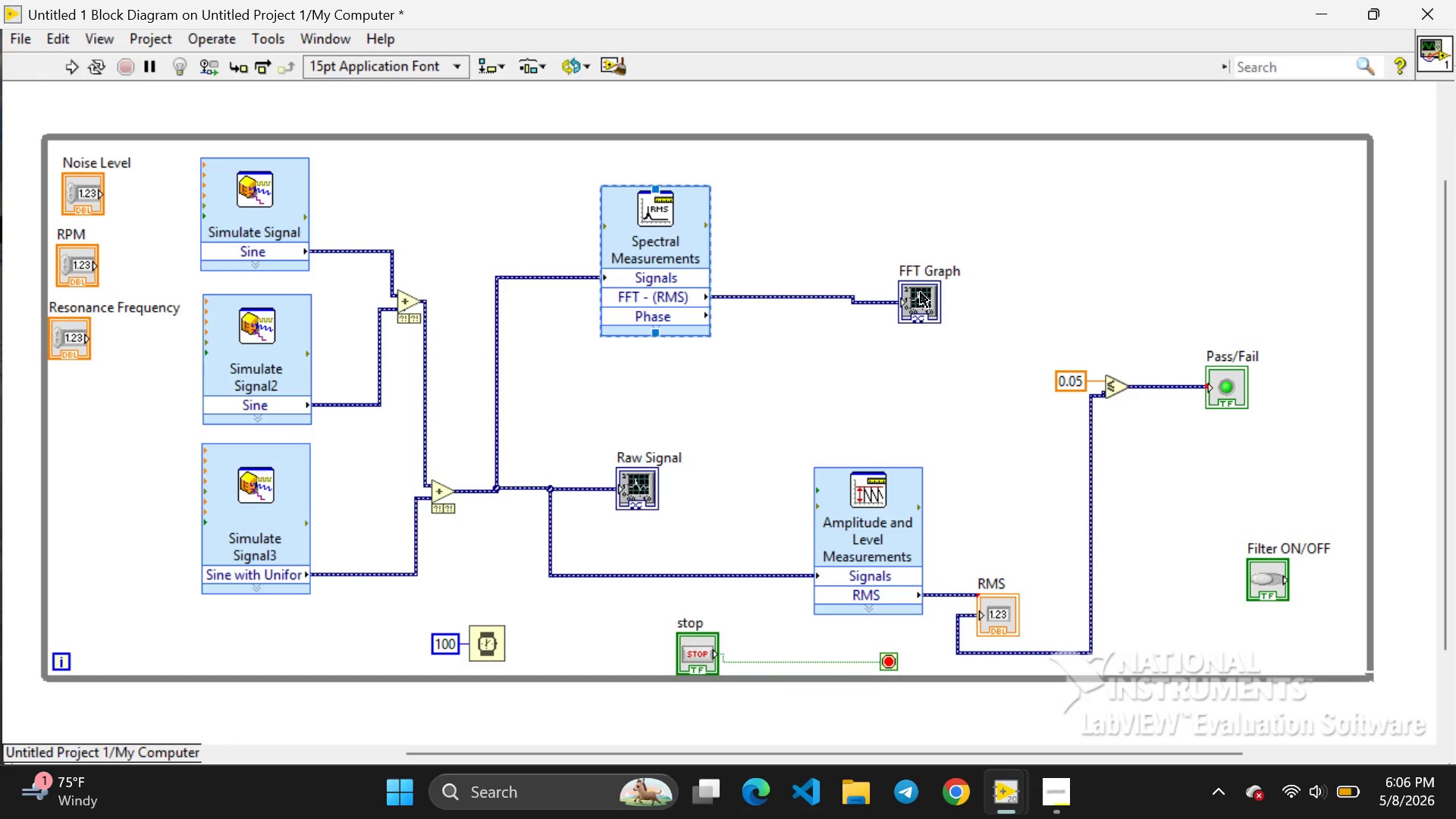 
left_click([921, 293])
 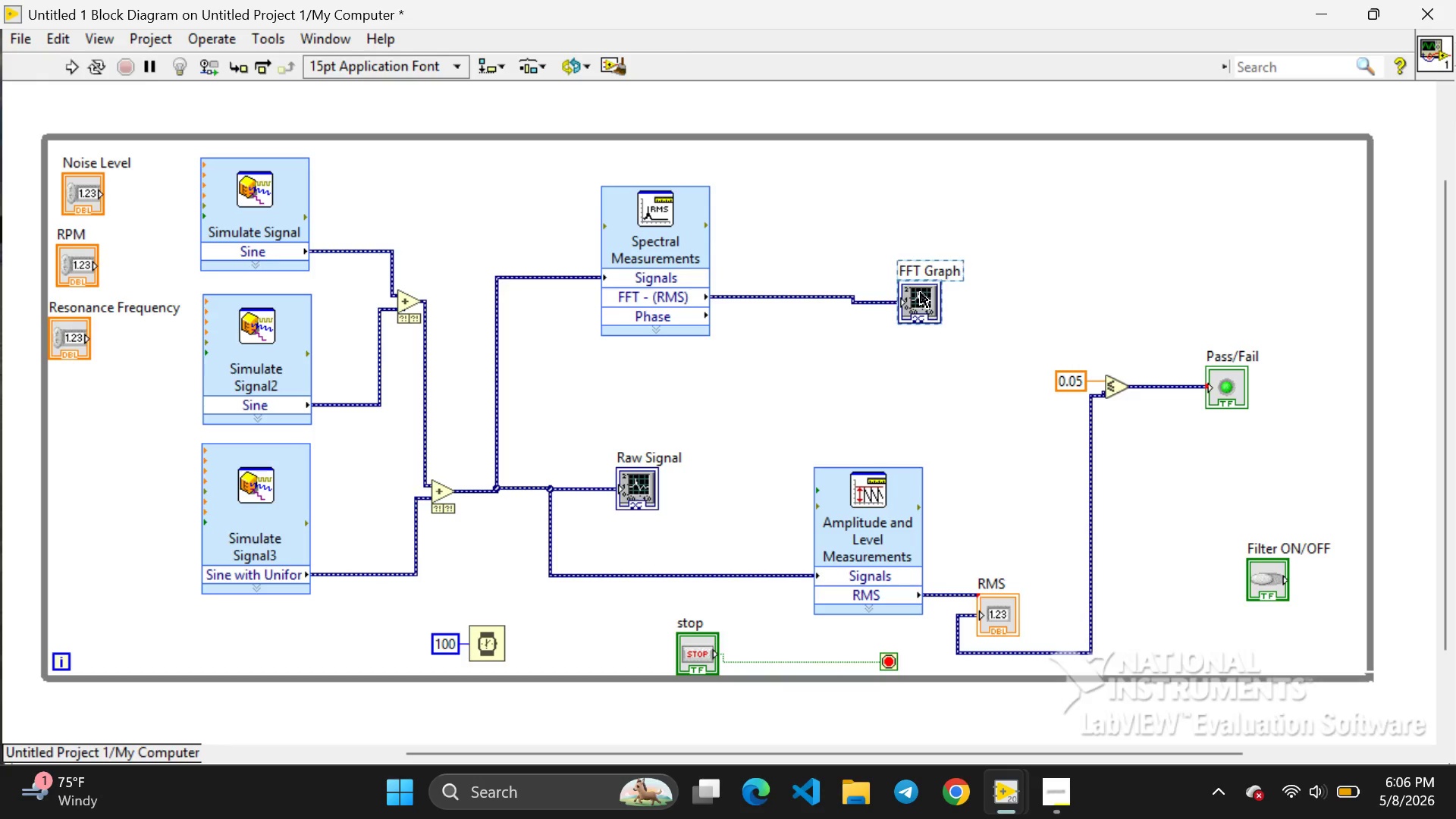 
left_click_drag(start_coordinate=[921, 293], to_coordinate=[849, 289])
 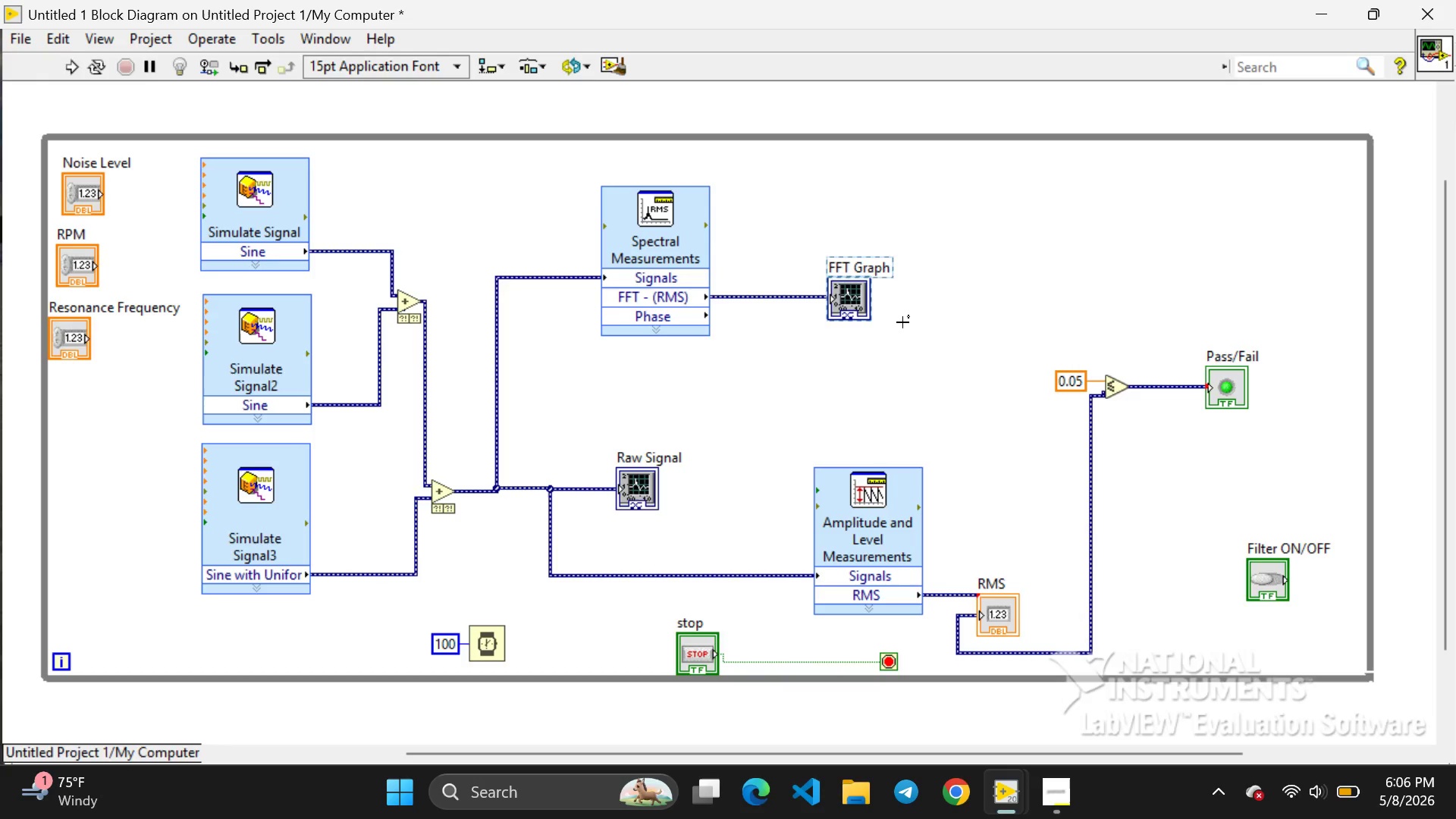 
left_click([902, 322])
 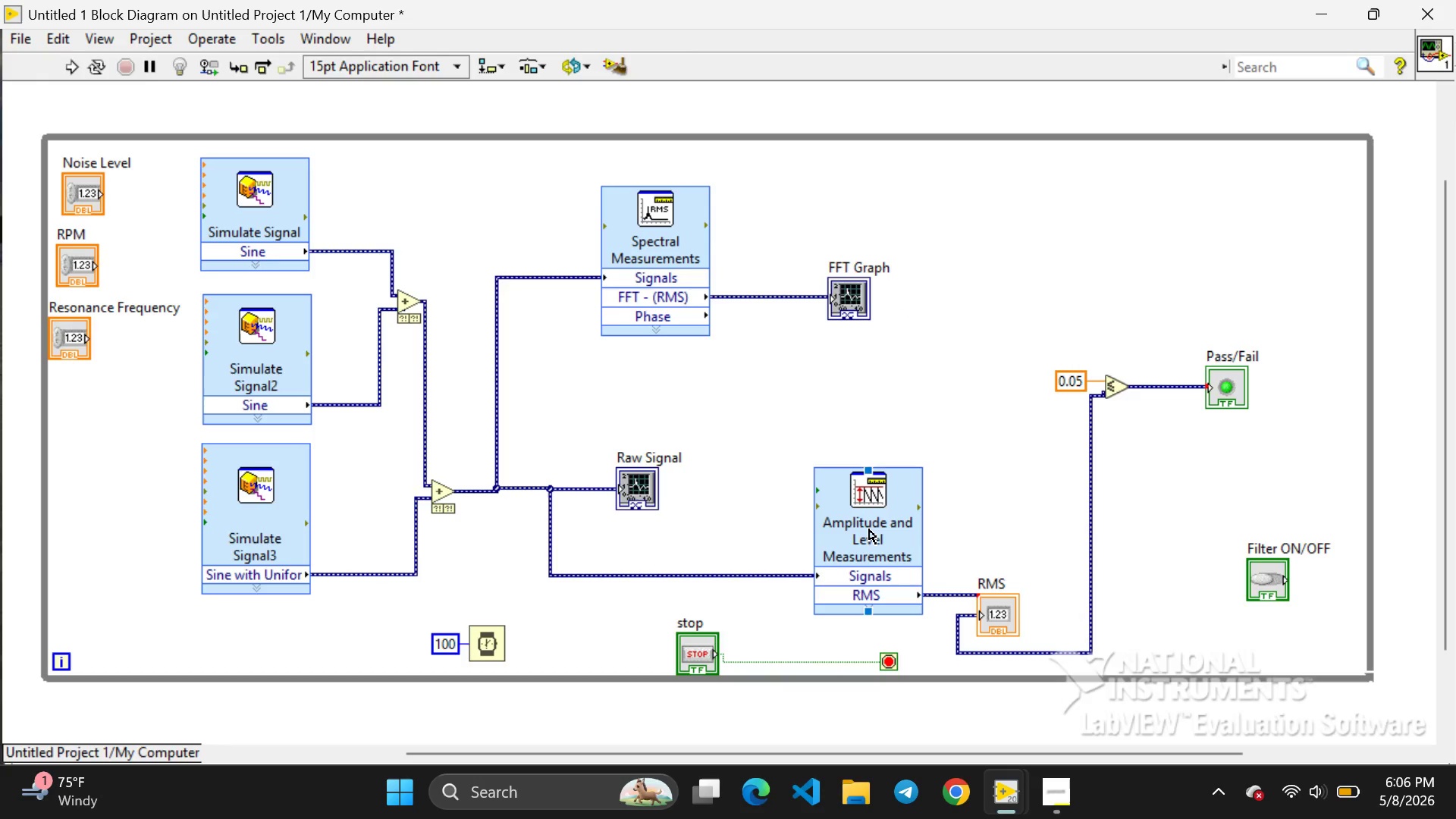 
left_click([869, 529])
 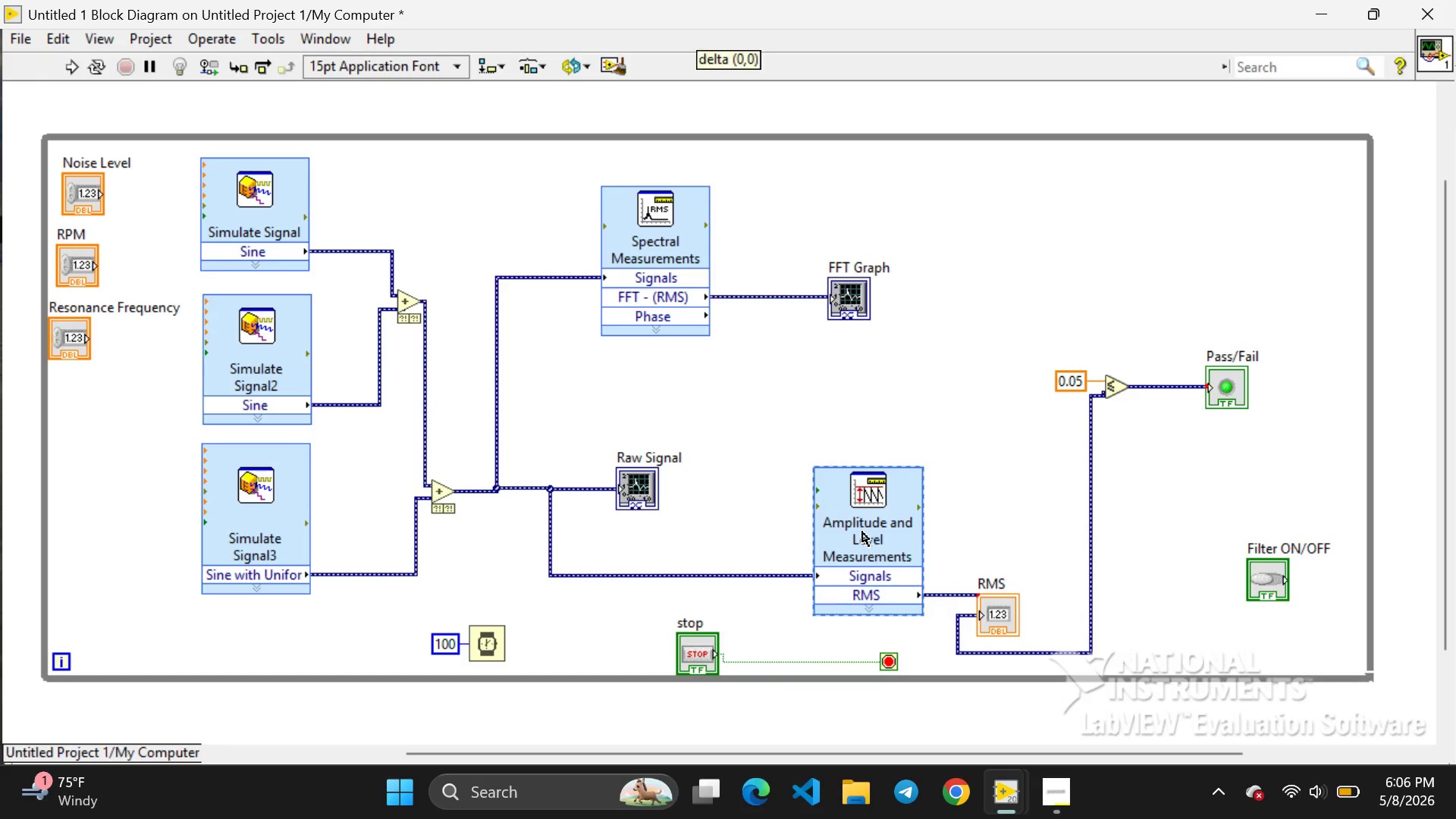 
left_click_drag(start_coordinate=[869, 529], to_coordinate=[767, 529])
 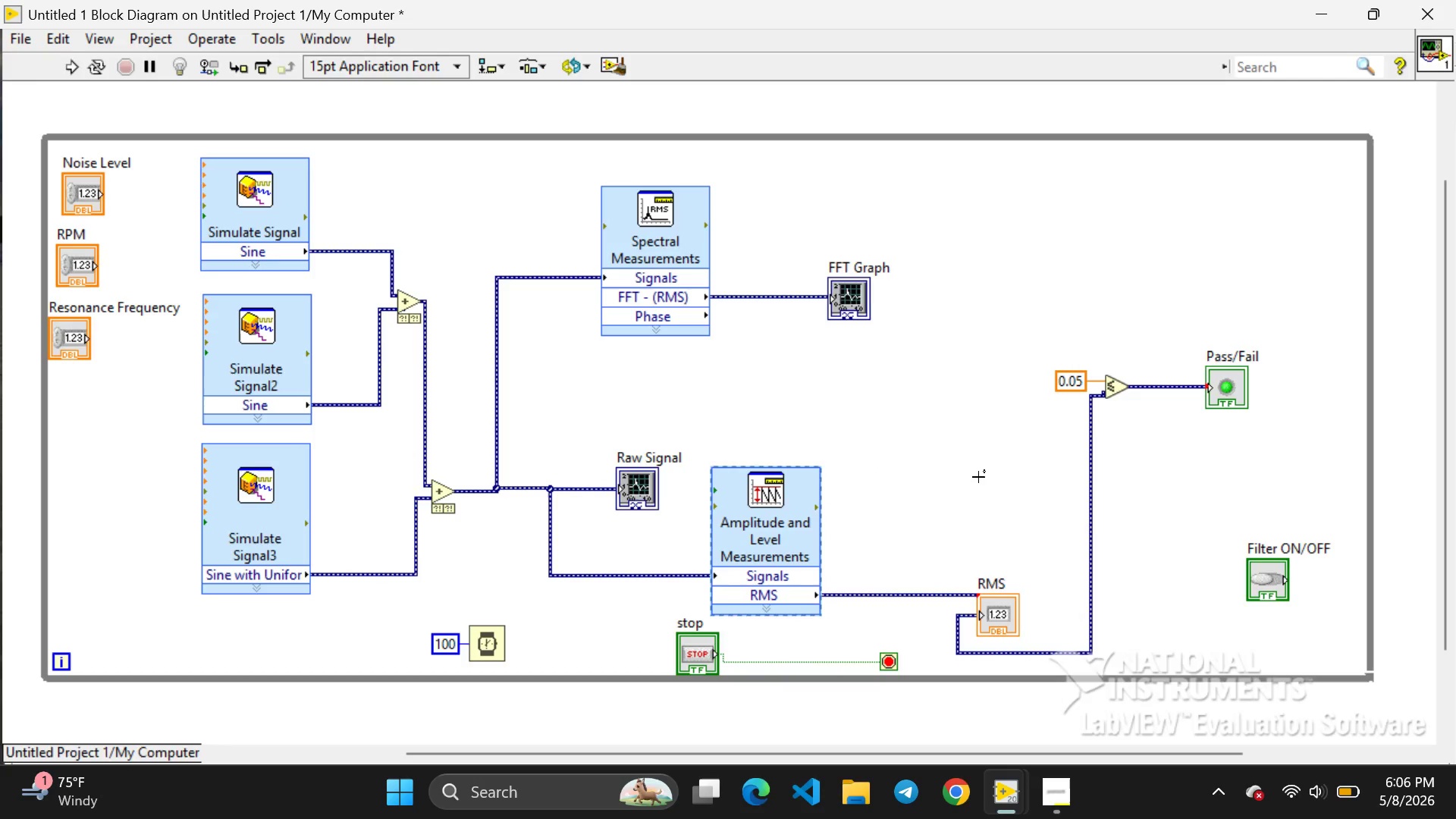 
left_click([978, 477])
 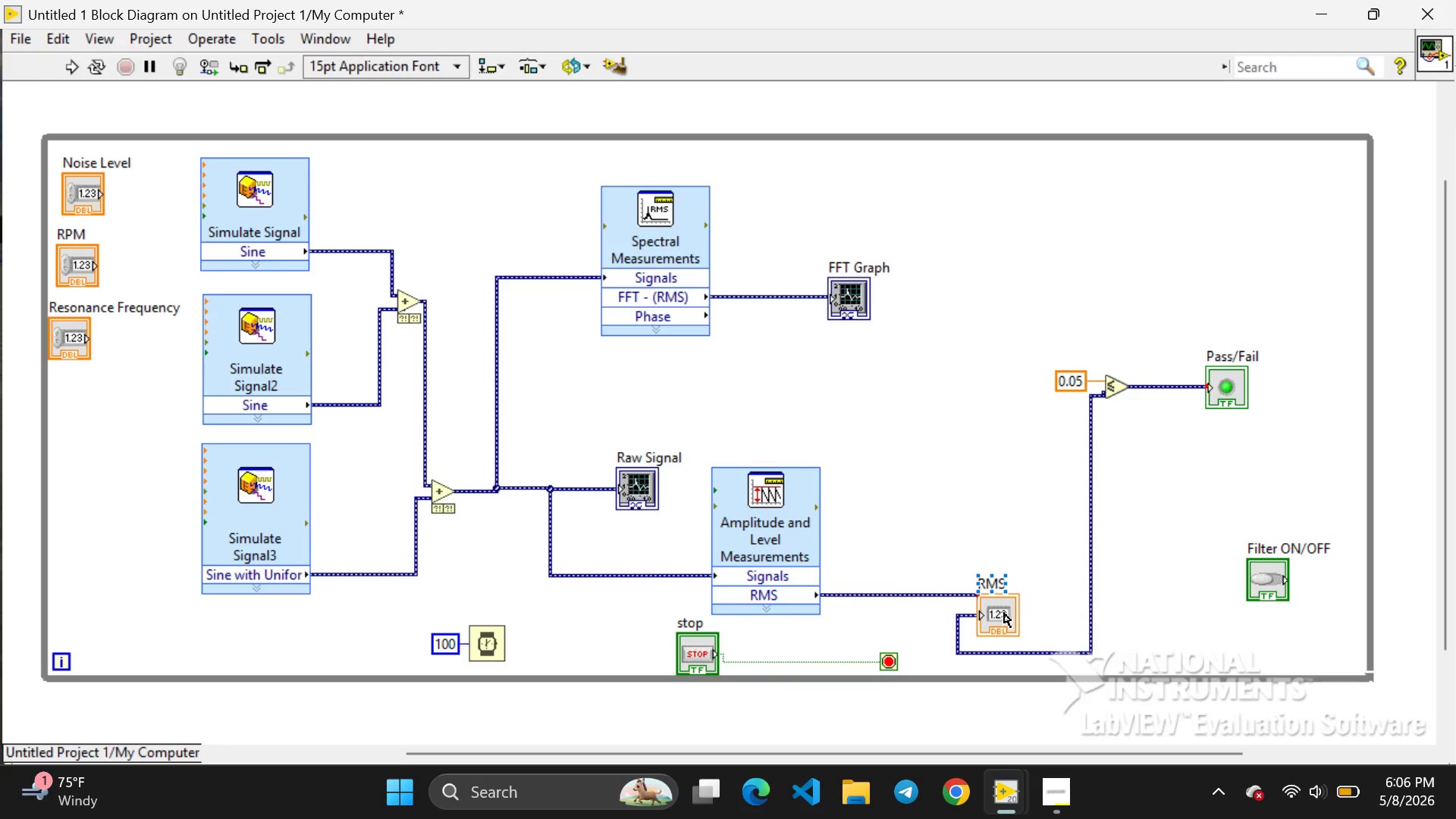 
left_click([1004, 613])
 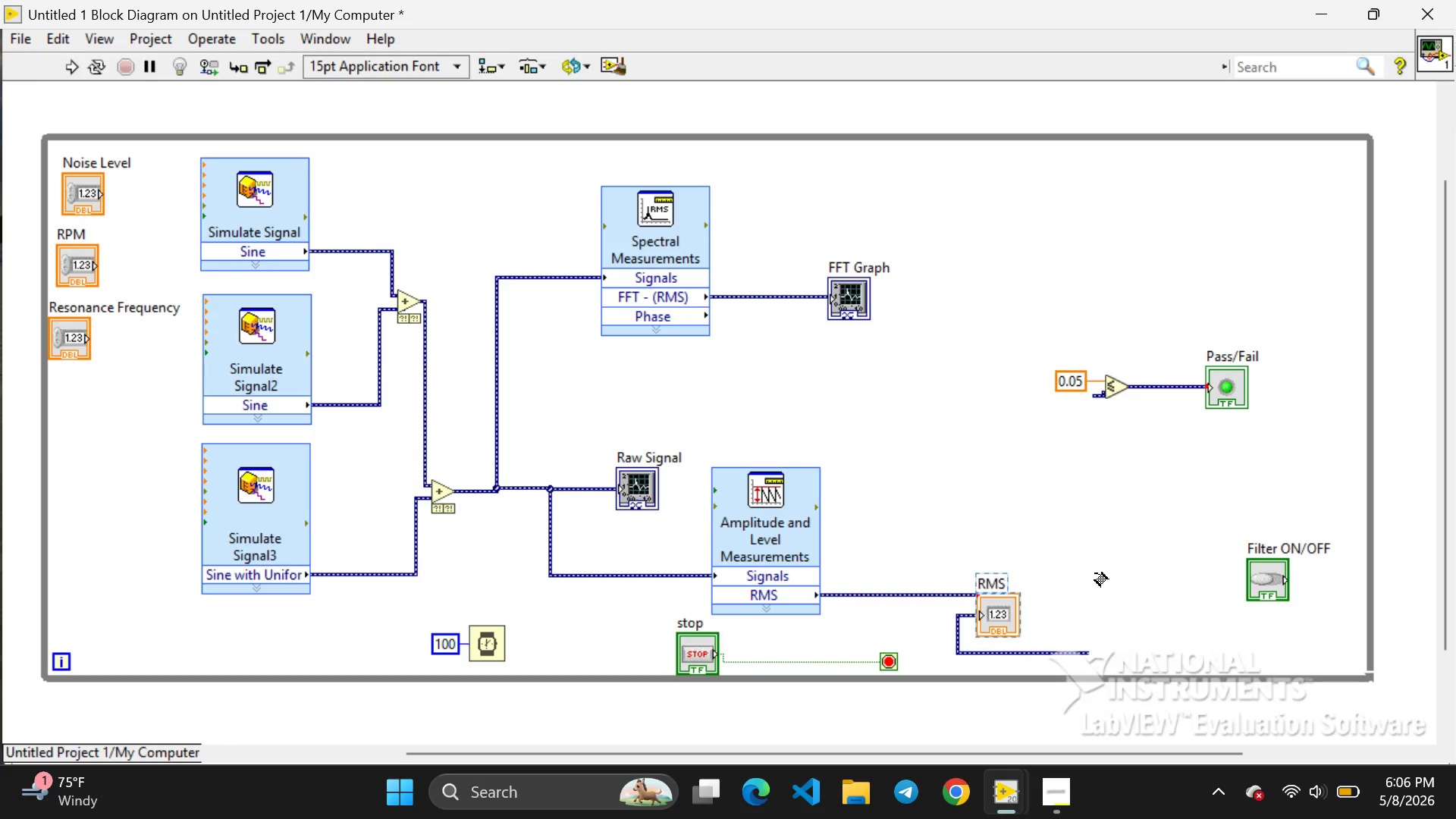 
wait(5.42)
 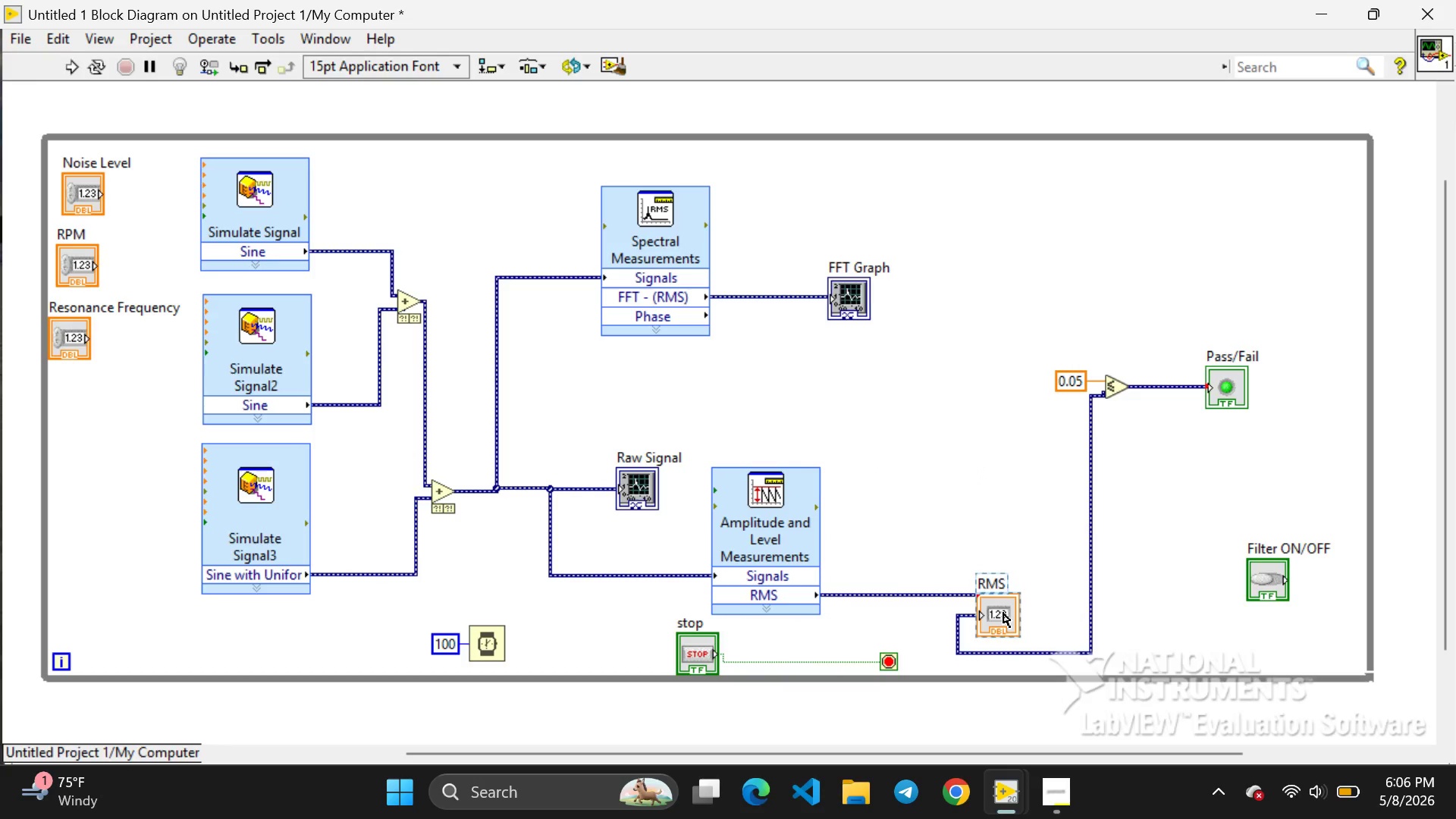 
left_click([1092, 573])
 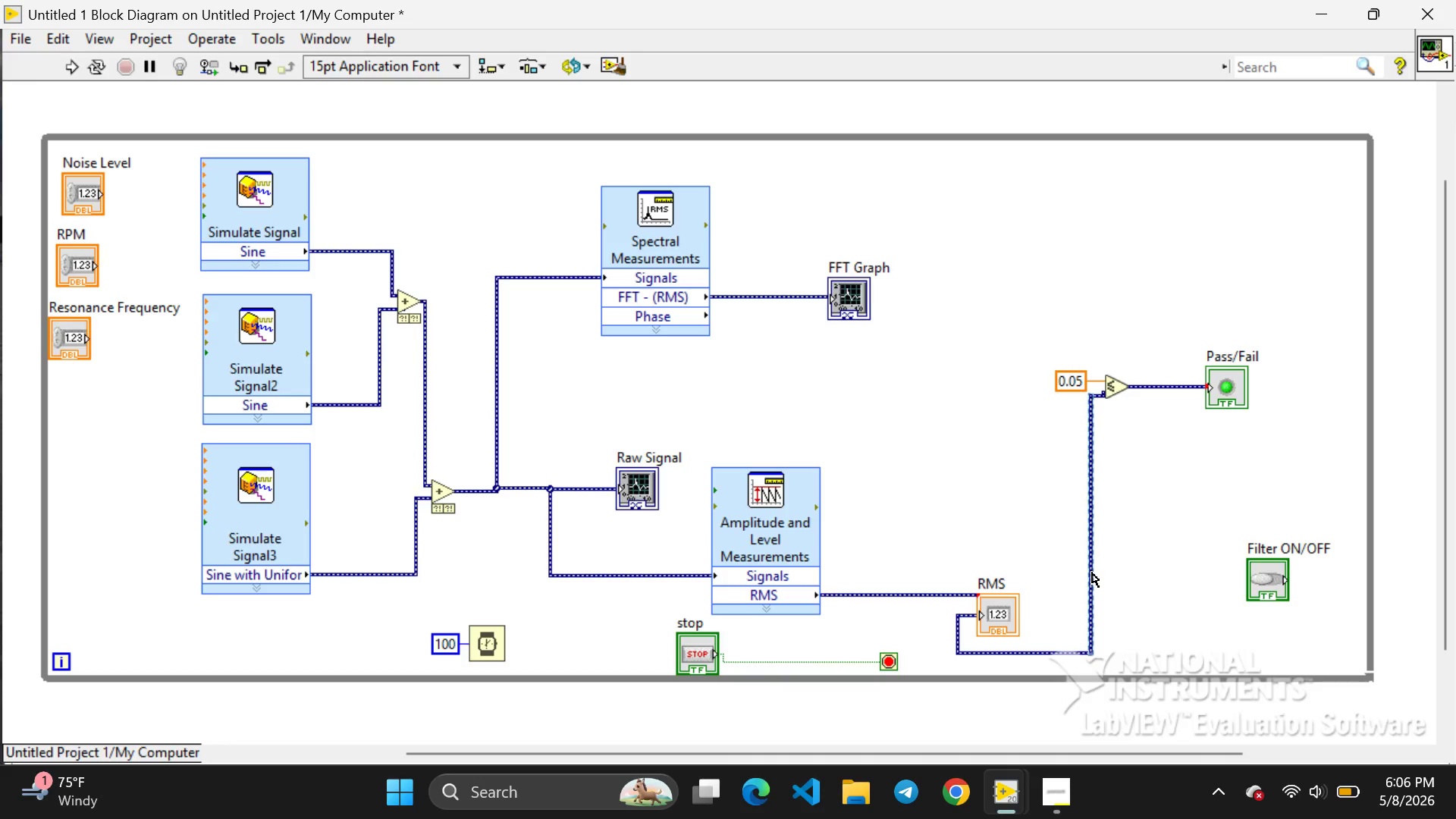 
key(Backspace)
 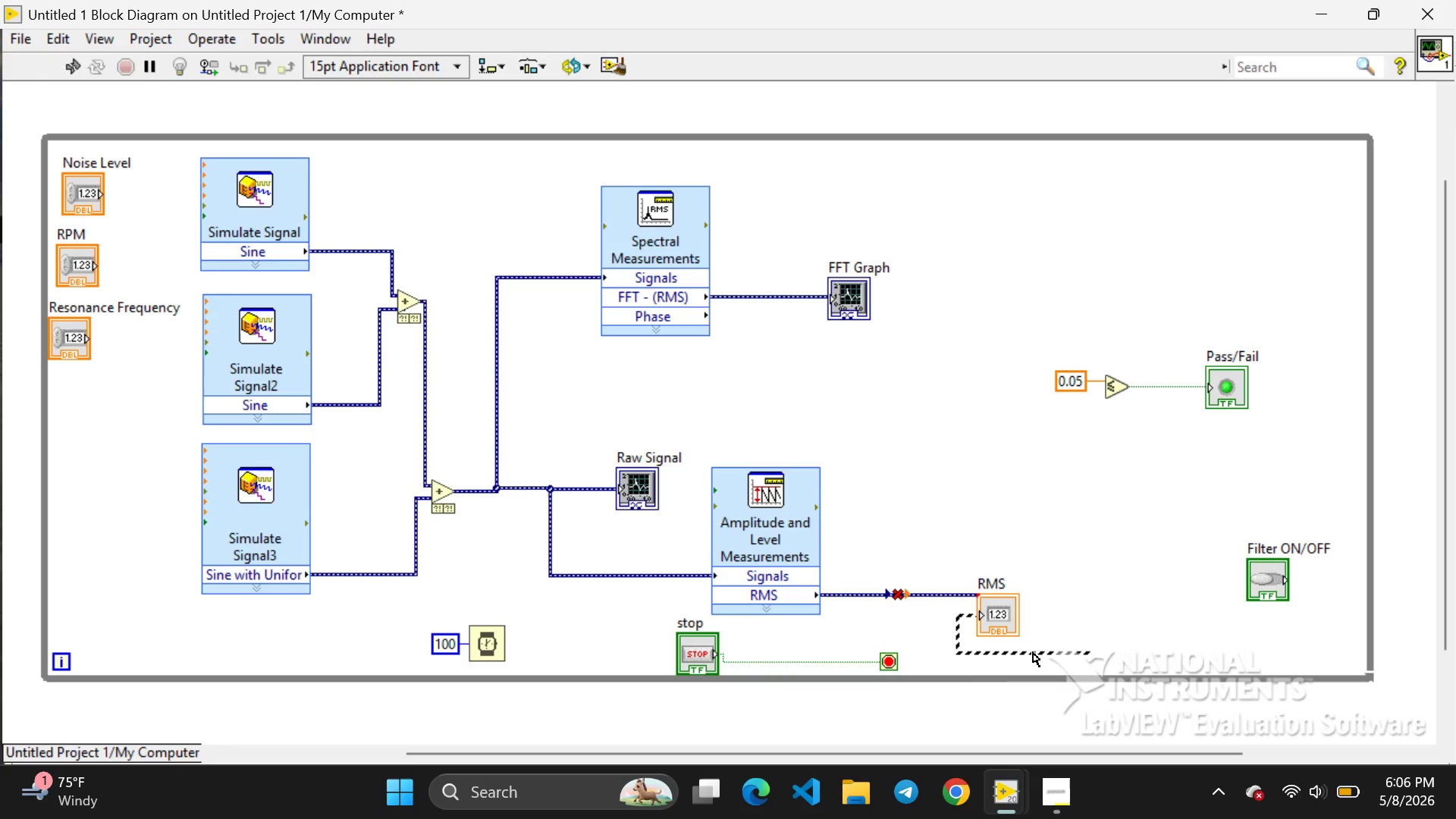 
left_click([1033, 655])
 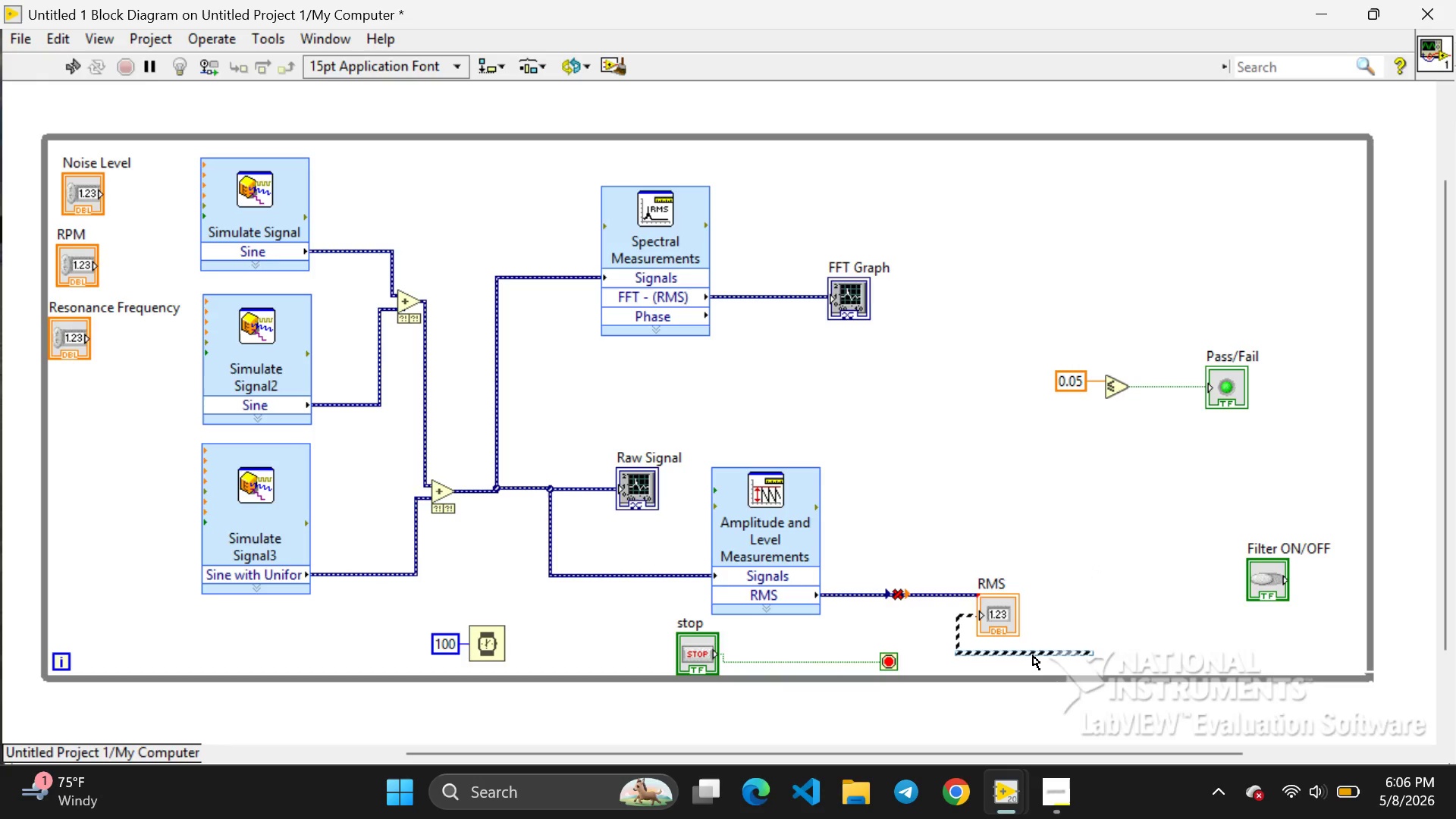 
key(Backspace)
 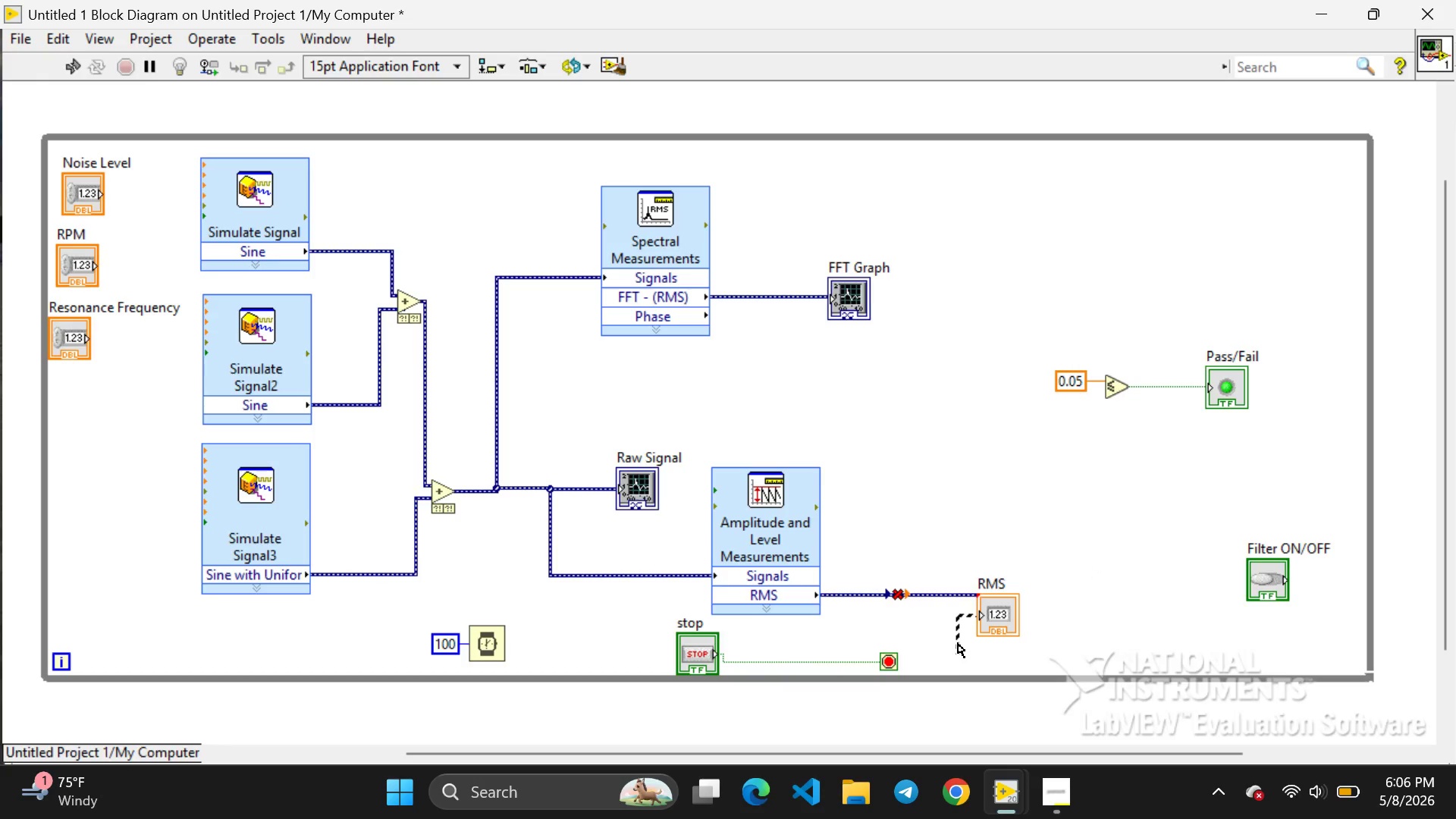 
left_click([958, 643])
 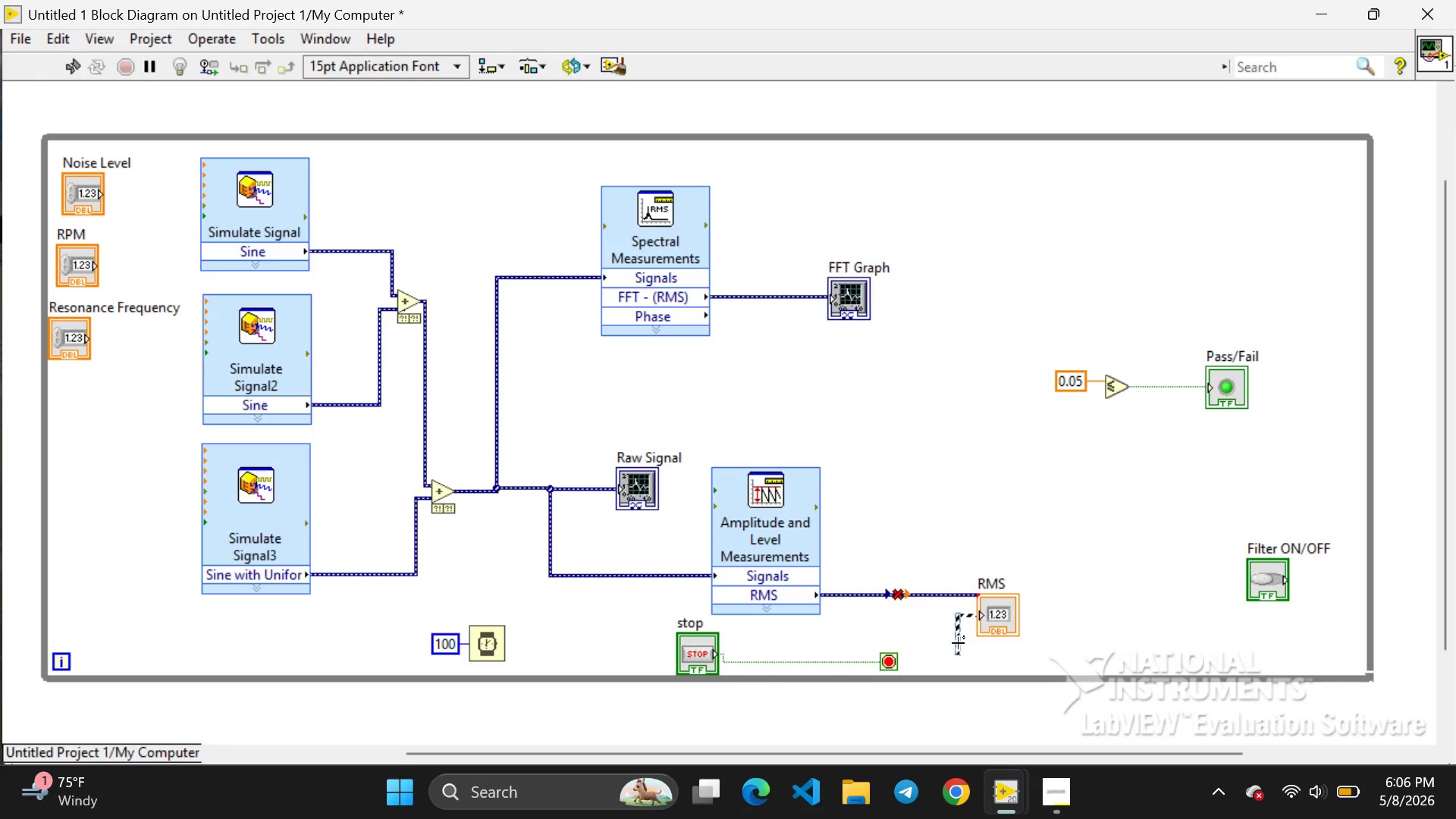 
key(Backspace)
 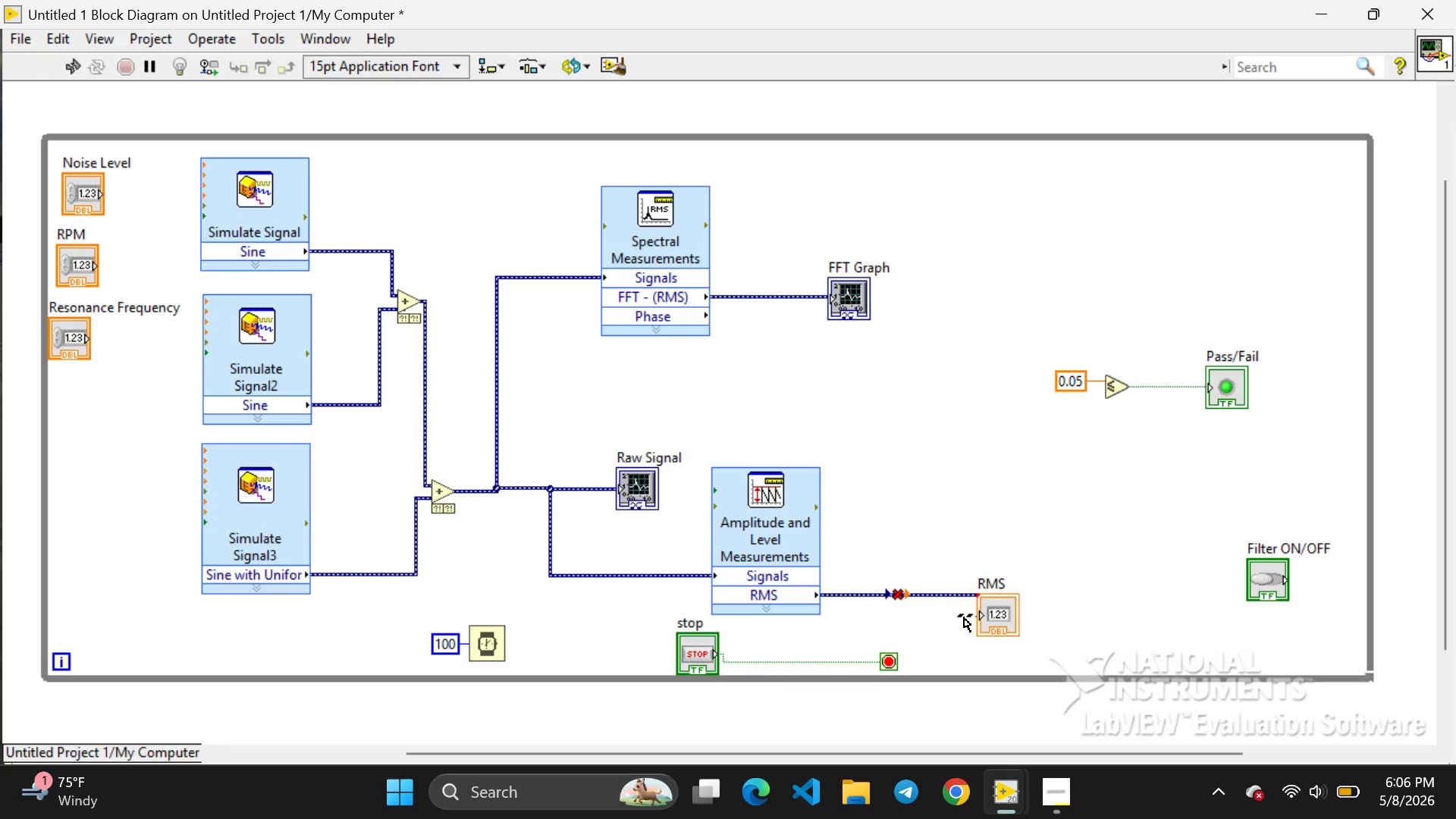 
left_click([964, 617])
 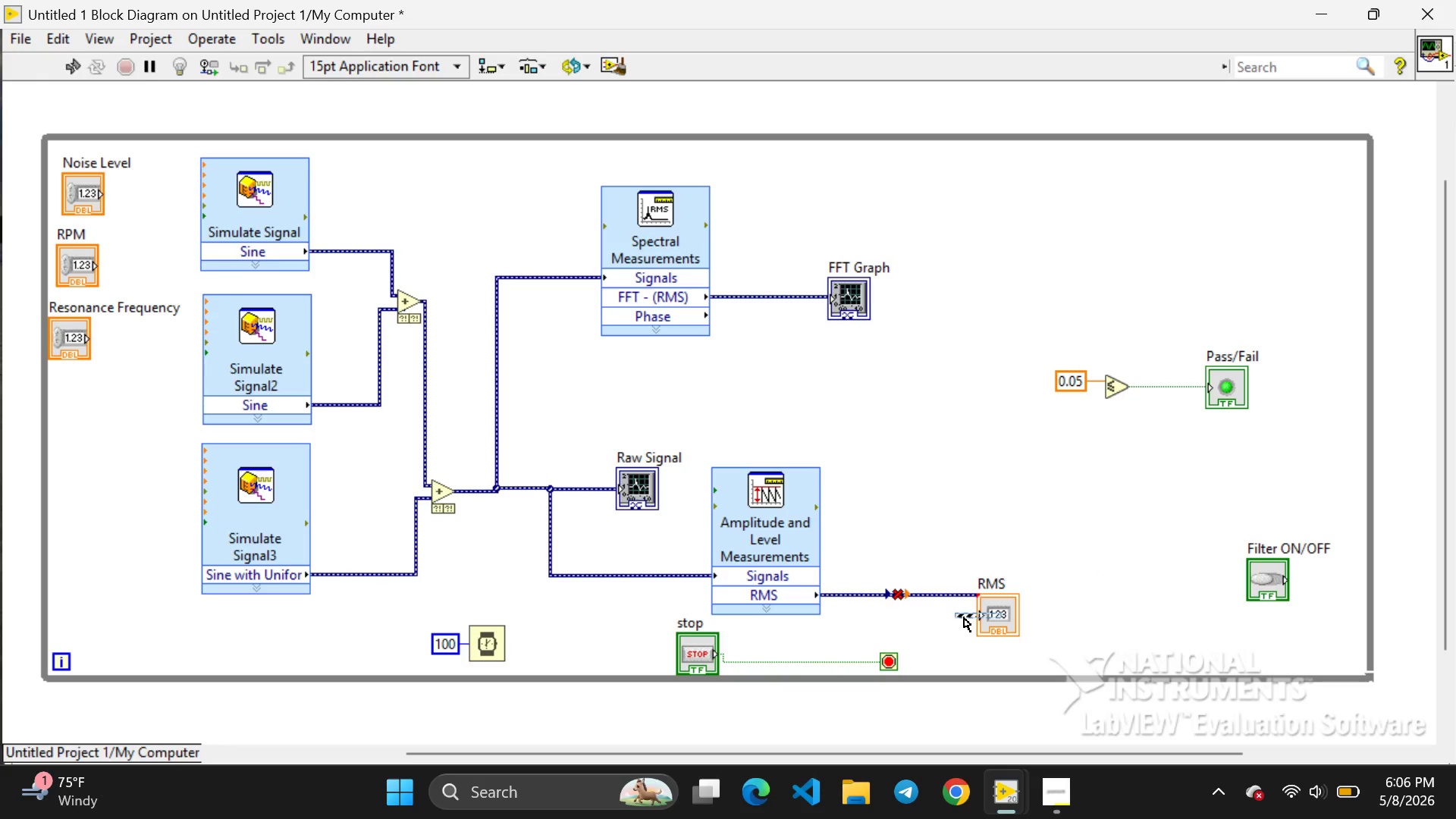 
key(Backspace)
 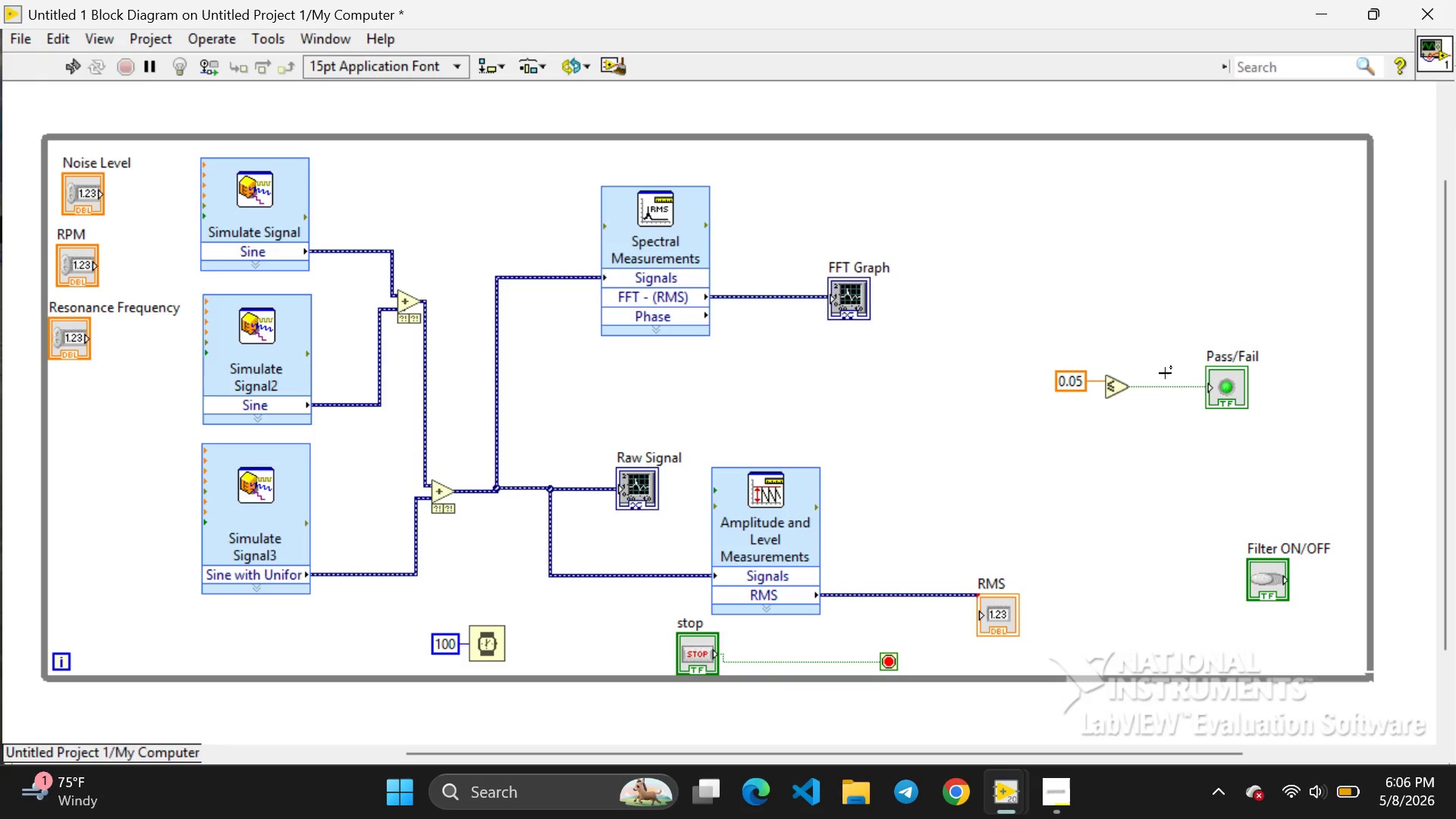 
wait(6.22)
 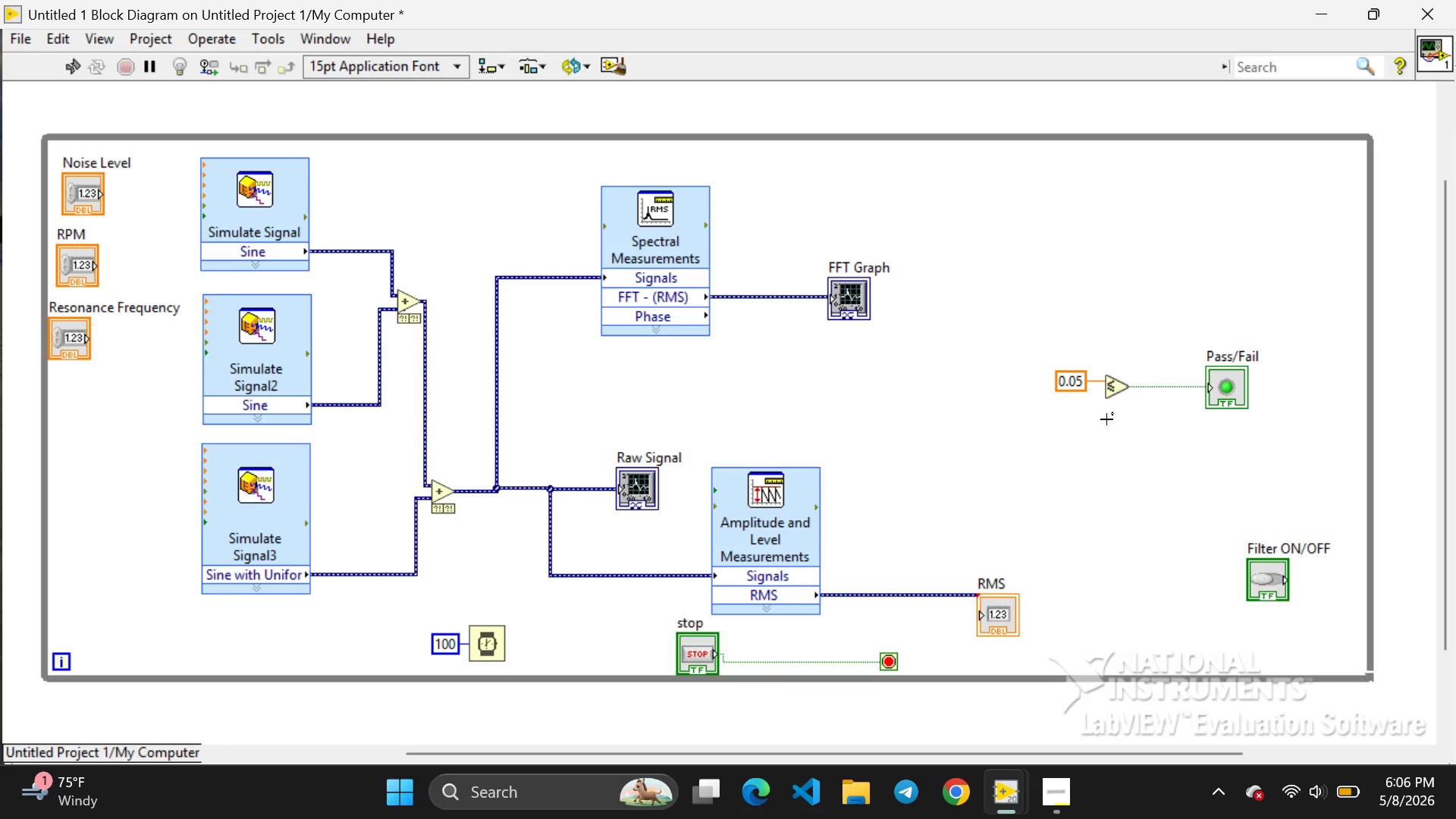 
left_click([1170, 388])
 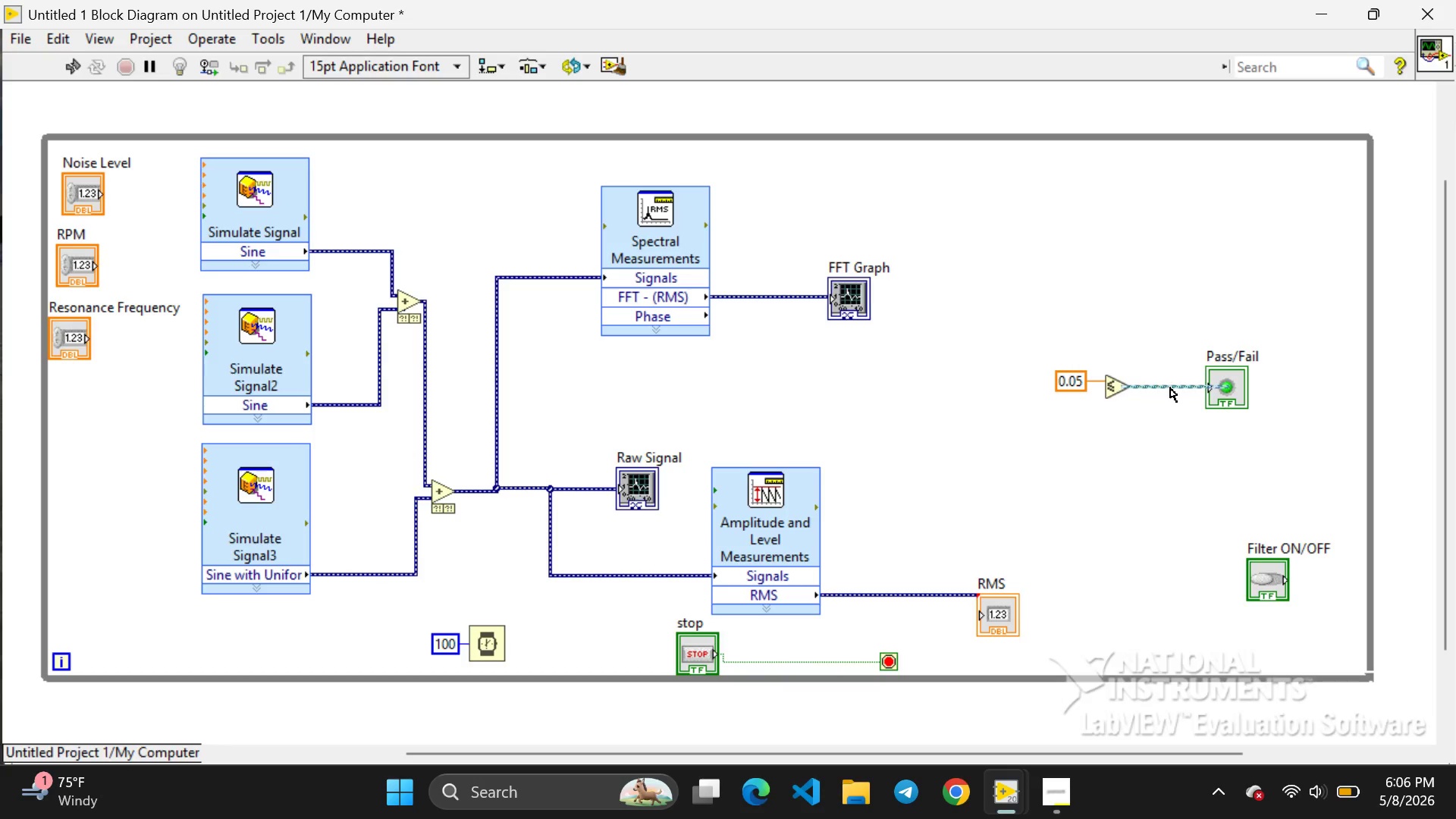 
key(Backspace)
 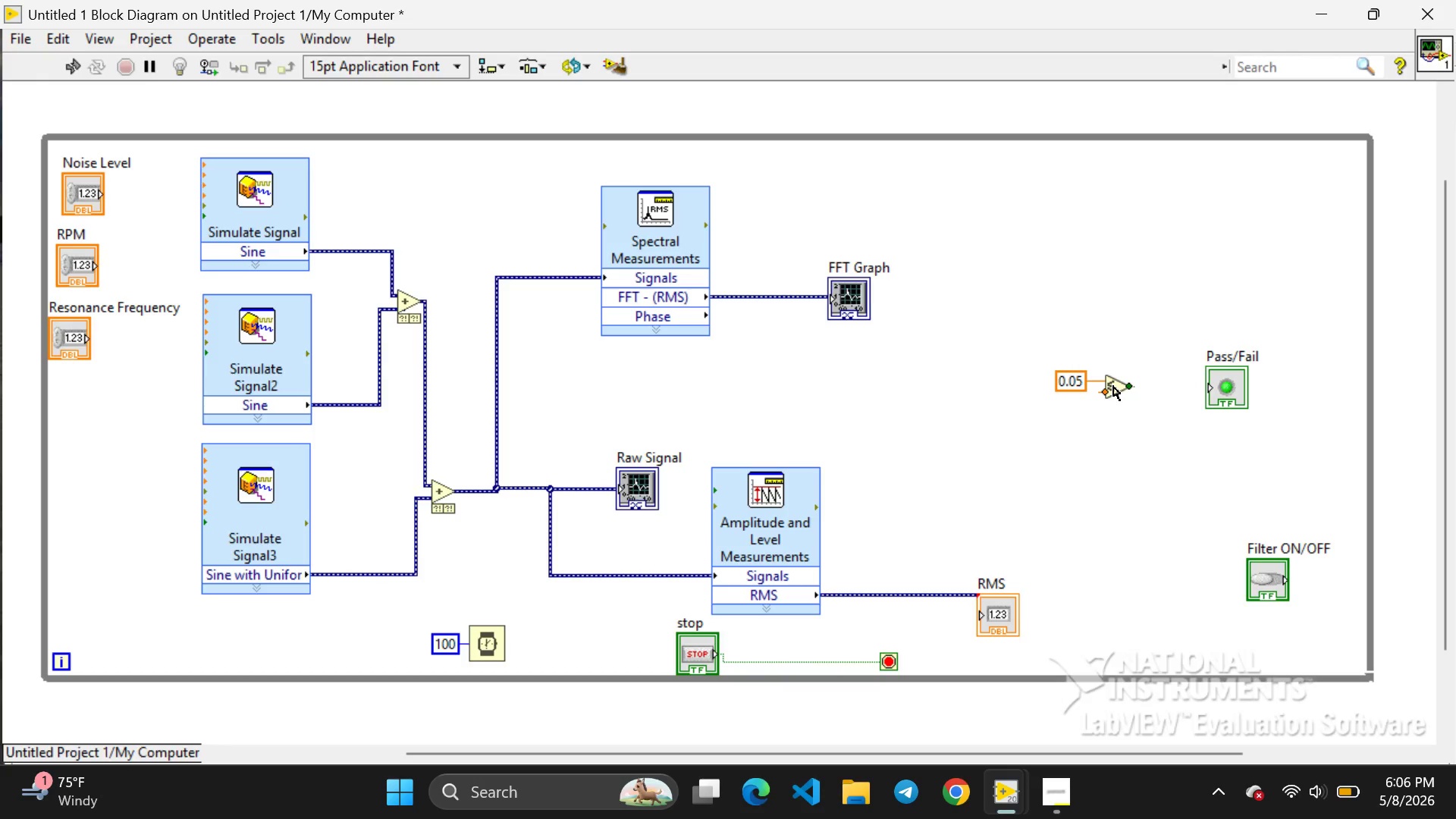 
left_click([1113, 386])
 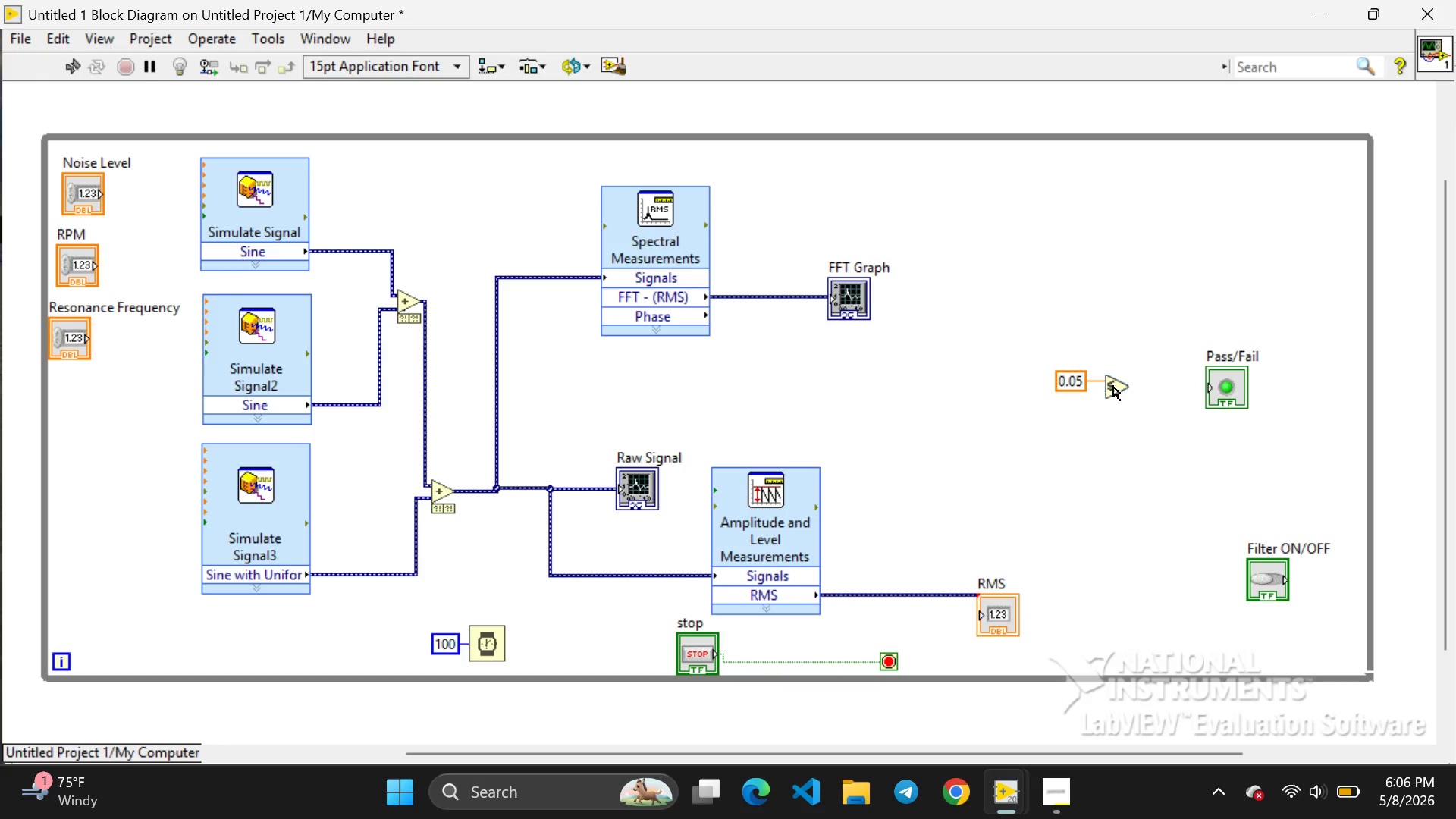 
left_click_drag(start_coordinate=[1113, 386], to_coordinate=[1097, 475])
 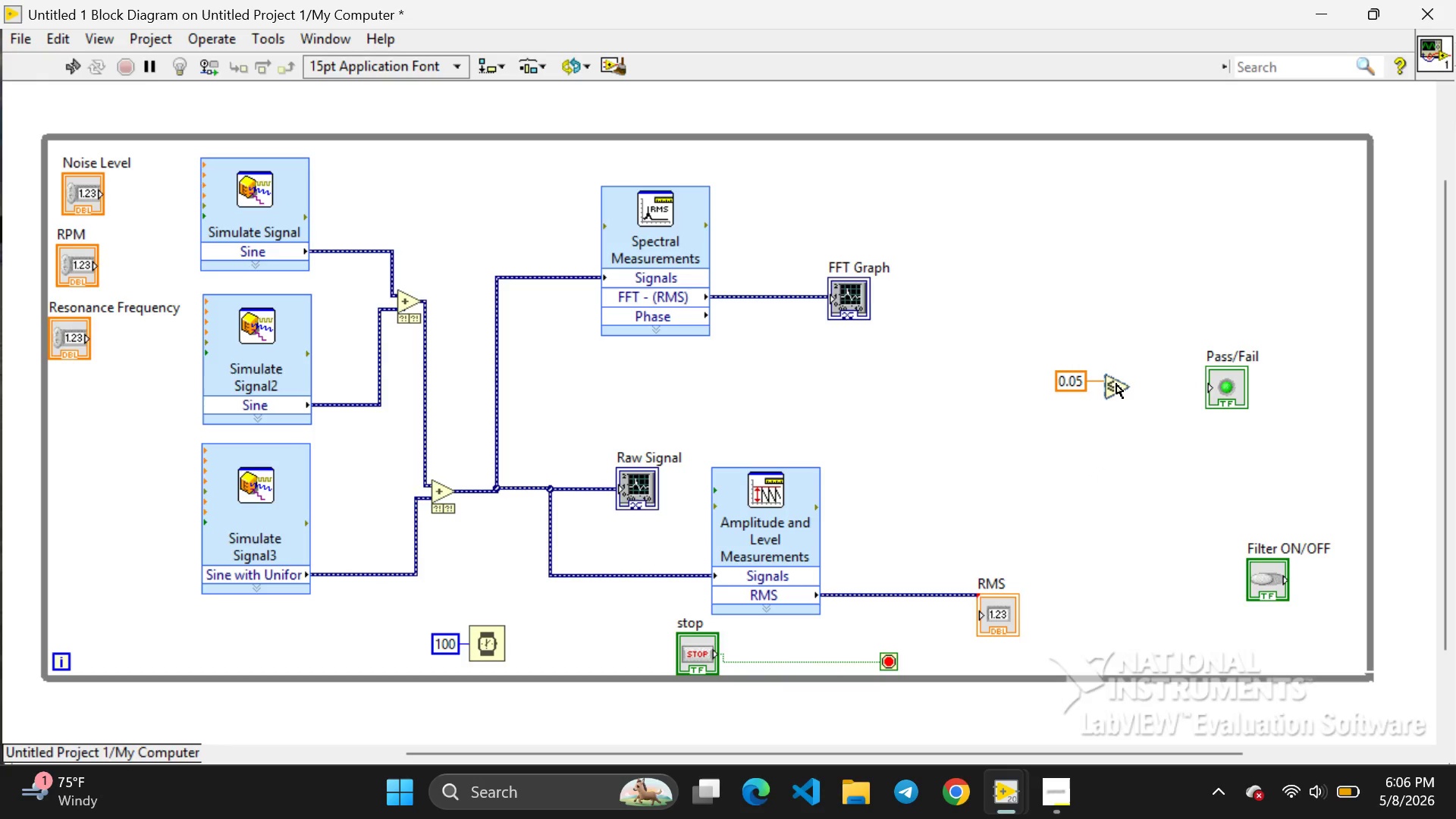 
left_click_drag(start_coordinate=[1116, 384], to_coordinate=[1085, 639])
 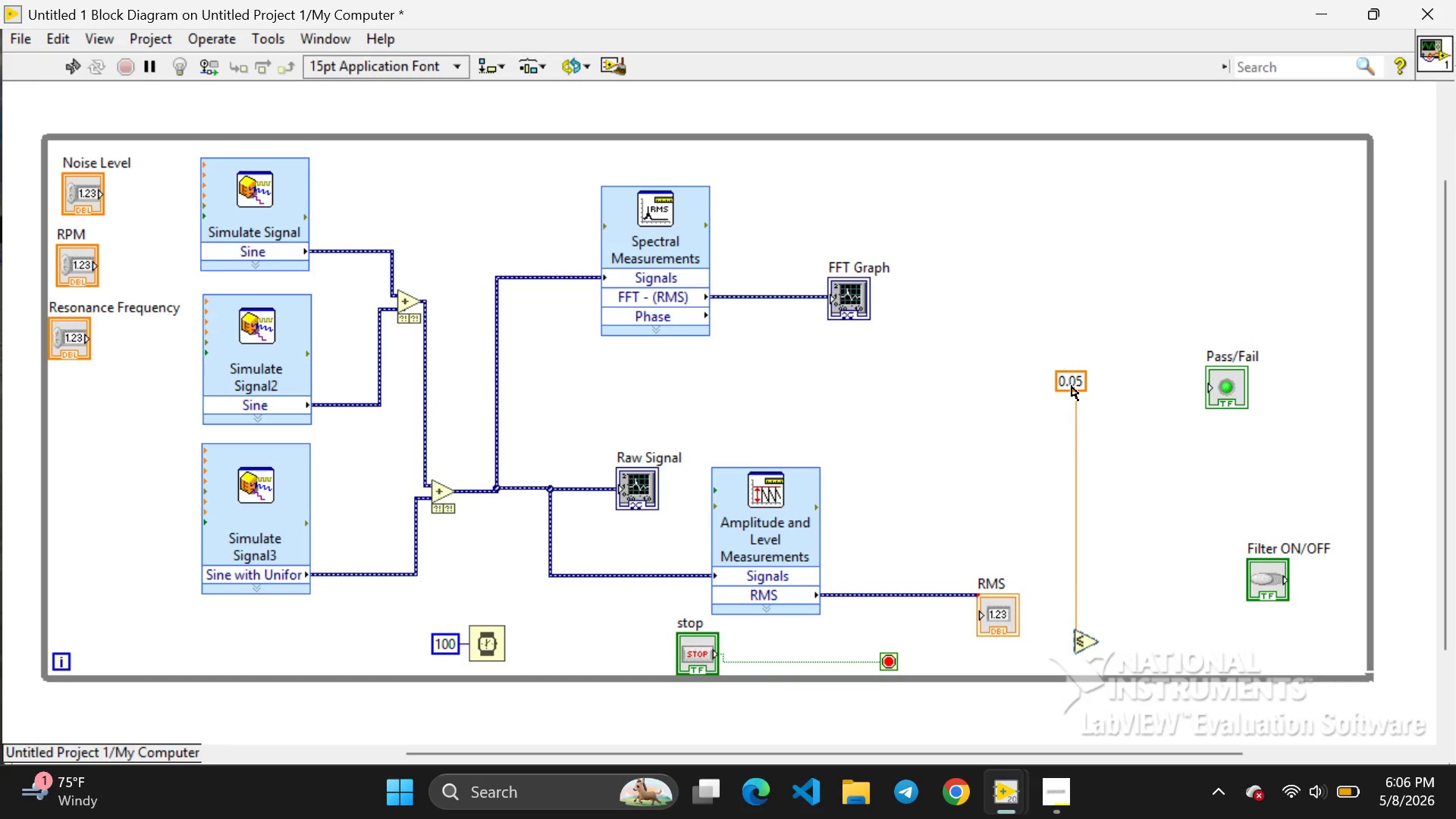 
left_click([1072, 386])
 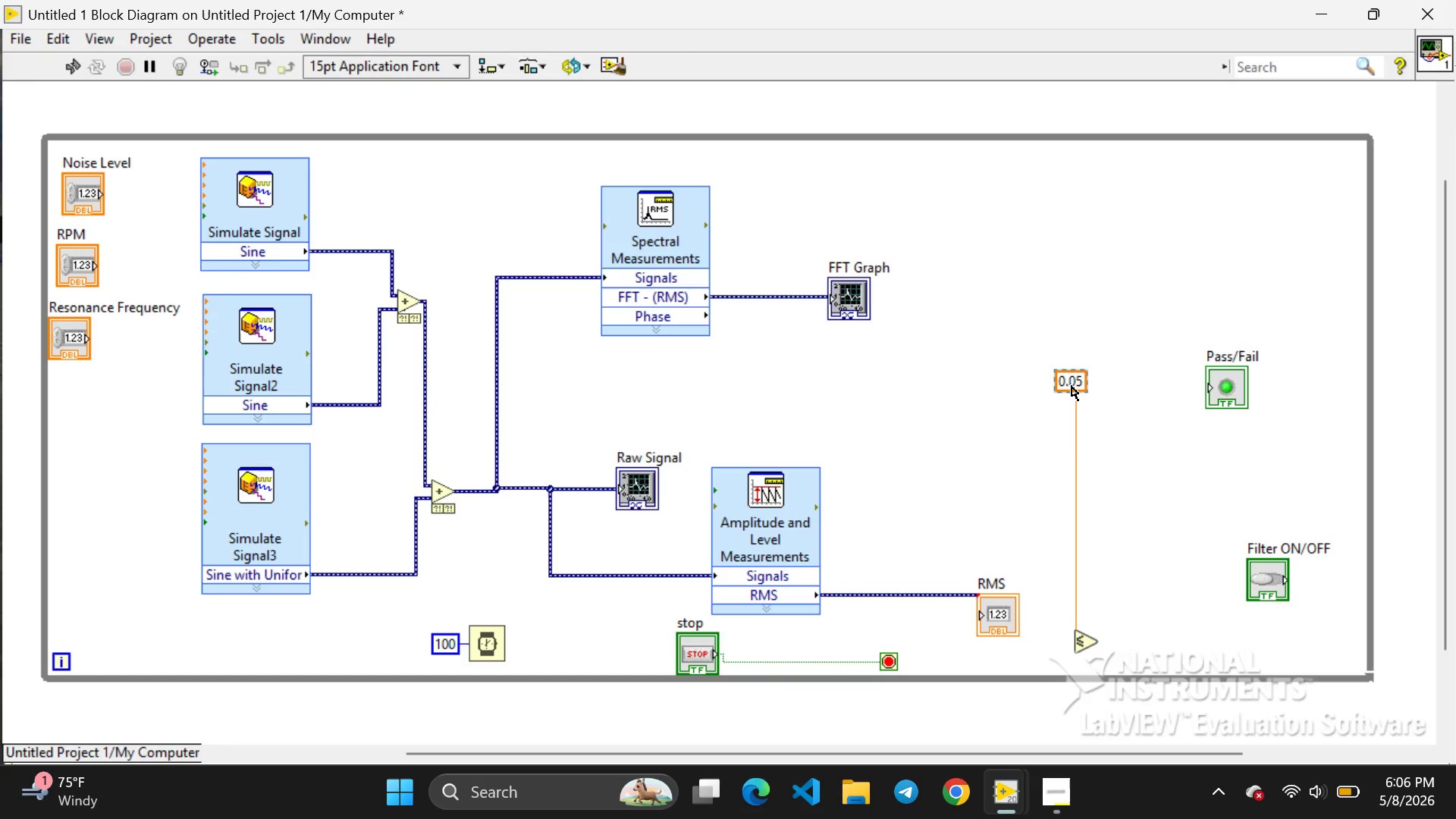 
left_click_drag(start_coordinate=[1072, 386], to_coordinate=[1050, 635])
 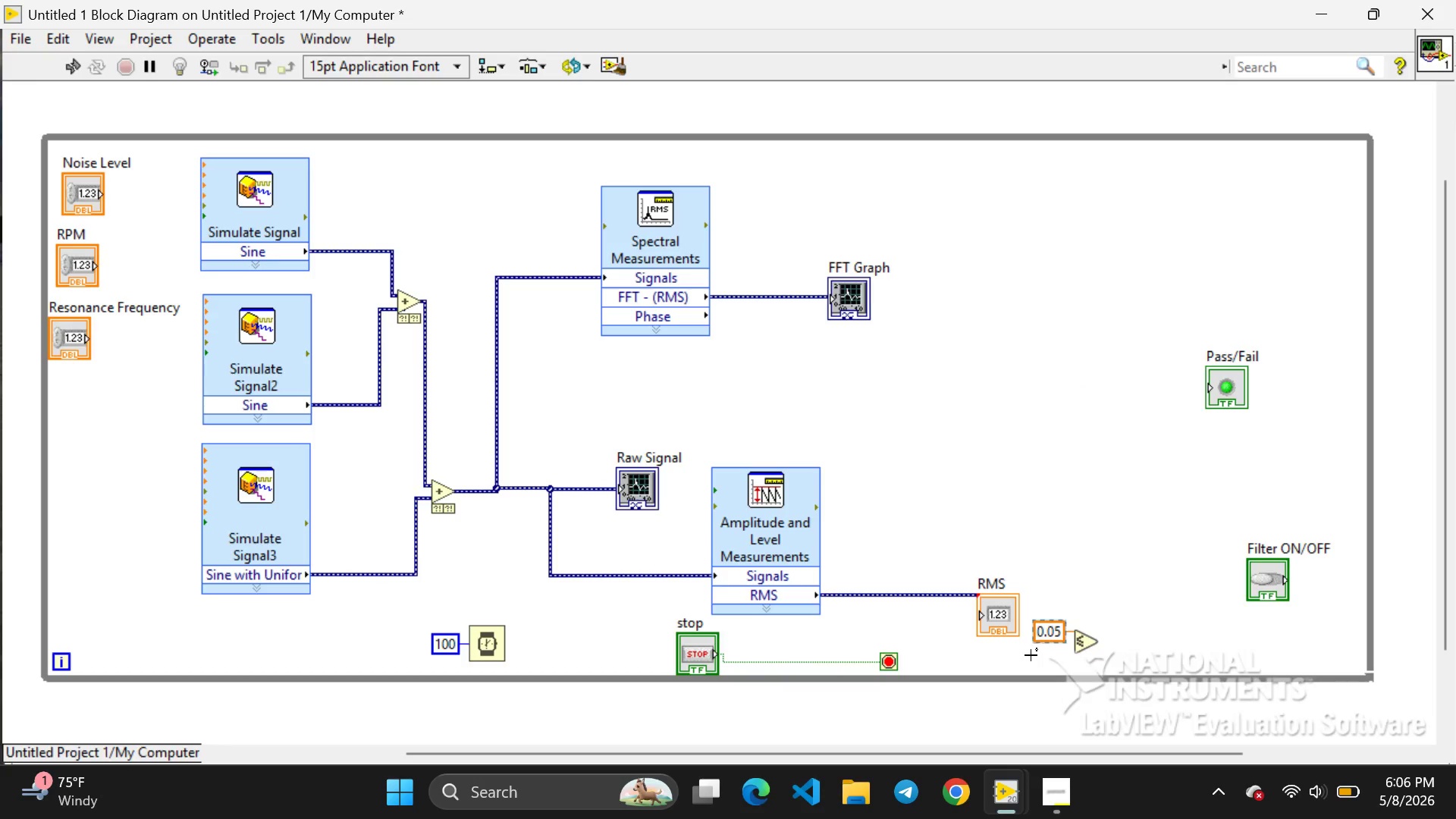 
left_click([1031, 655])
 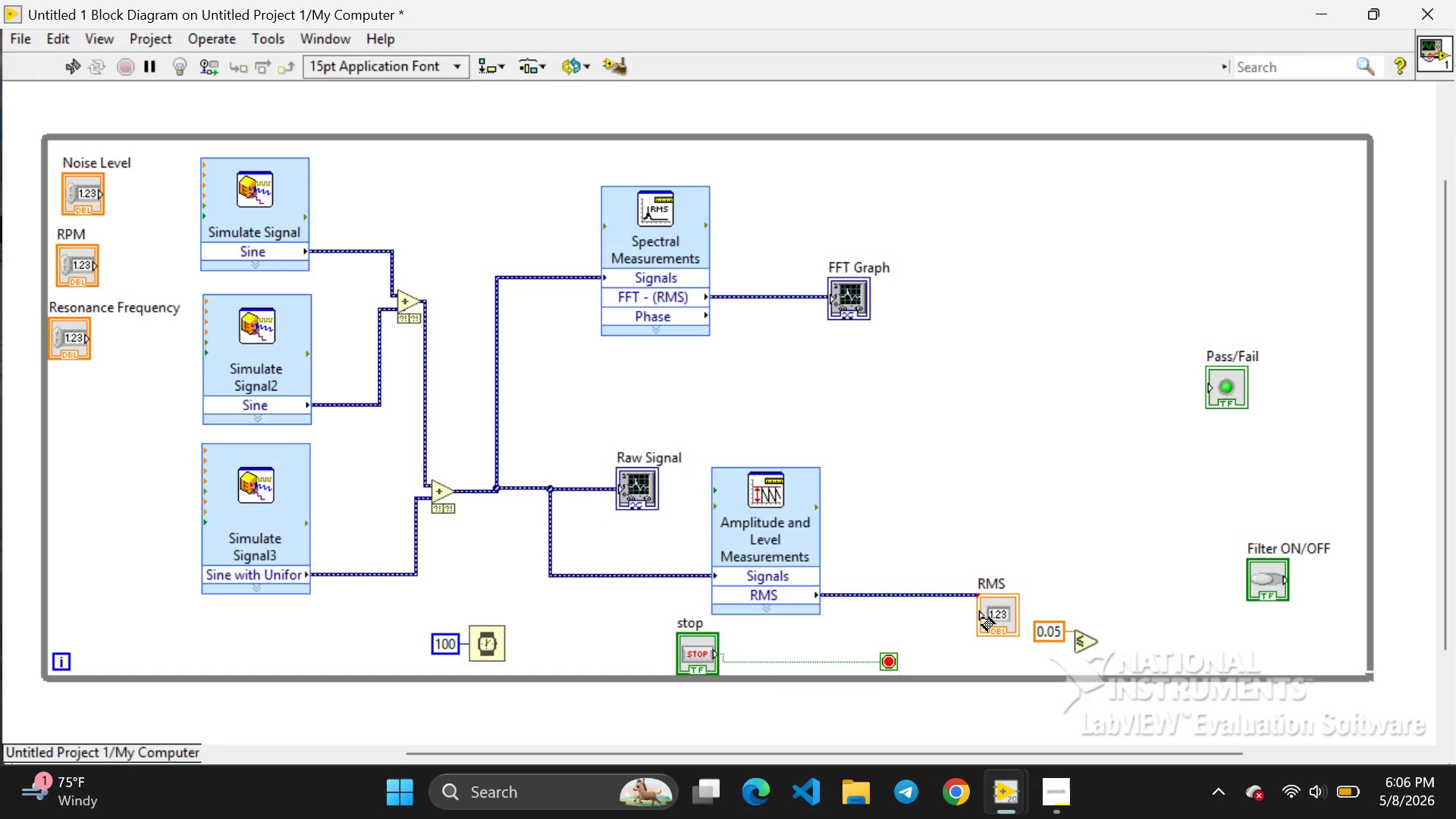 
left_click_drag(start_coordinate=[981, 618], to_coordinate=[965, 654])
 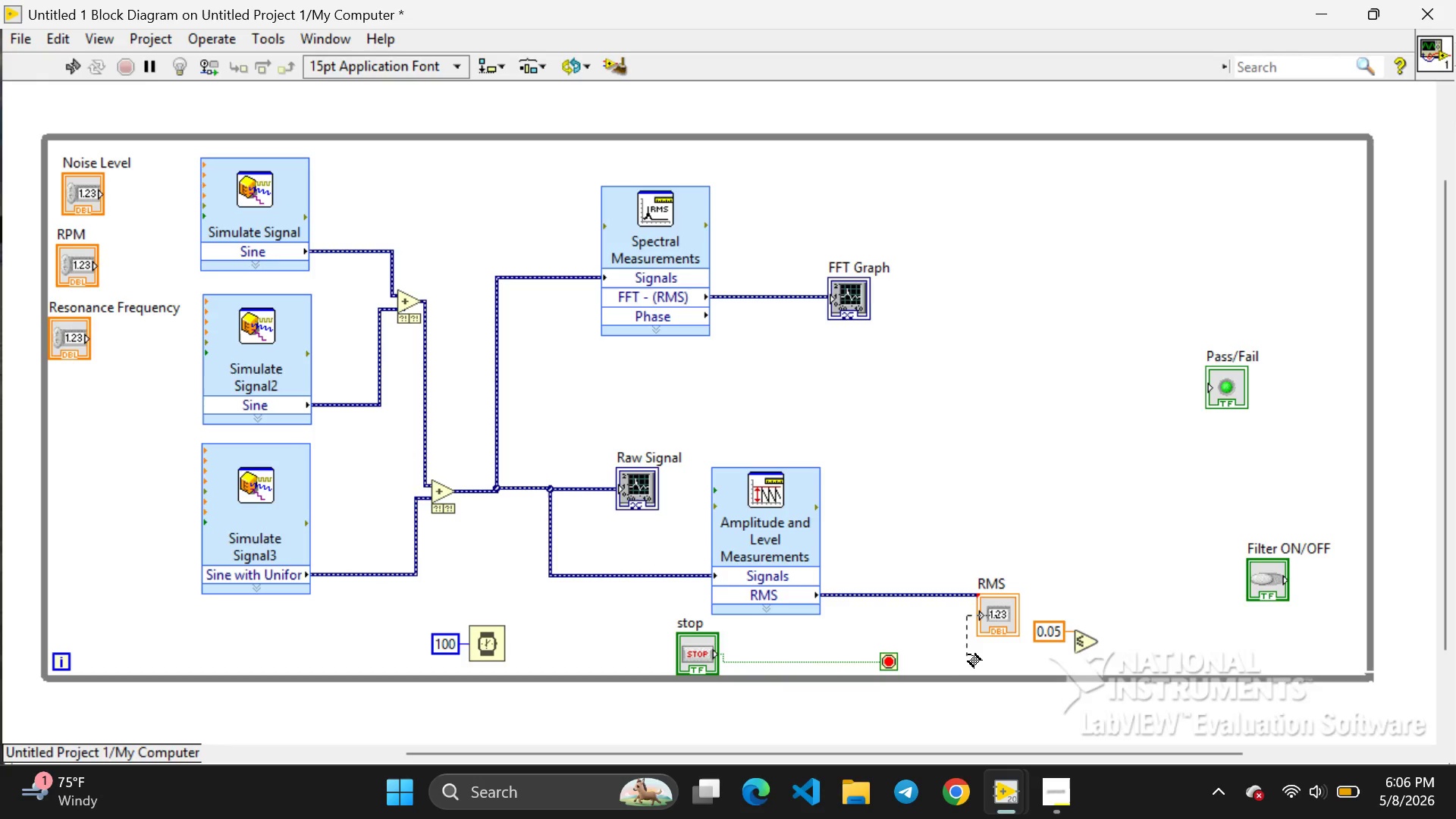 
left_click_drag(start_coordinate=[965, 654], to_coordinate=[1069, 642])
 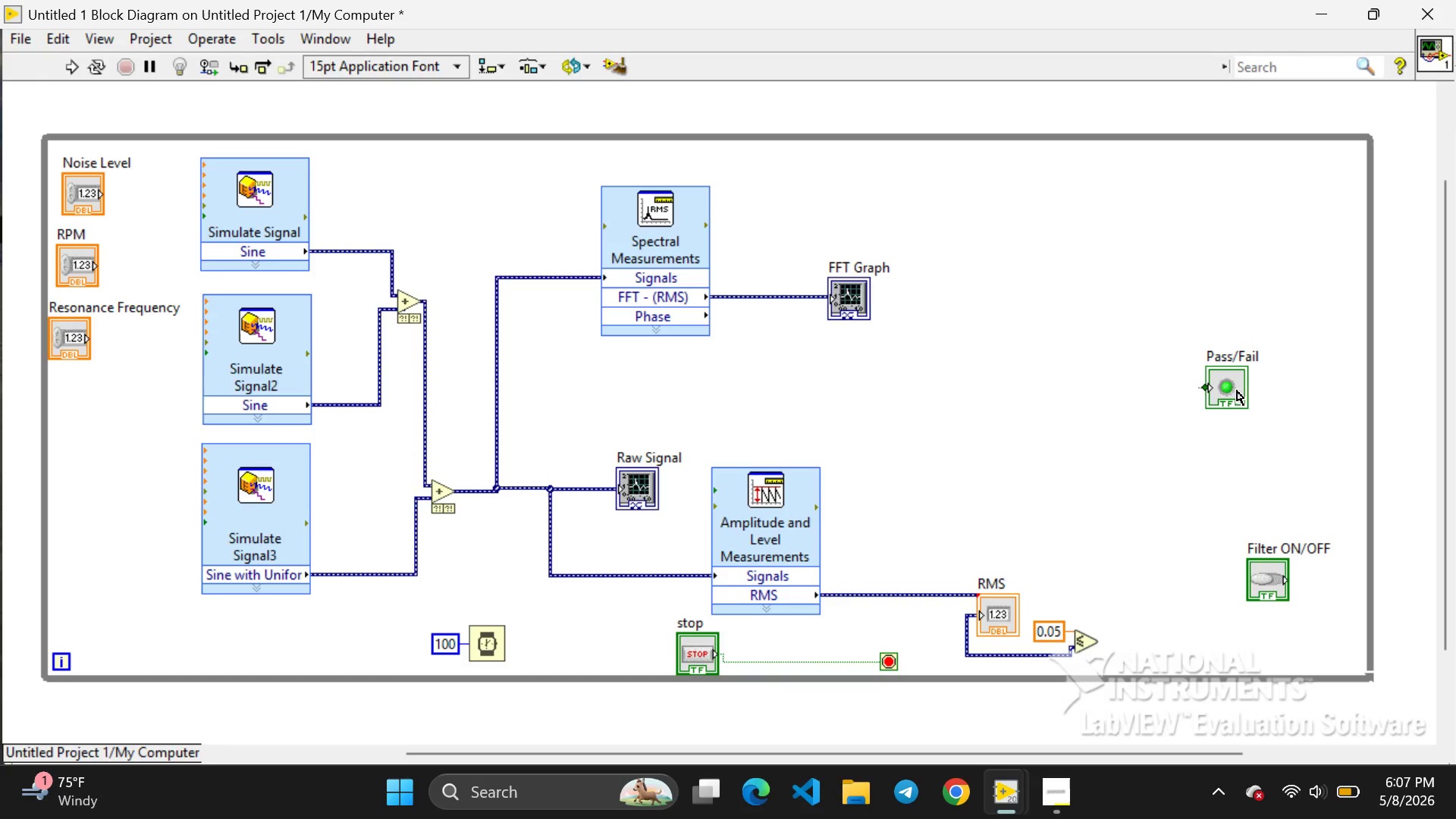 
left_click([1236, 379])
 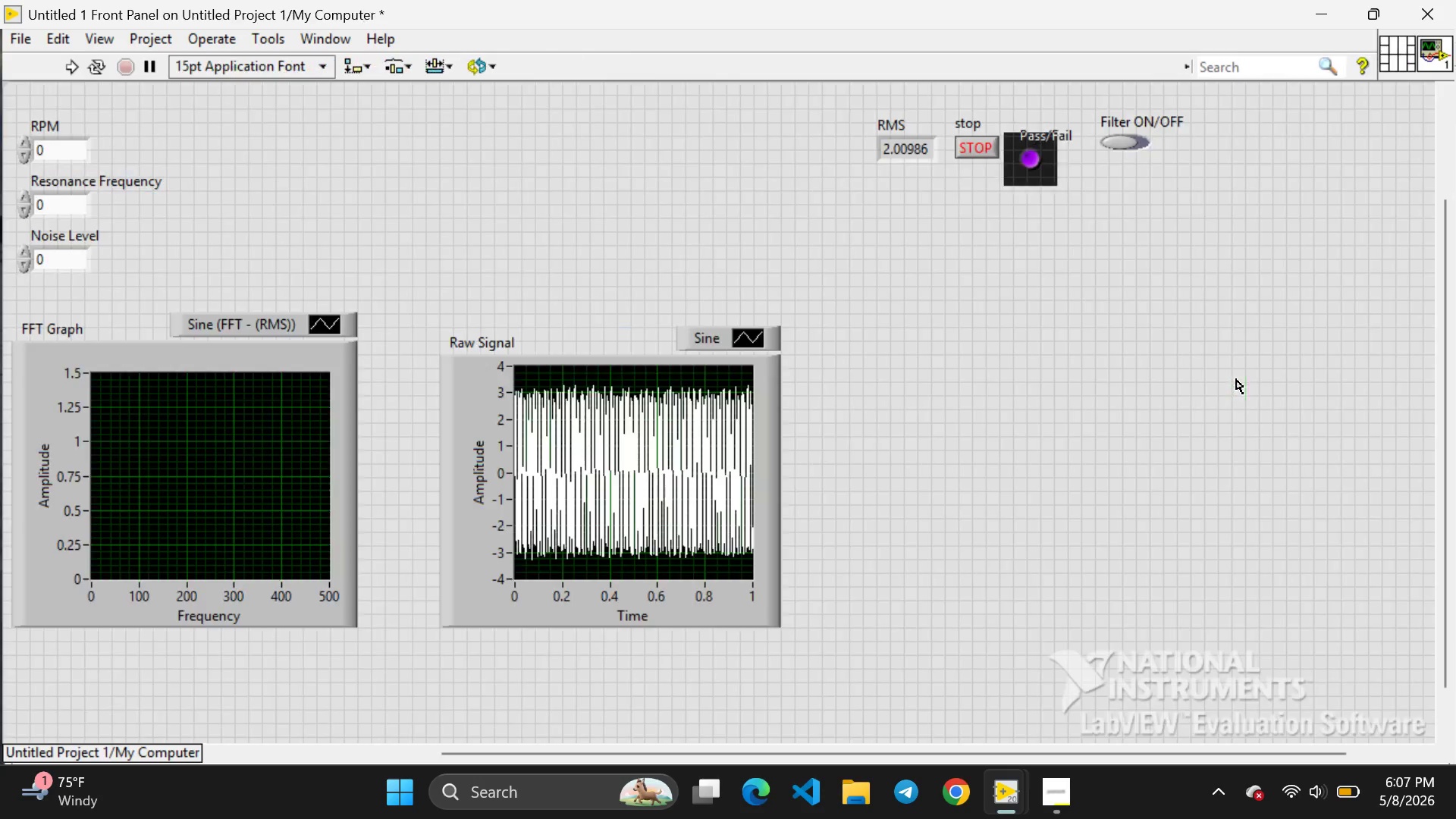 
left_click_drag(start_coordinate=[1236, 379], to_coordinate=[1169, 485])
 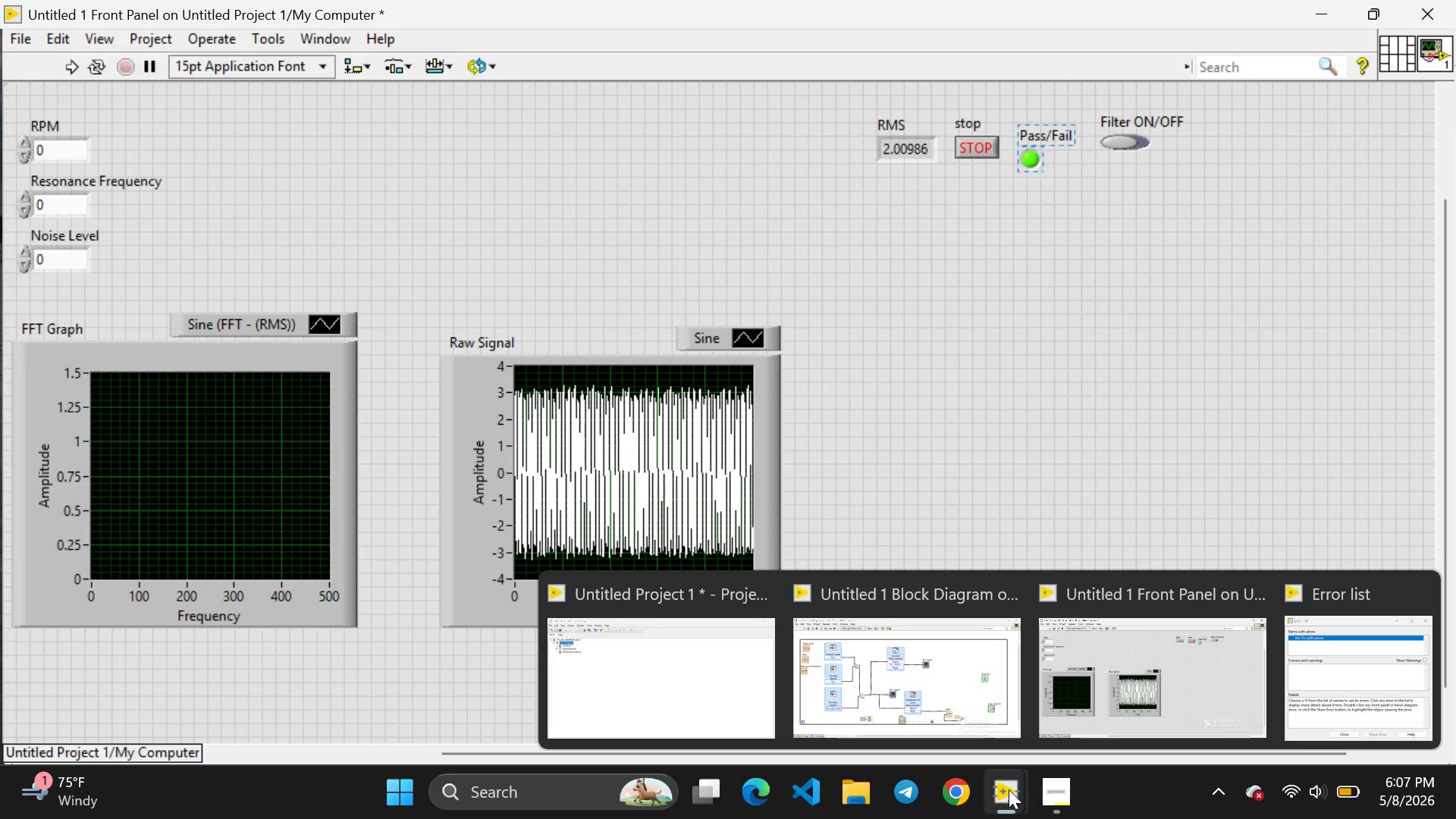 
left_click([946, 654])
 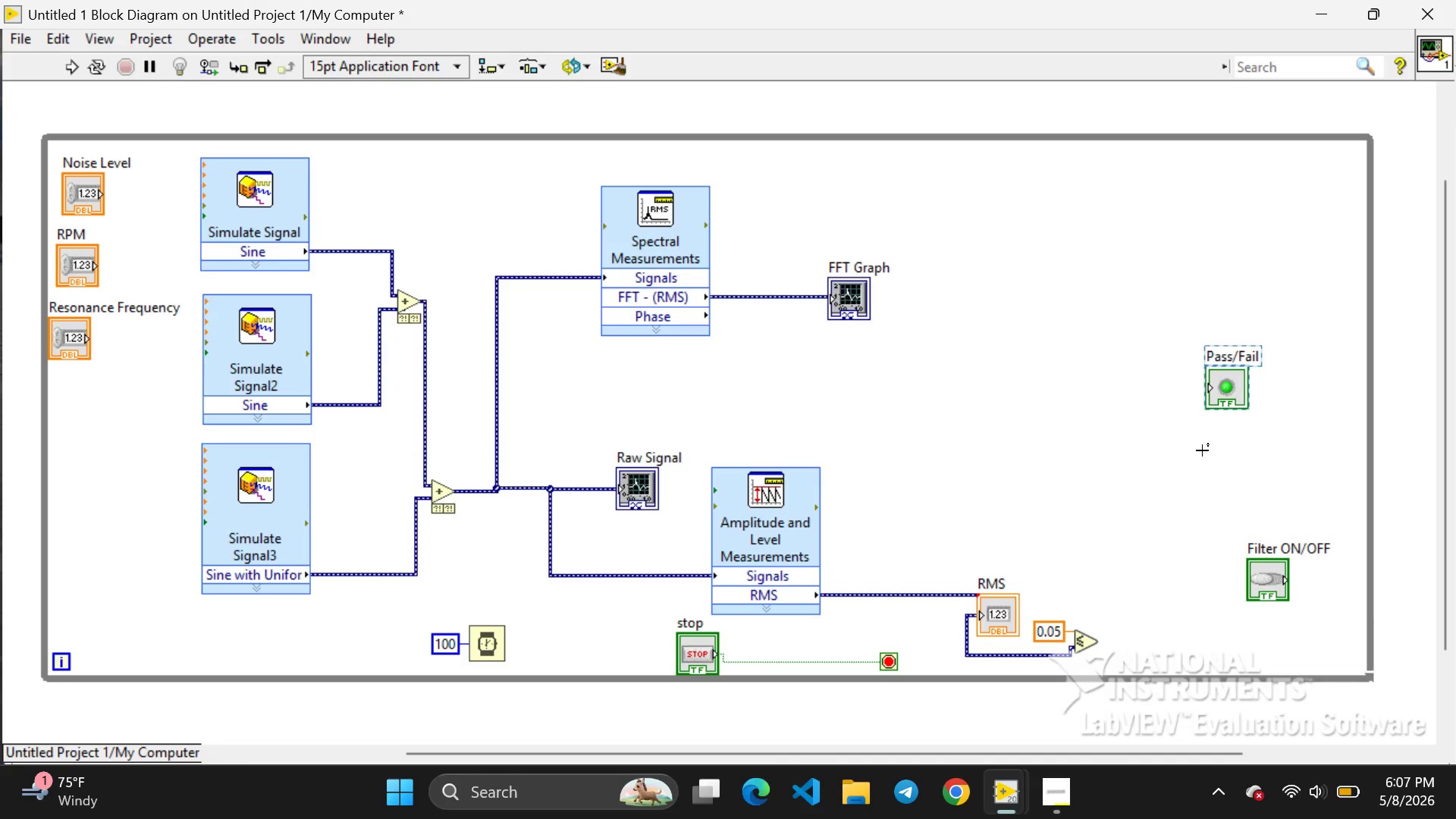 
left_click([1200, 450])
 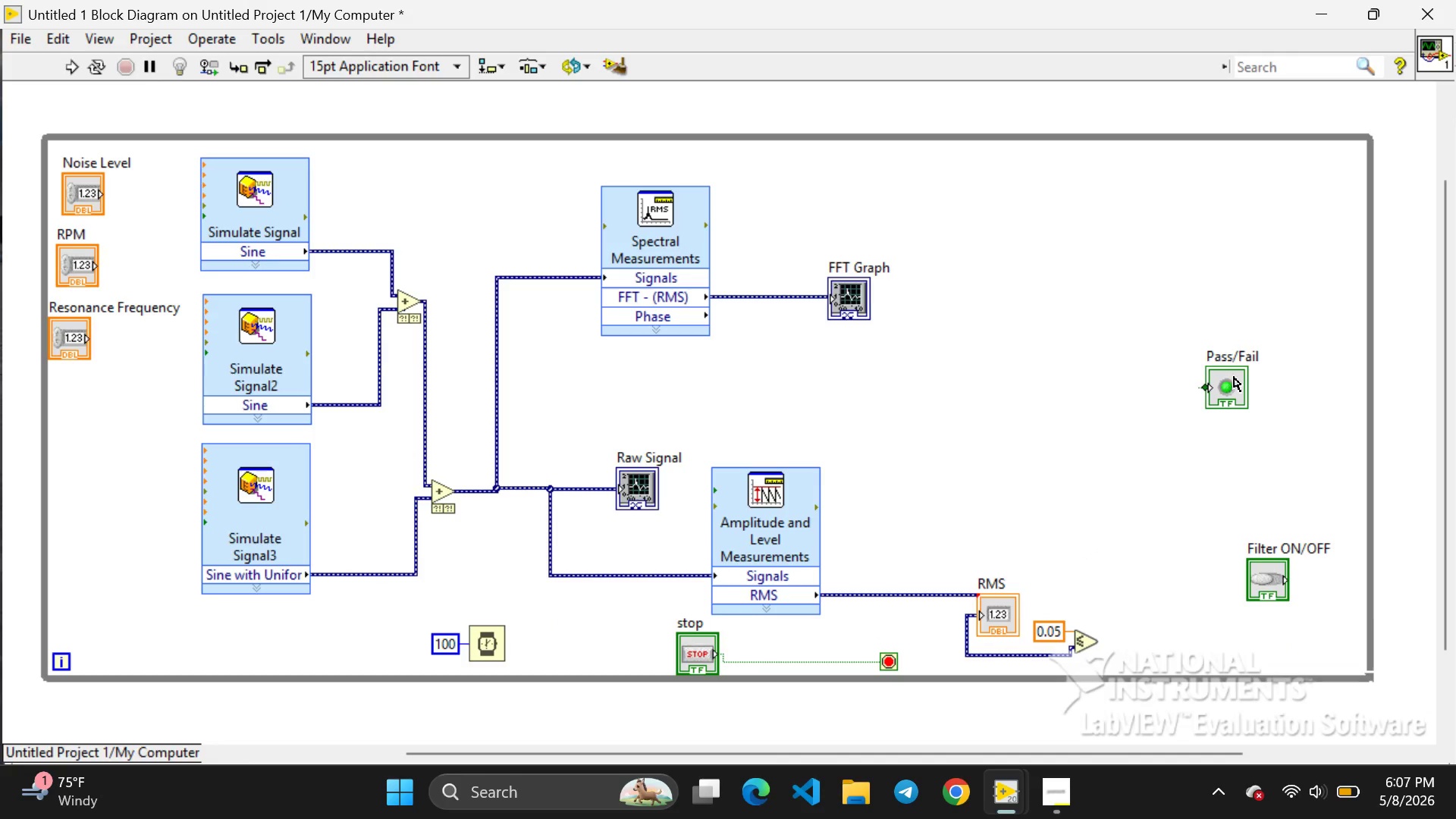 
left_click([1234, 377])
 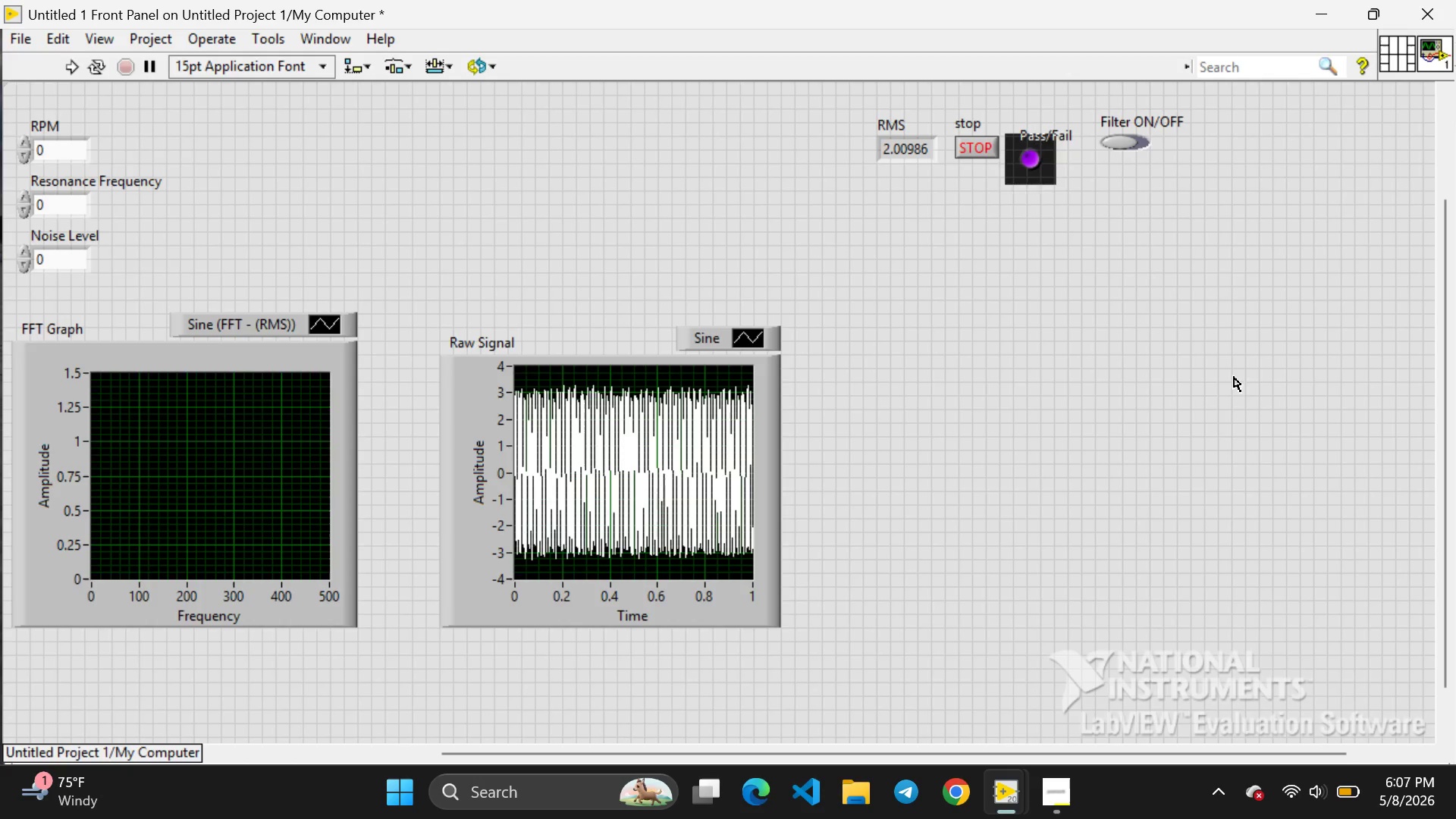 
left_click_drag(start_coordinate=[1234, 377], to_coordinate=[1213, 409])
 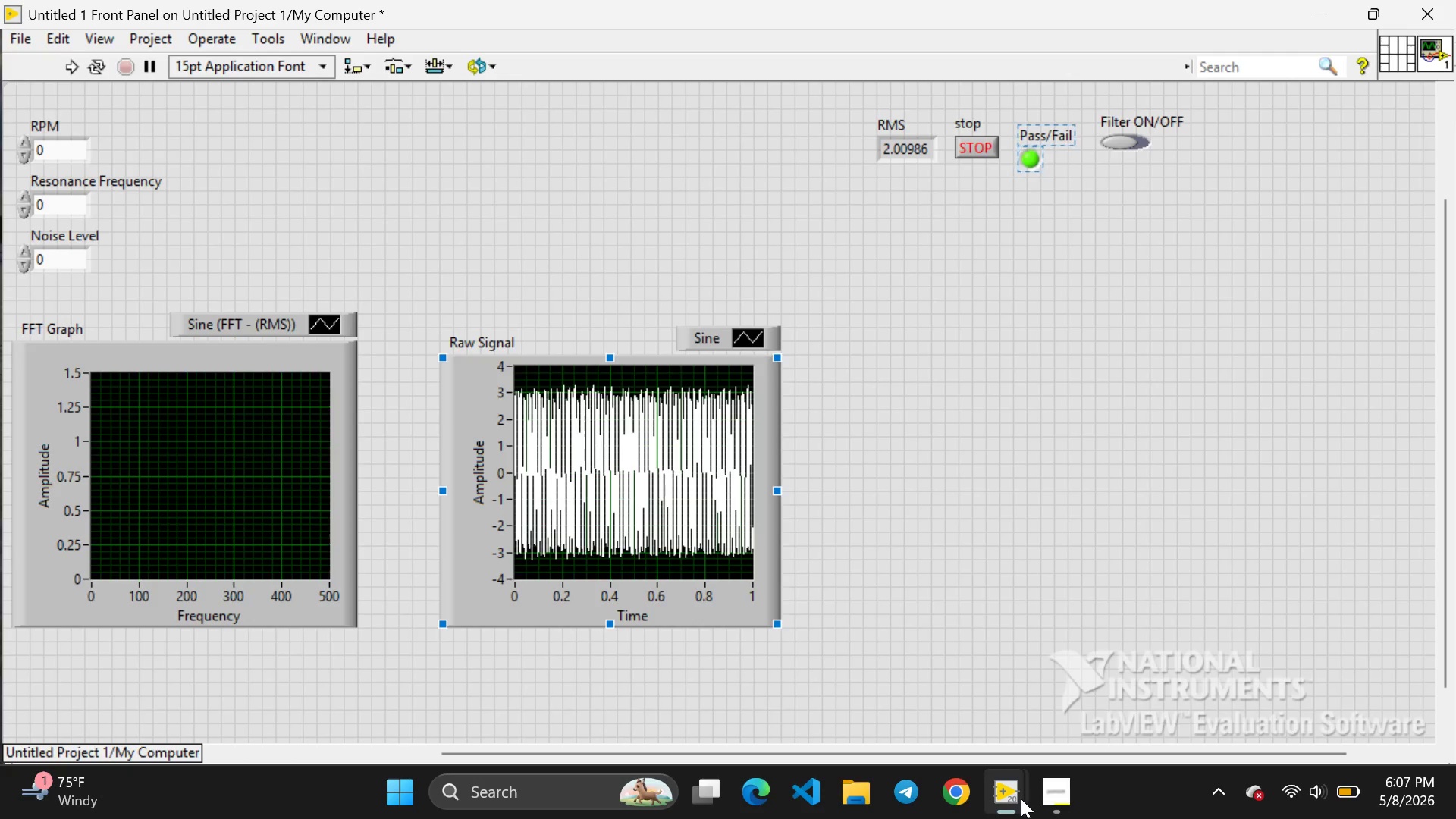 
wait(6.31)
 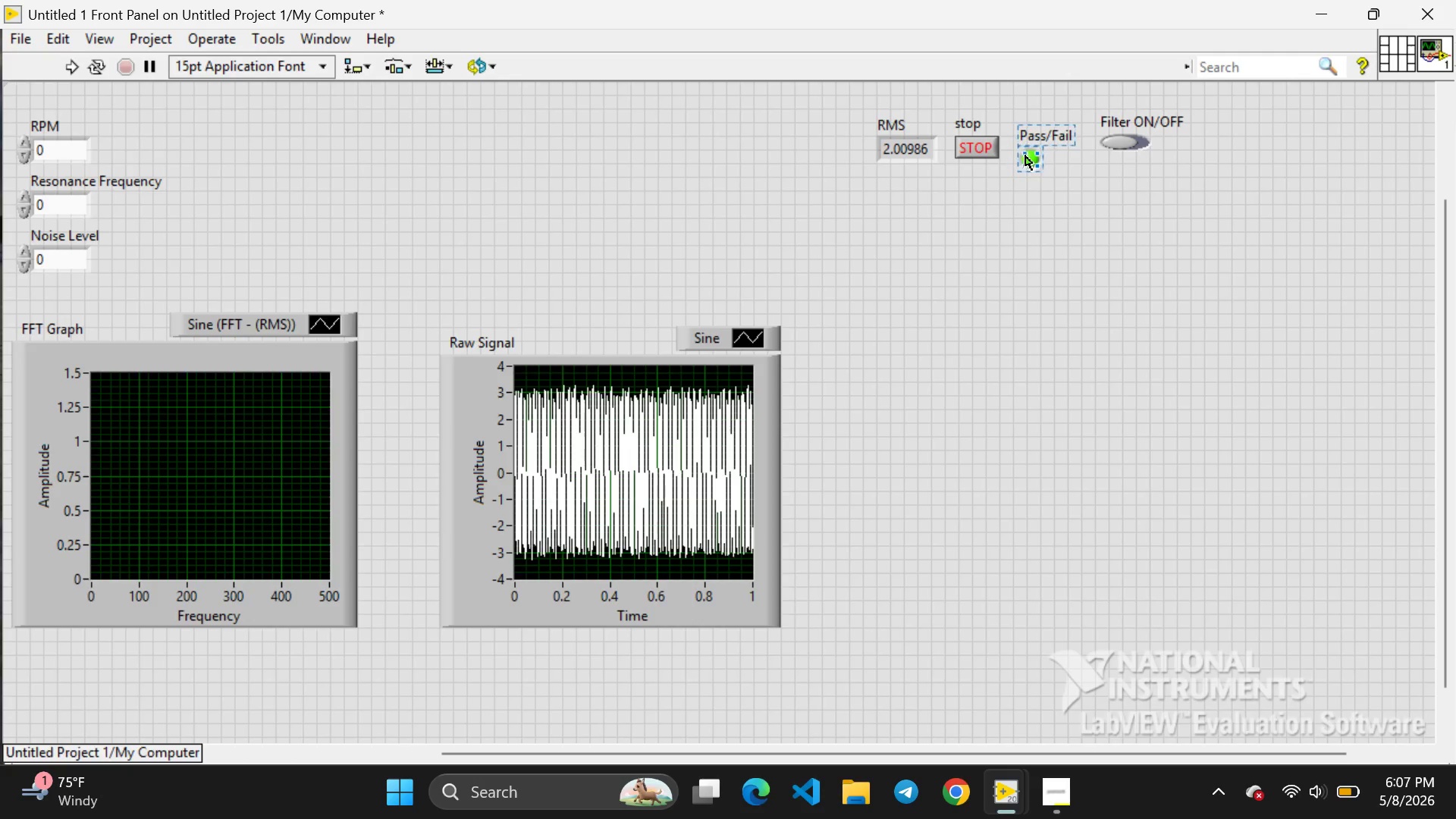 
left_click([1152, 647])
 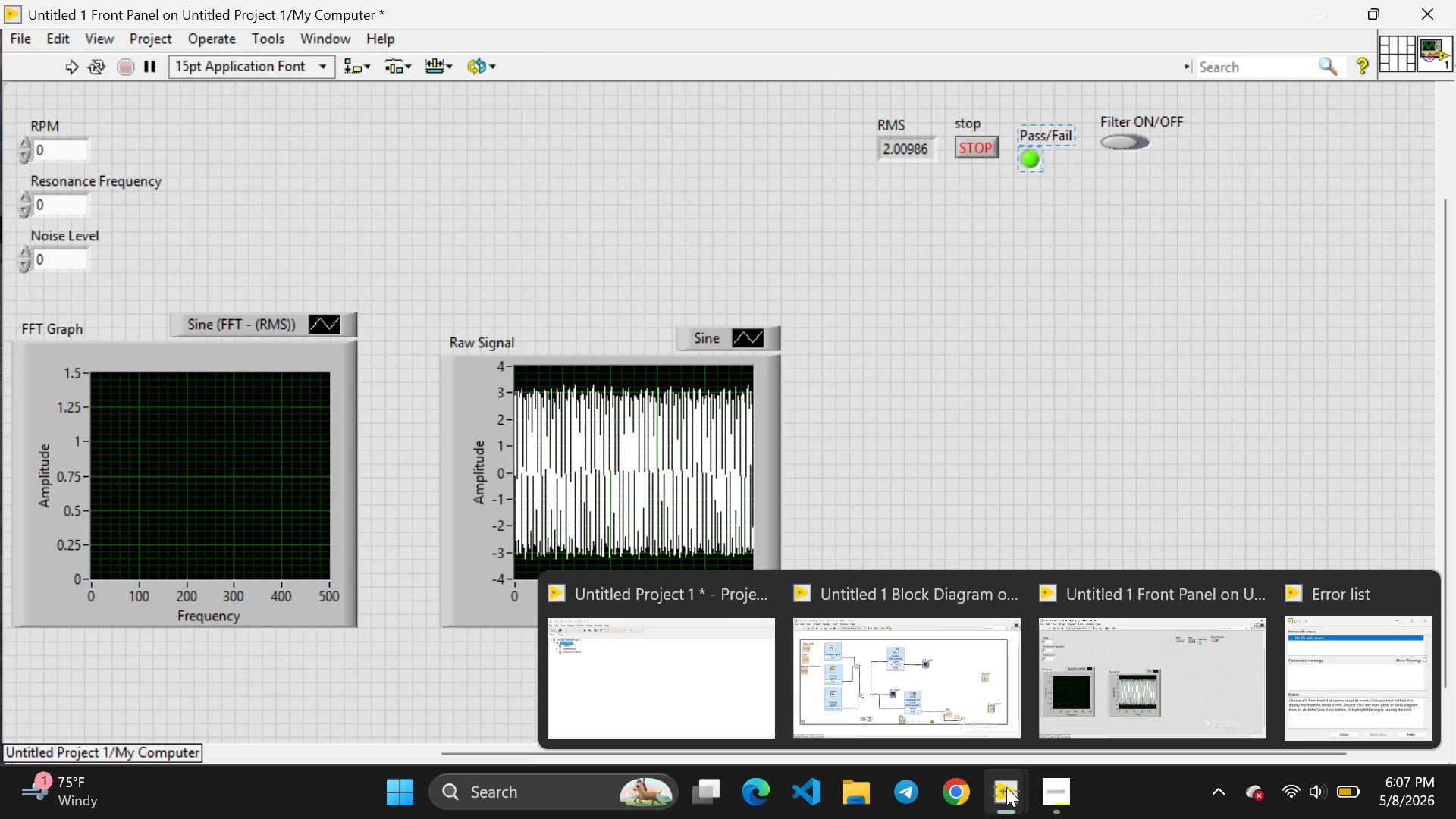 
left_click([920, 664])
 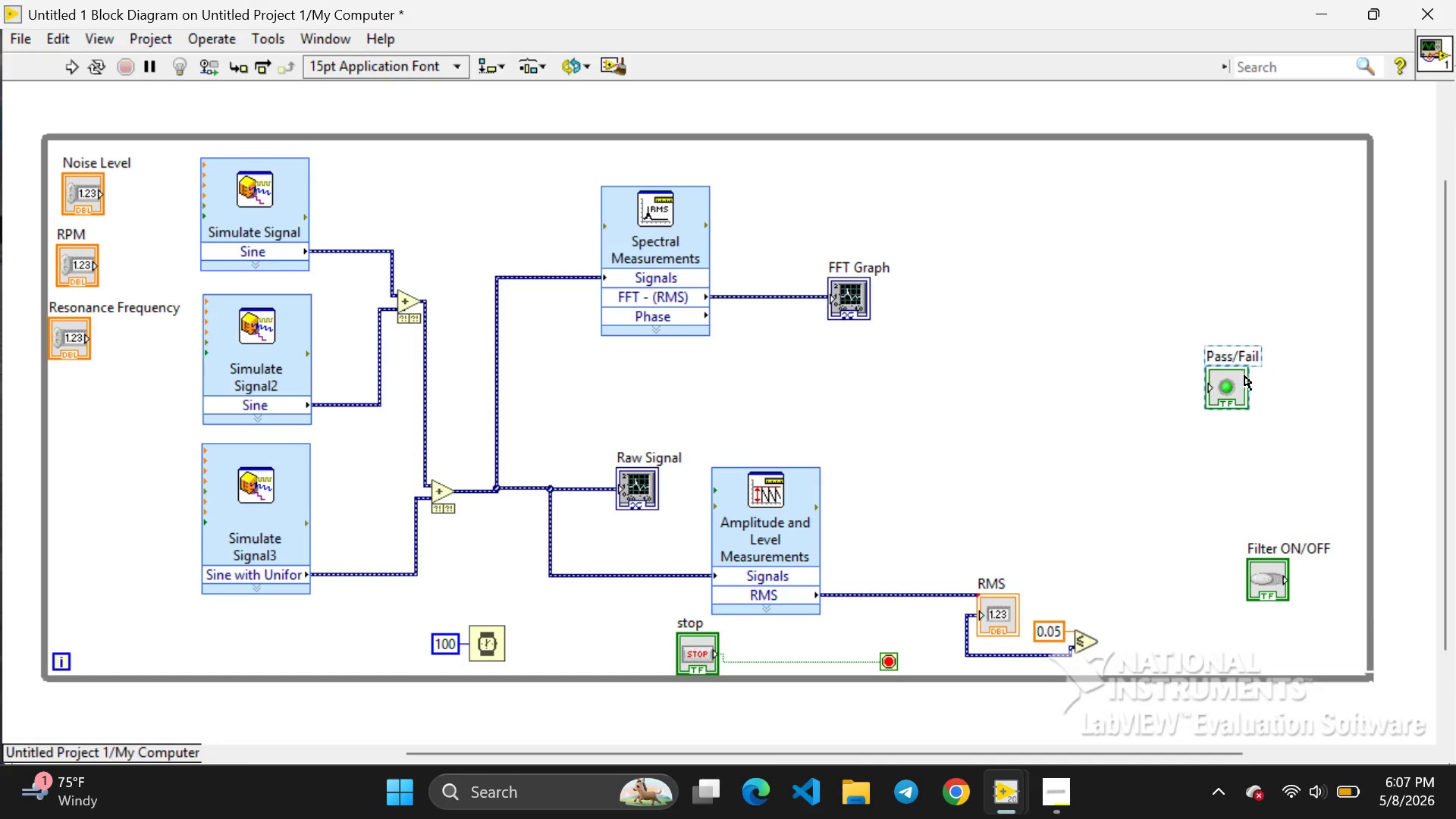 
left_click_drag(start_coordinate=[1241, 373], to_coordinate=[1169, 624])
 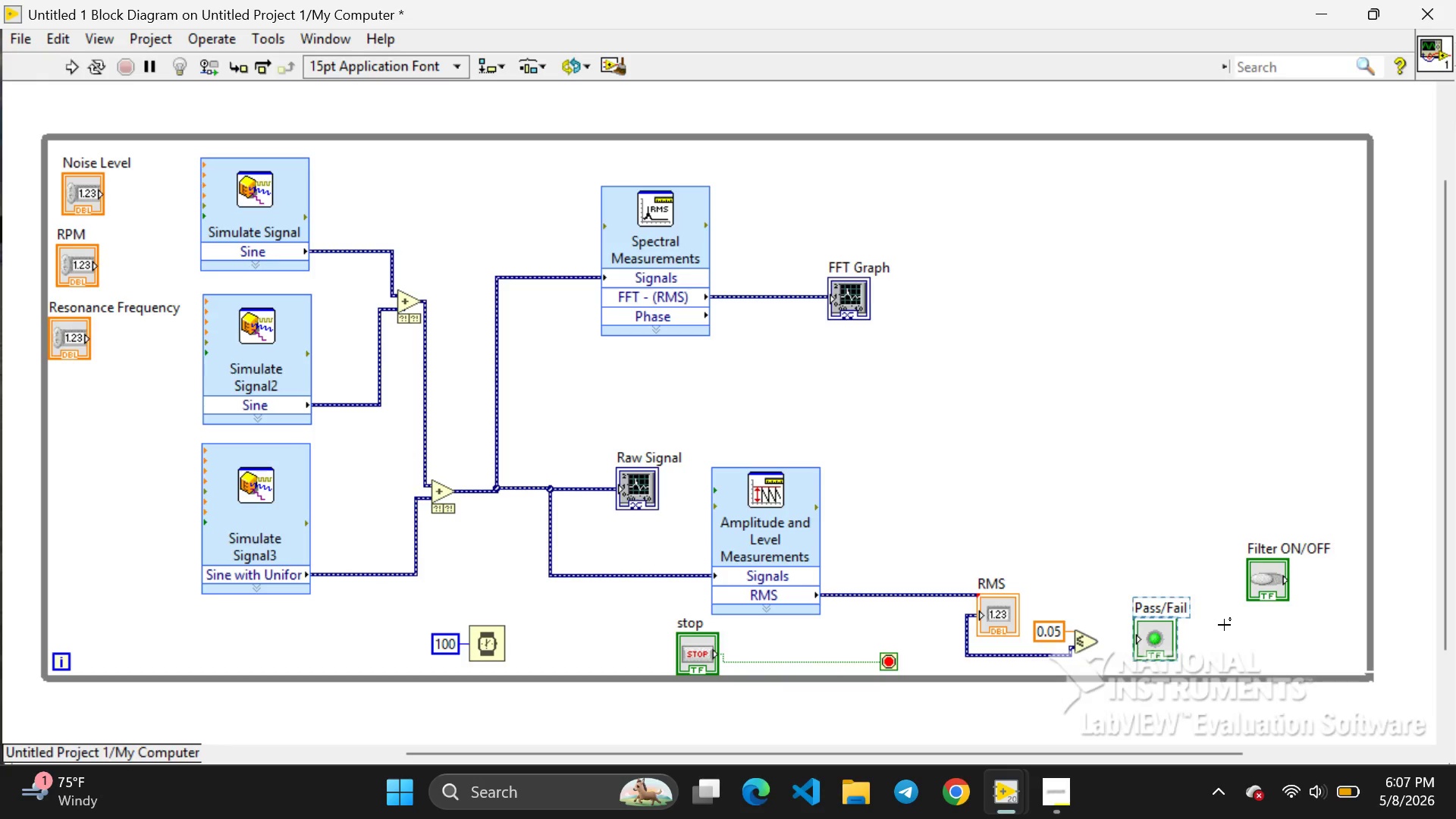 
left_click([1224, 625])
 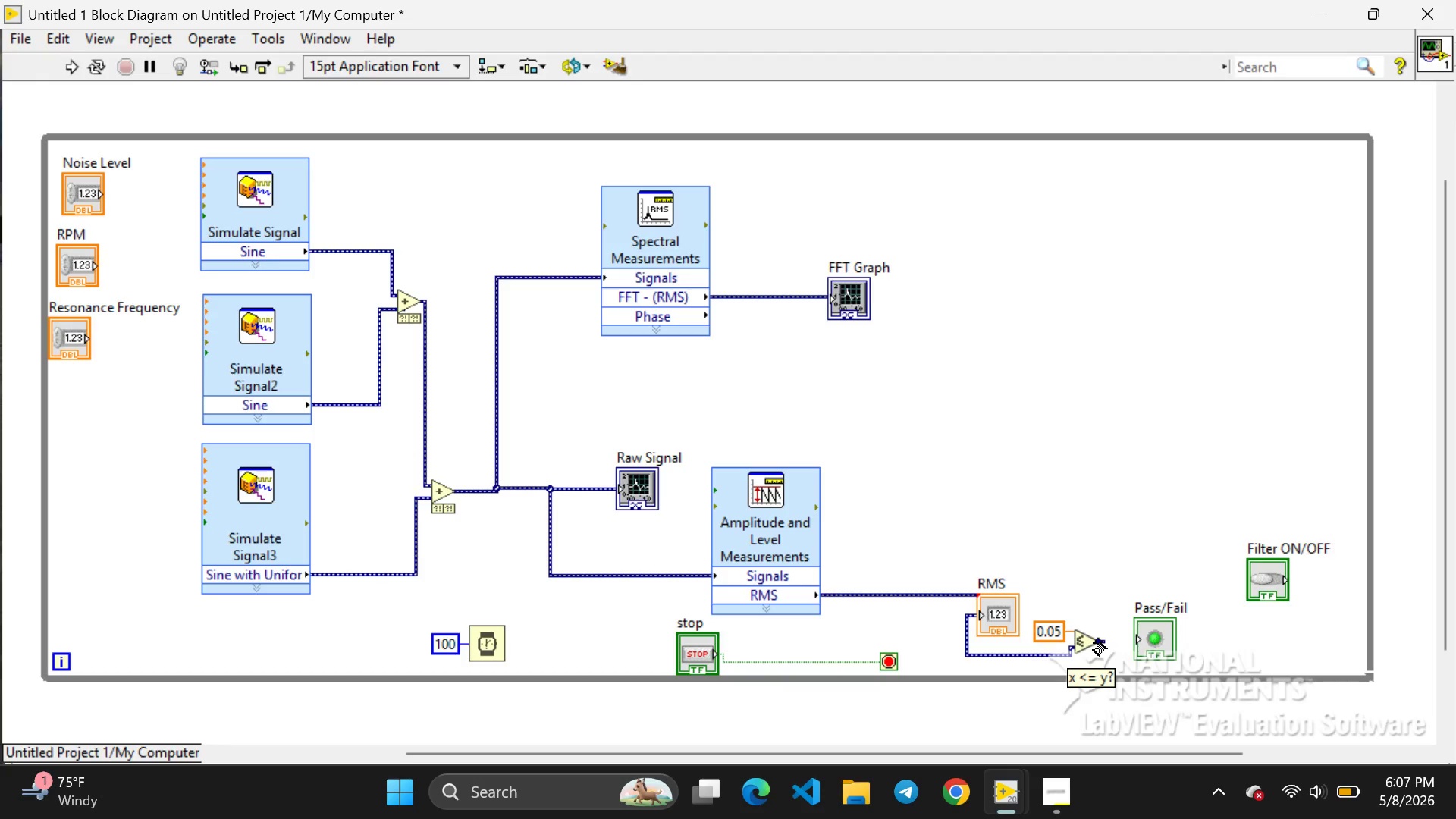 
left_click_drag(start_coordinate=[1094, 643], to_coordinate=[1136, 642])
 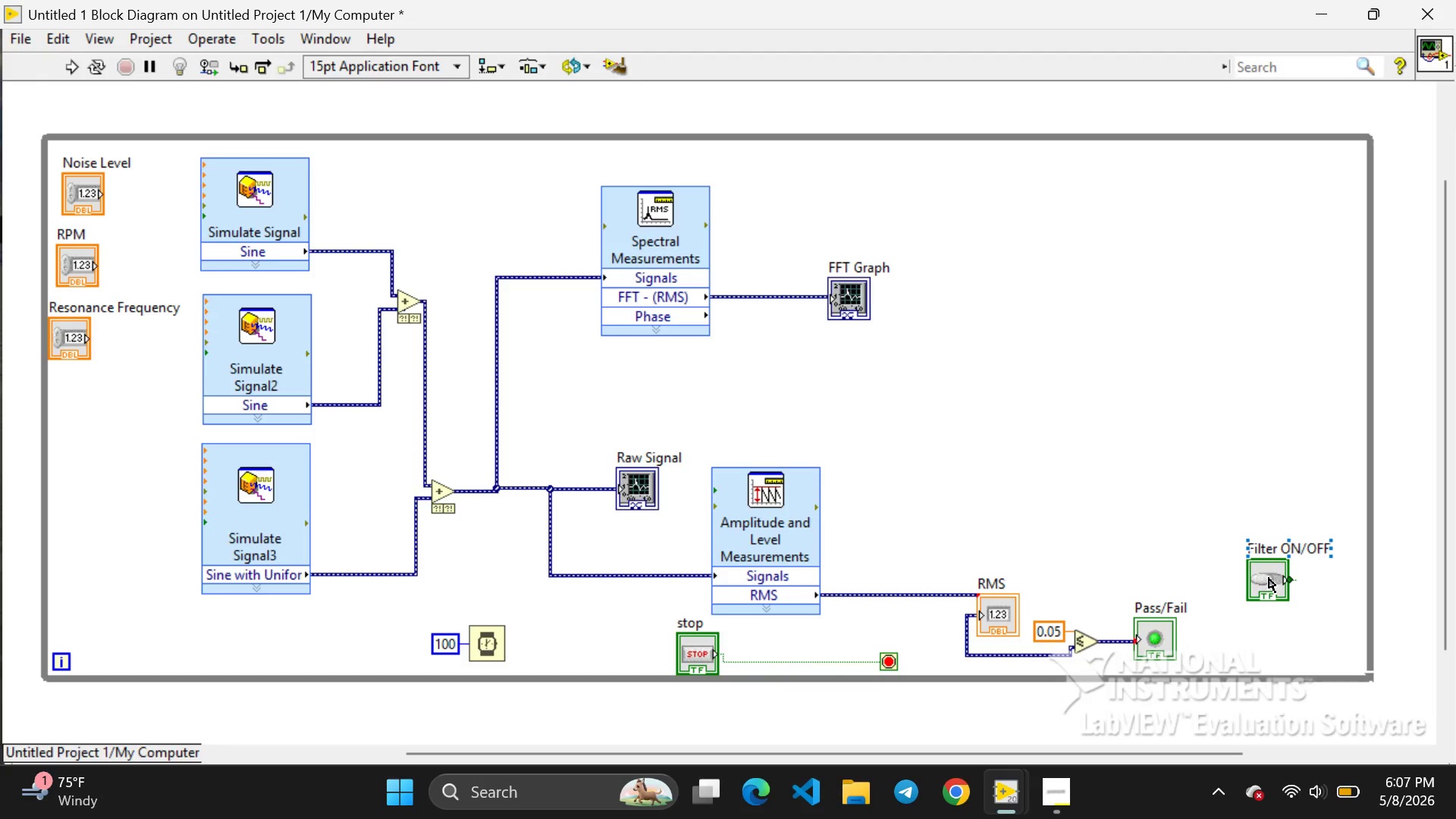 
wait(8.81)
 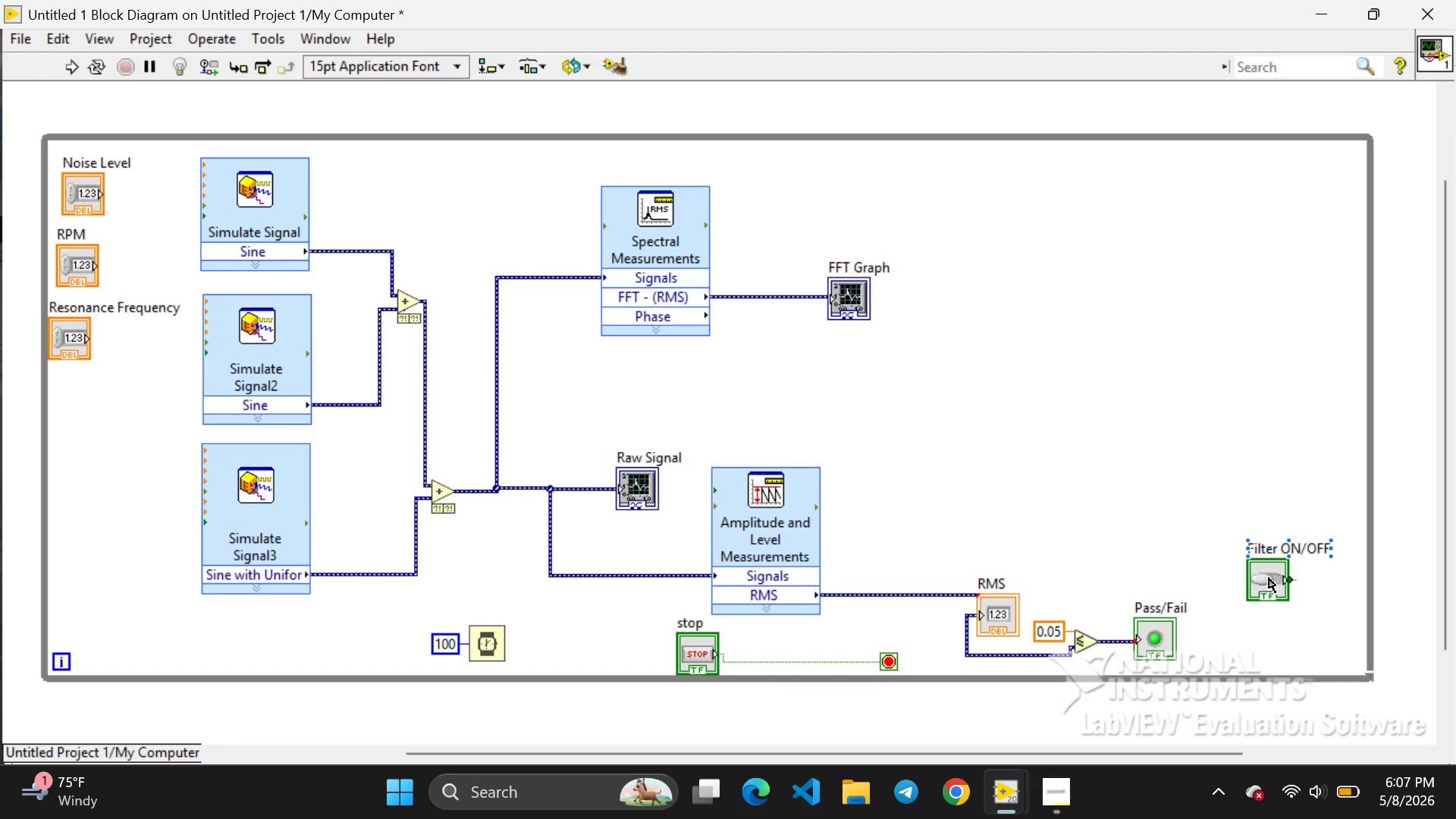 
right_click([1213, 424])
 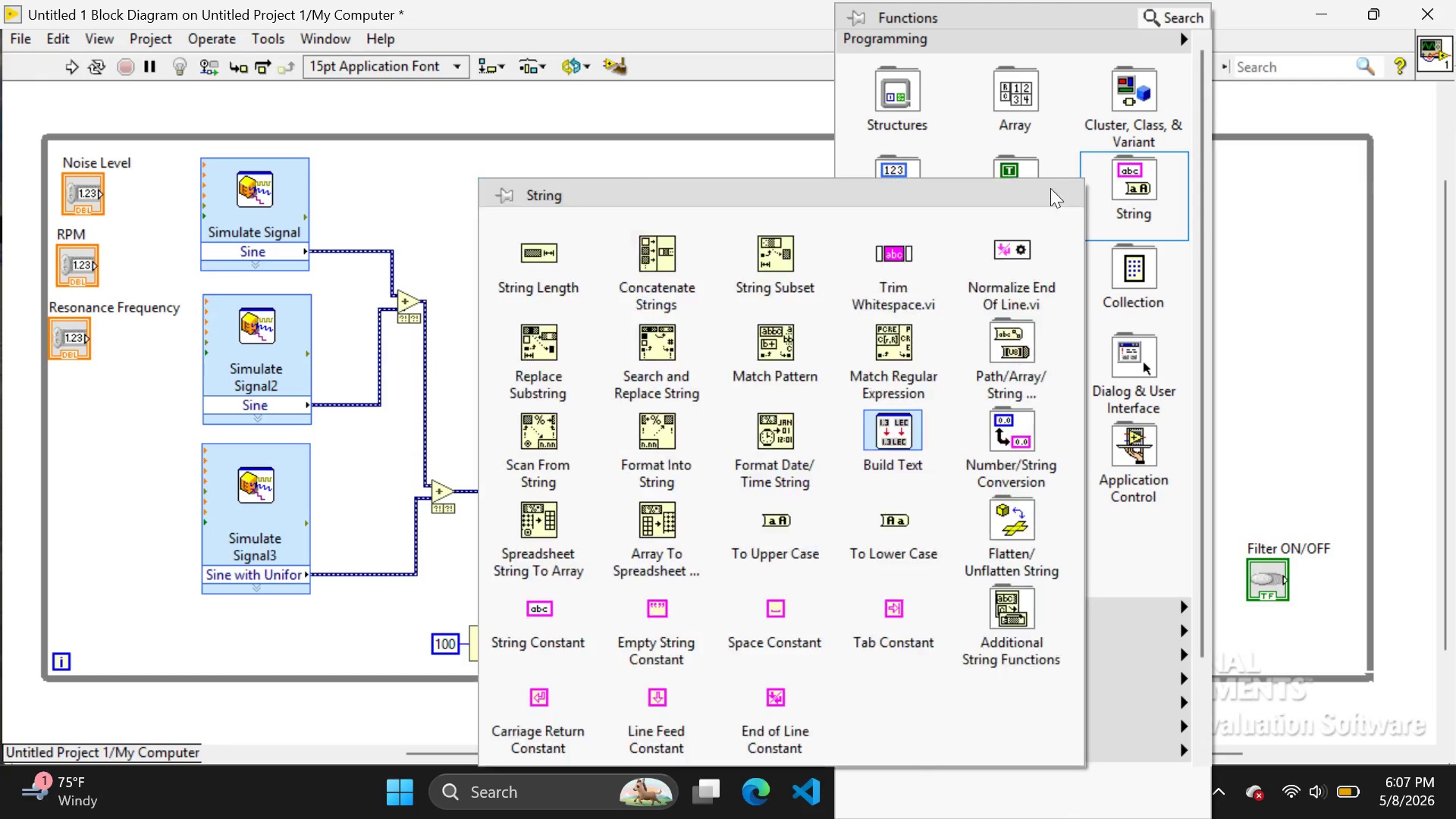 
mouse_move([1074, 136])
 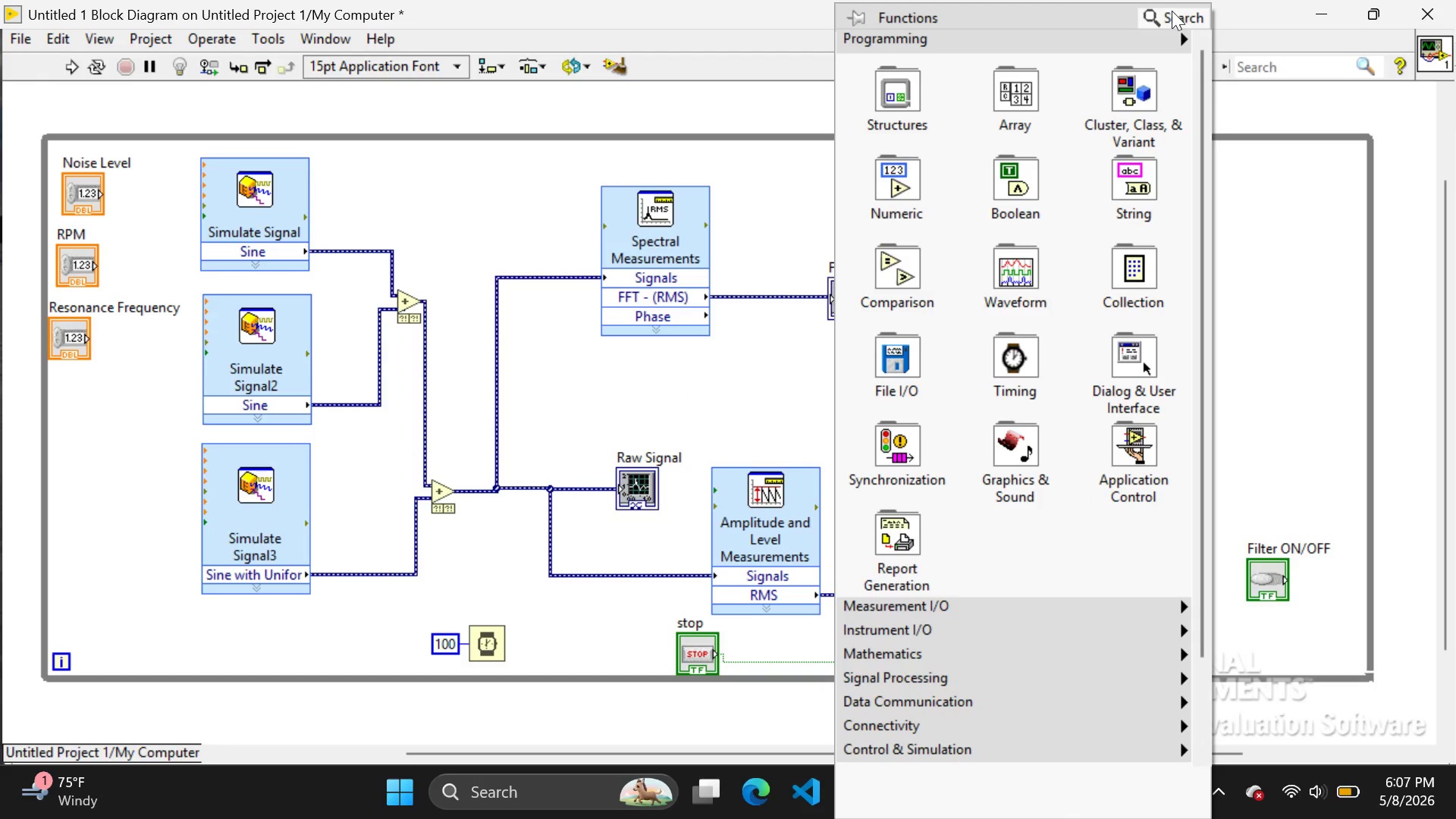 
left_click([1170, 10])
 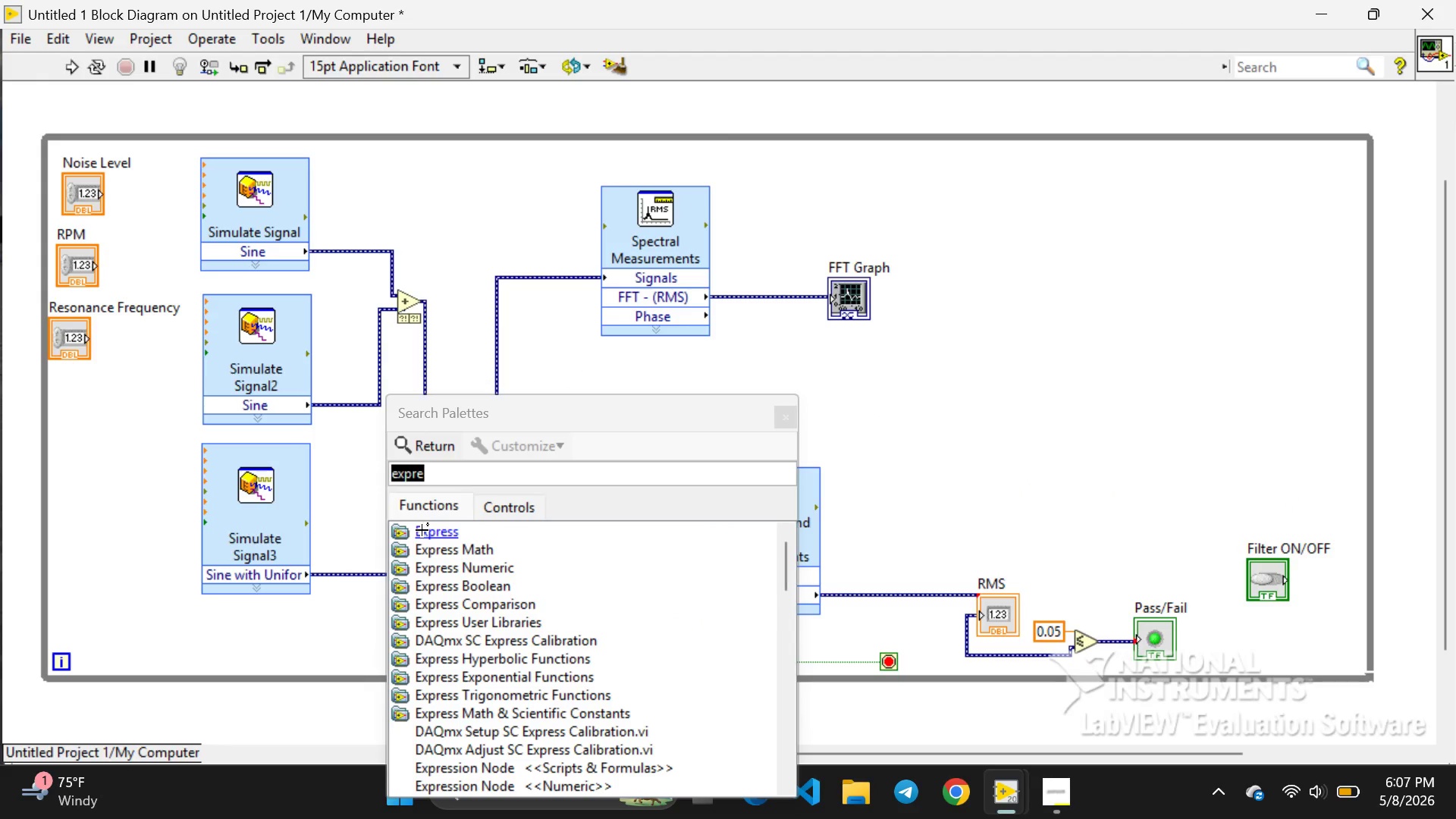 
double_click([422, 530])
 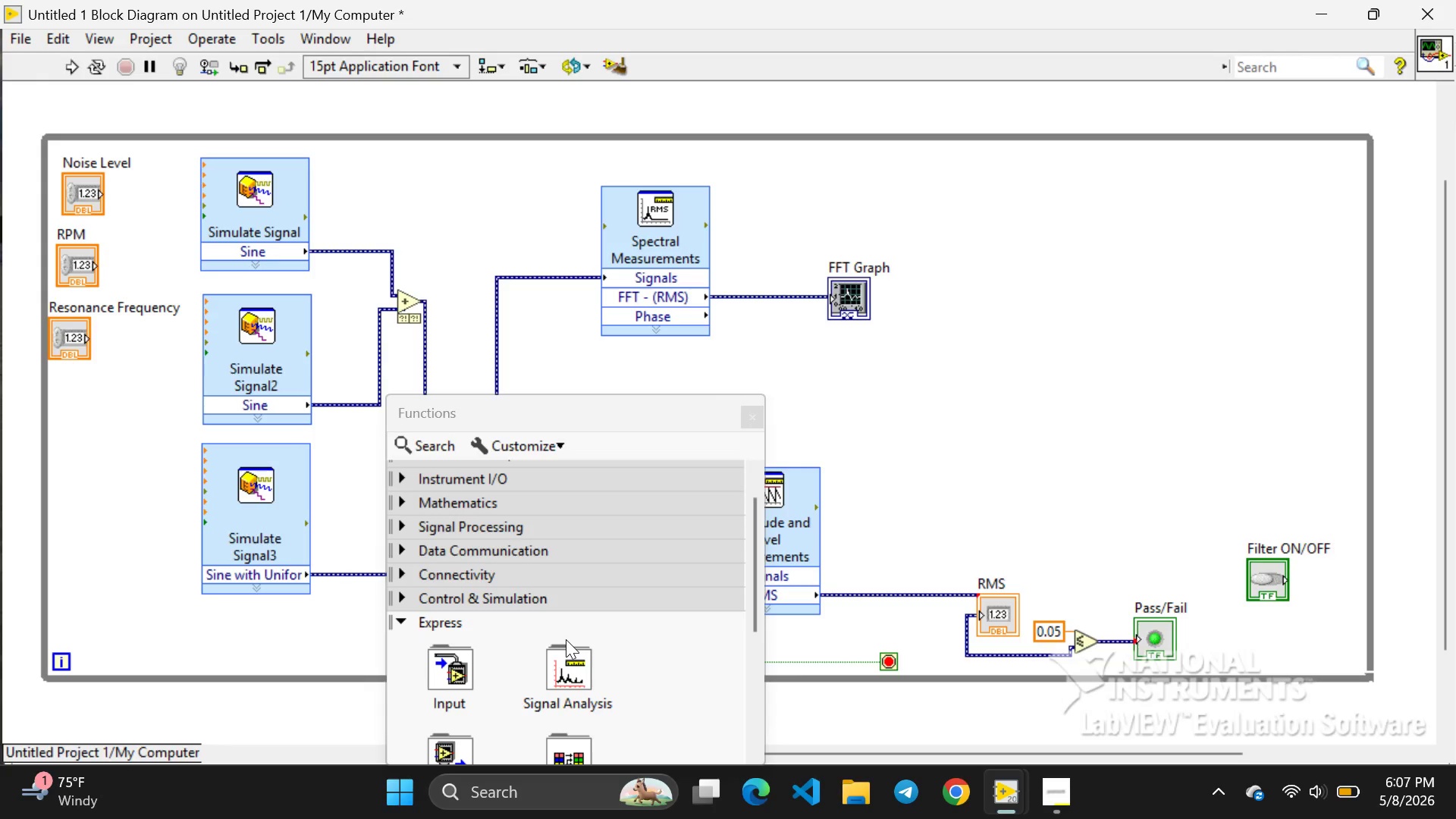 
double_click([566, 639])
 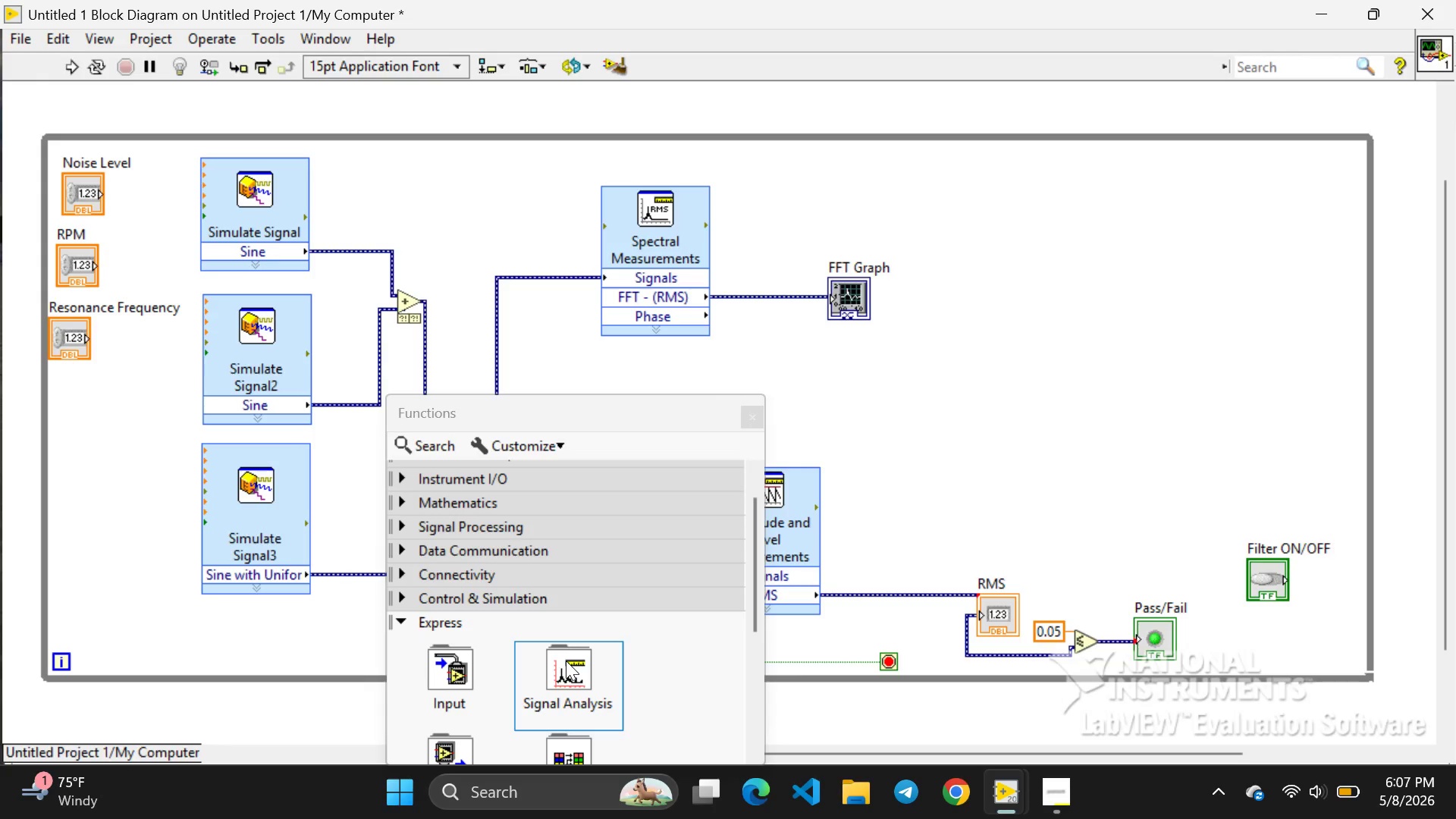 
left_click([566, 661])
 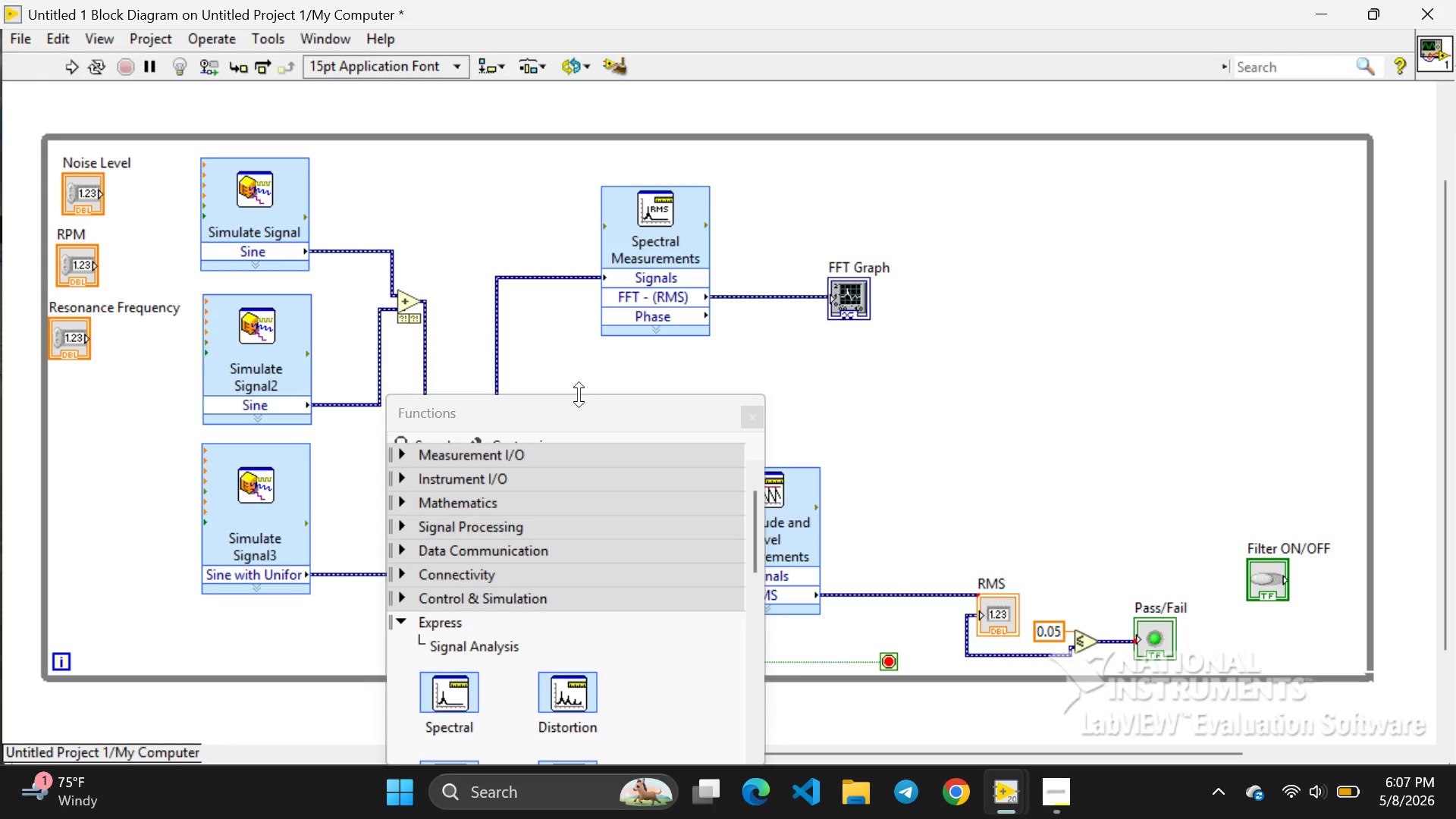 
left_click_drag(start_coordinate=[569, 394], to_coordinate=[595, 141])
 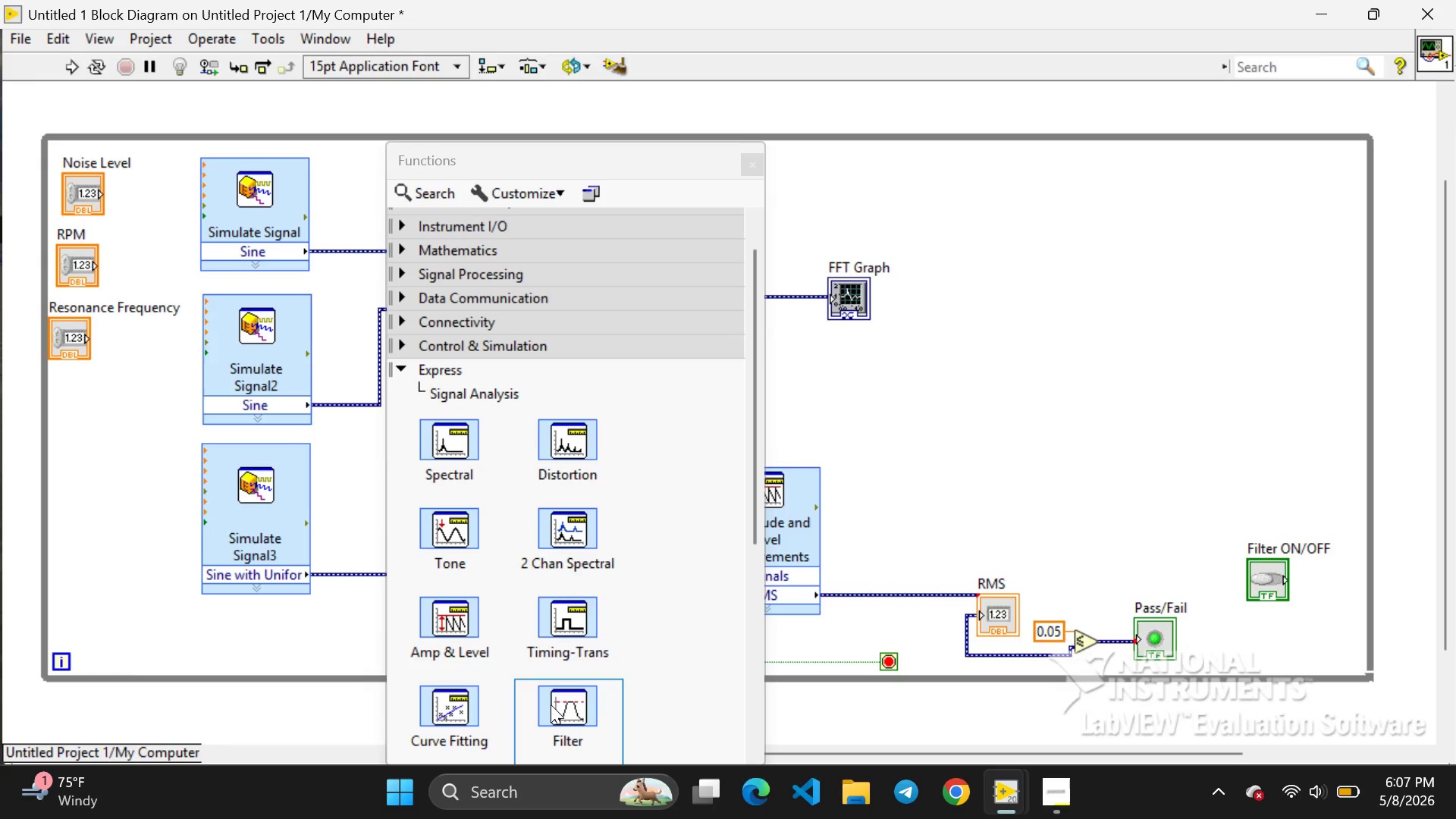 
left_click([552, 707])
 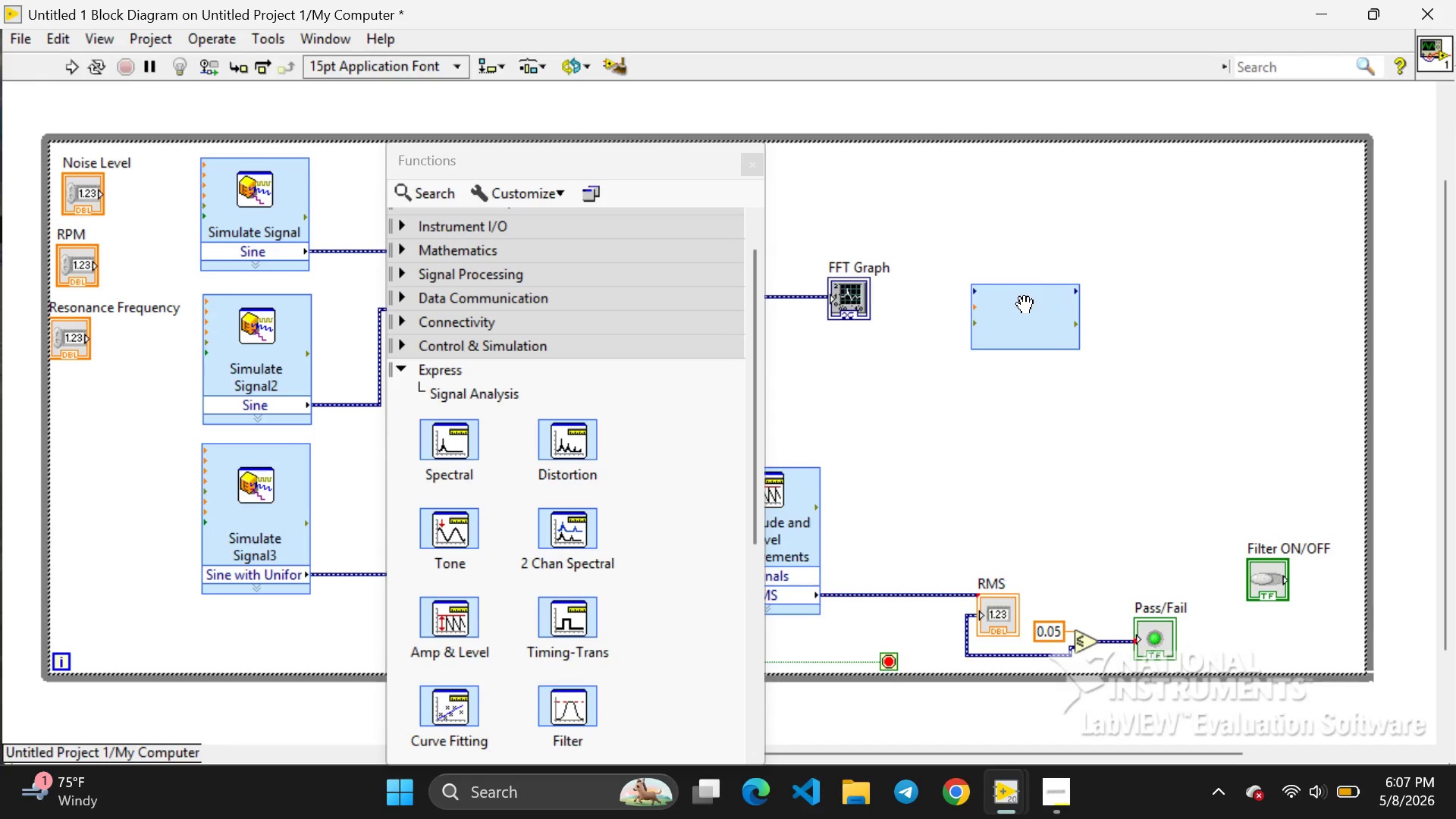 
left_click([1026, 303])
 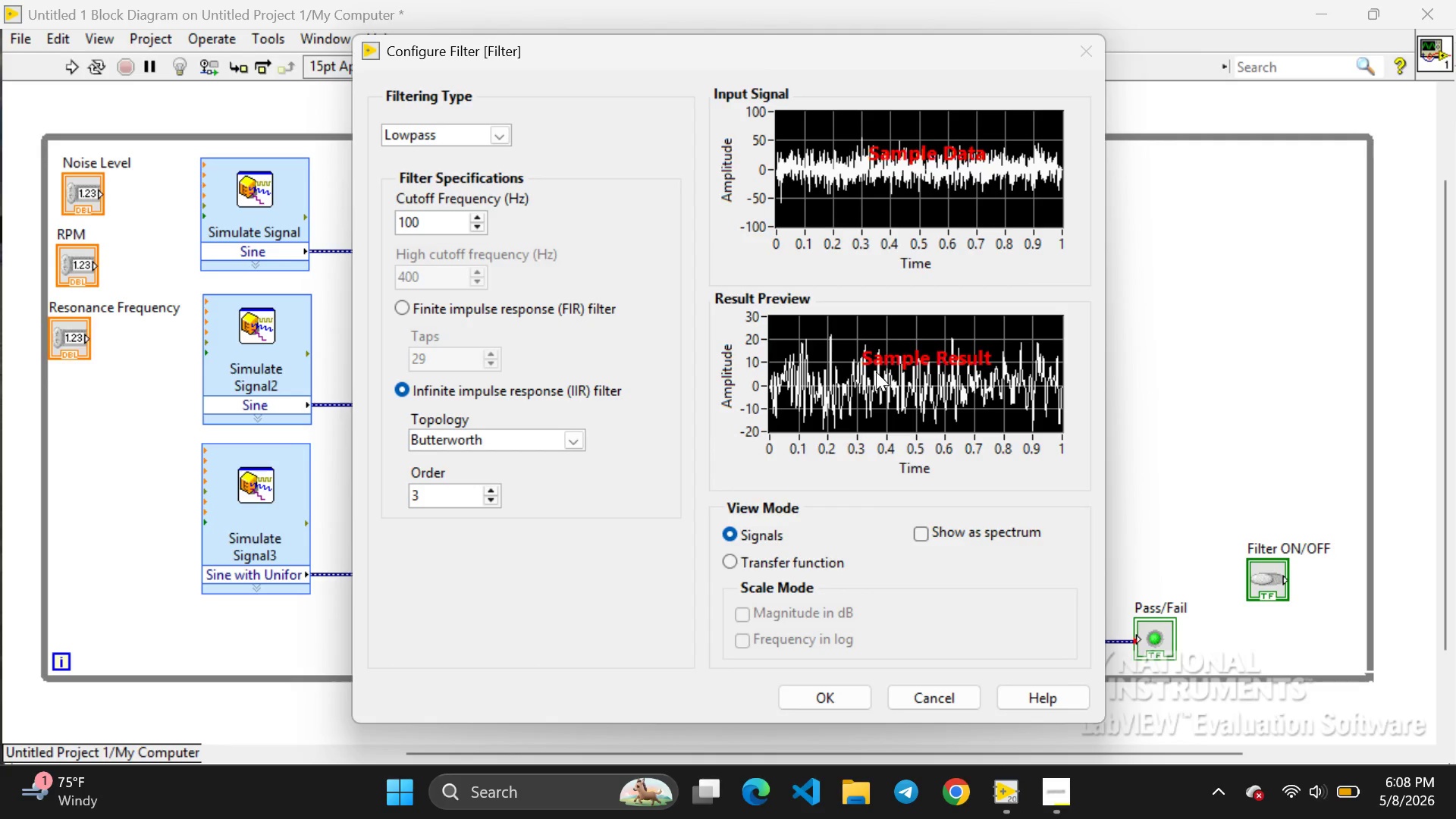 
wait(6.0)
 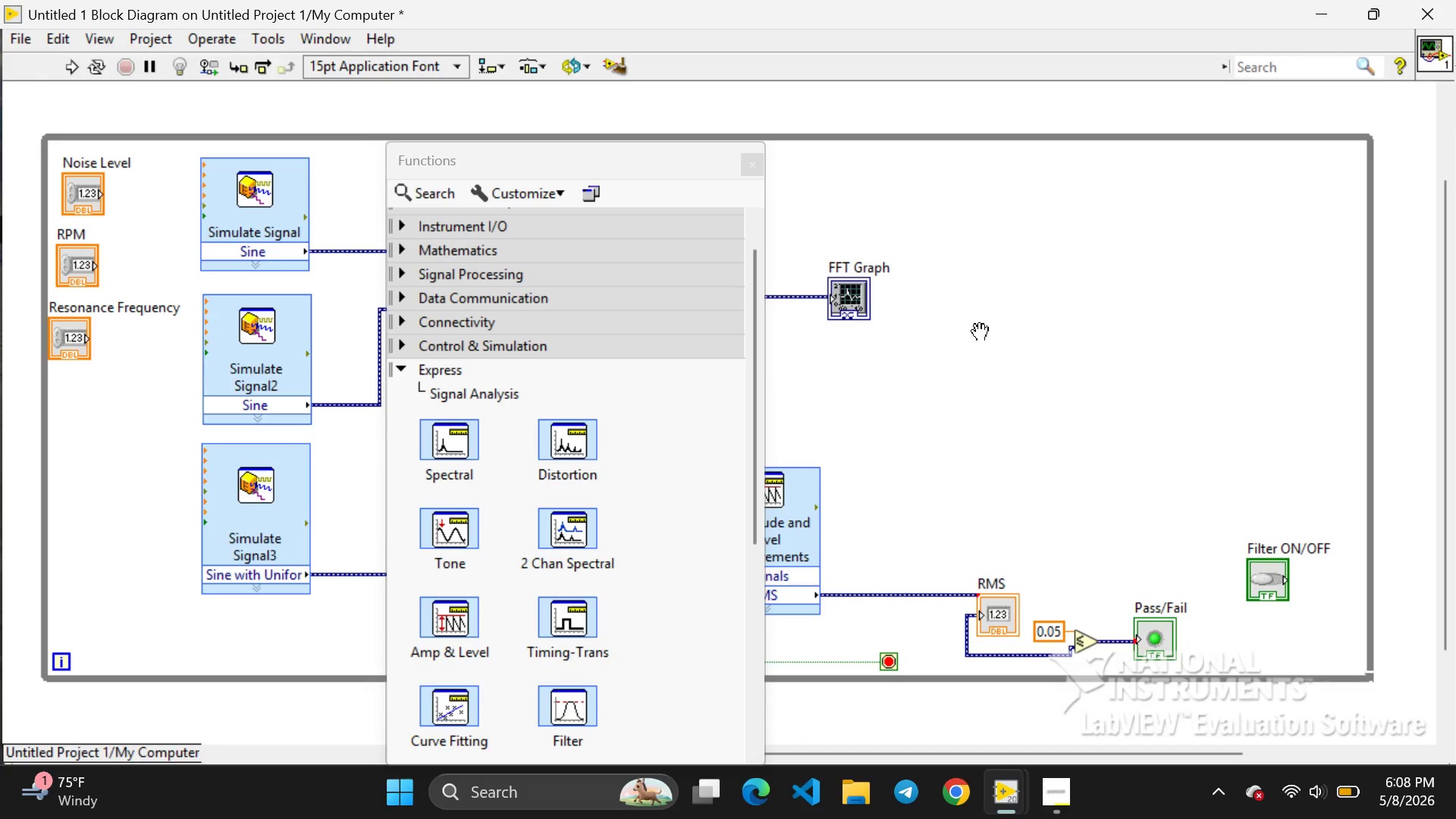 
mouse_move([834, 452])
 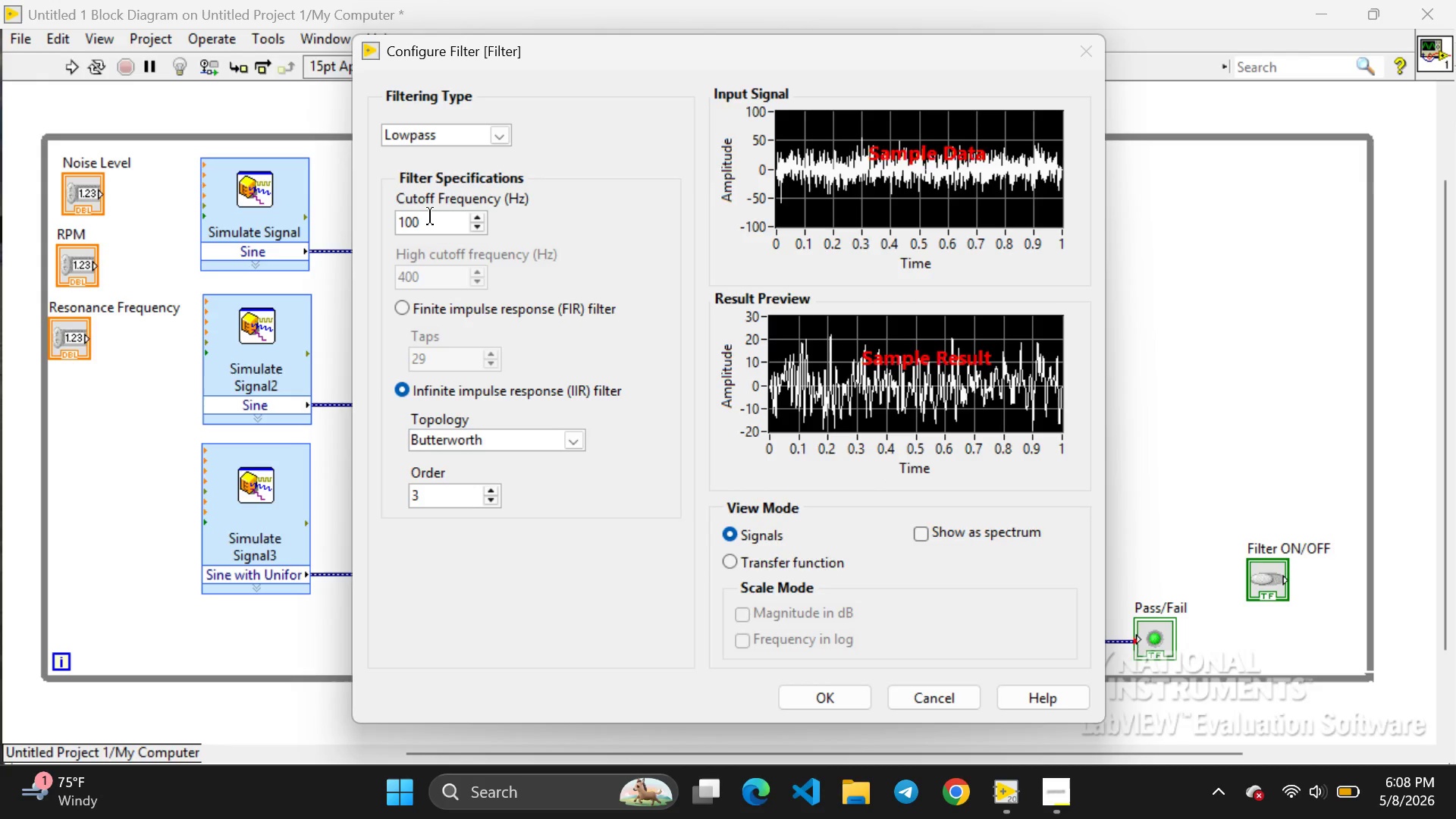 
left_click([430, 216])
 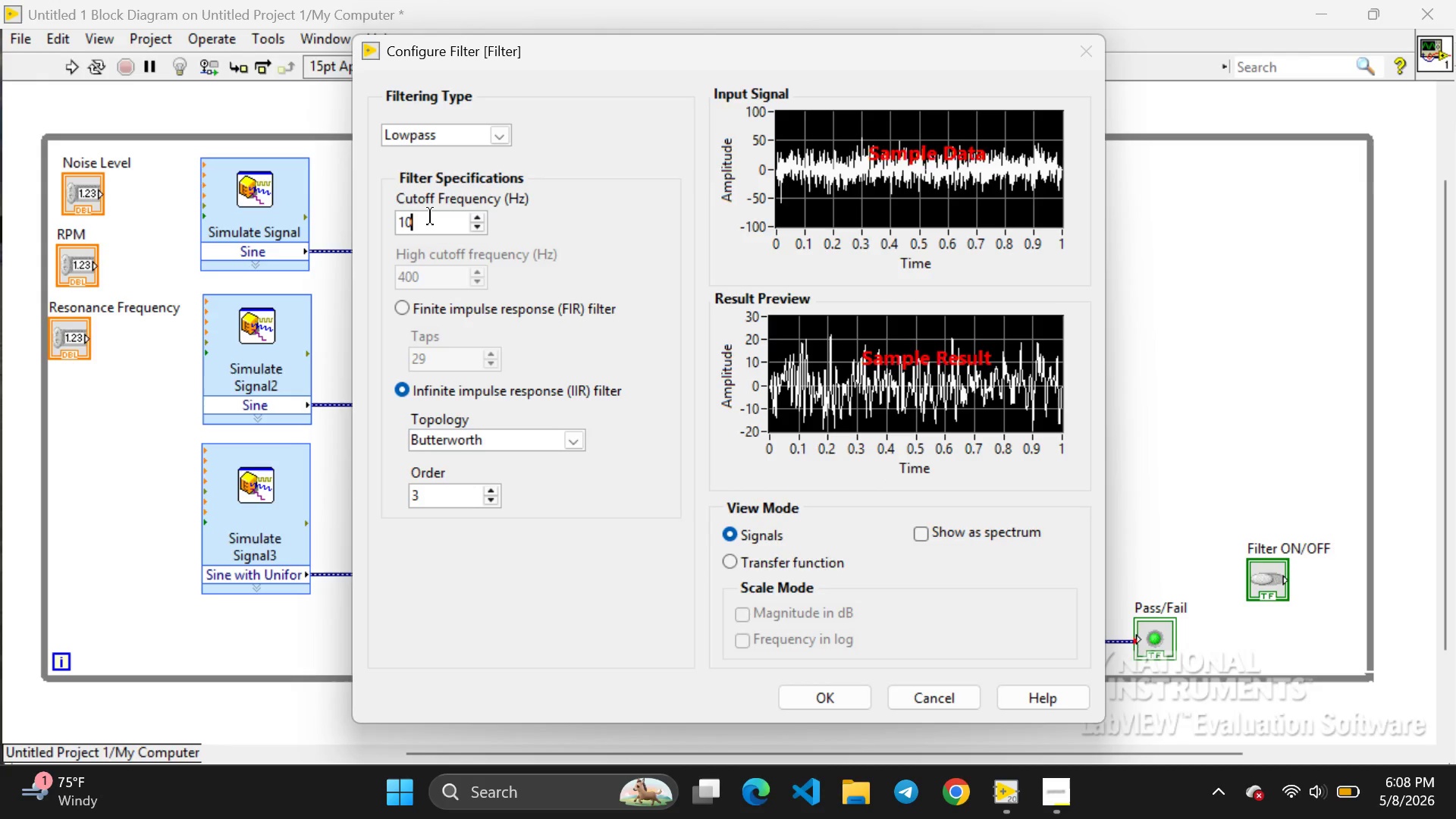 
key(Backspace)
key(Backspace)
key(Backspace)
type(300)
 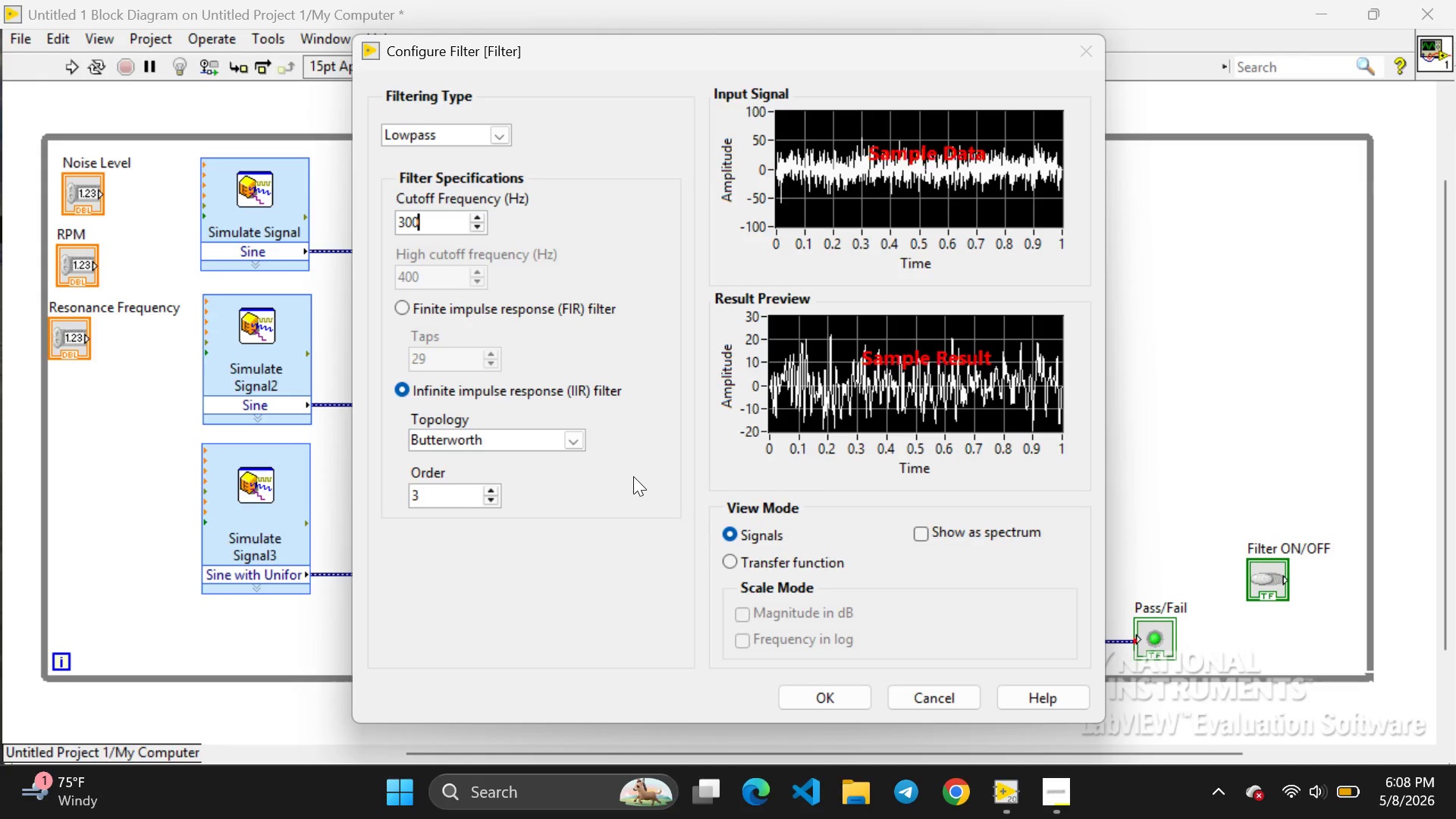 
wait(8.69)
 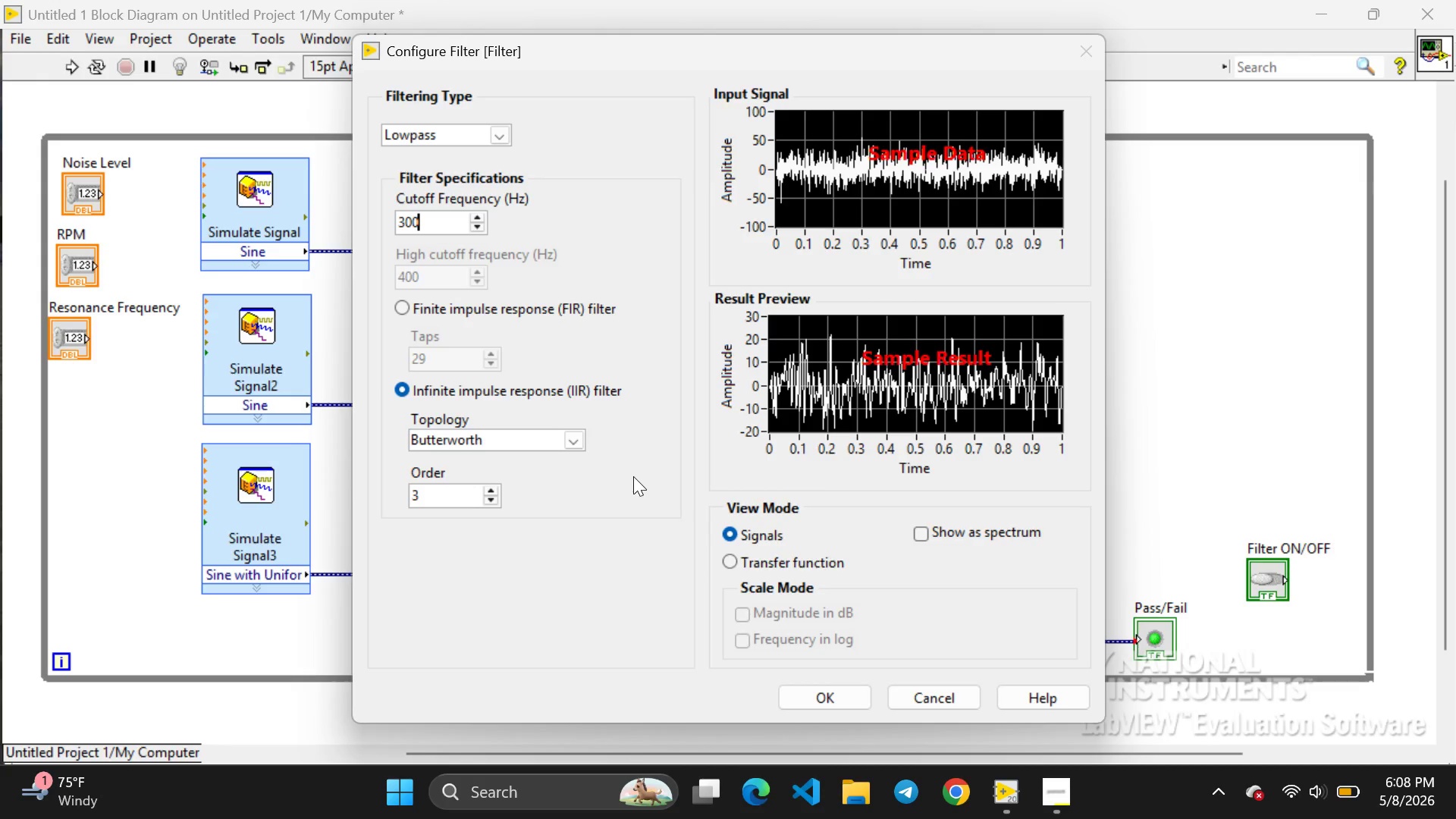 
left_click([827, 692])
 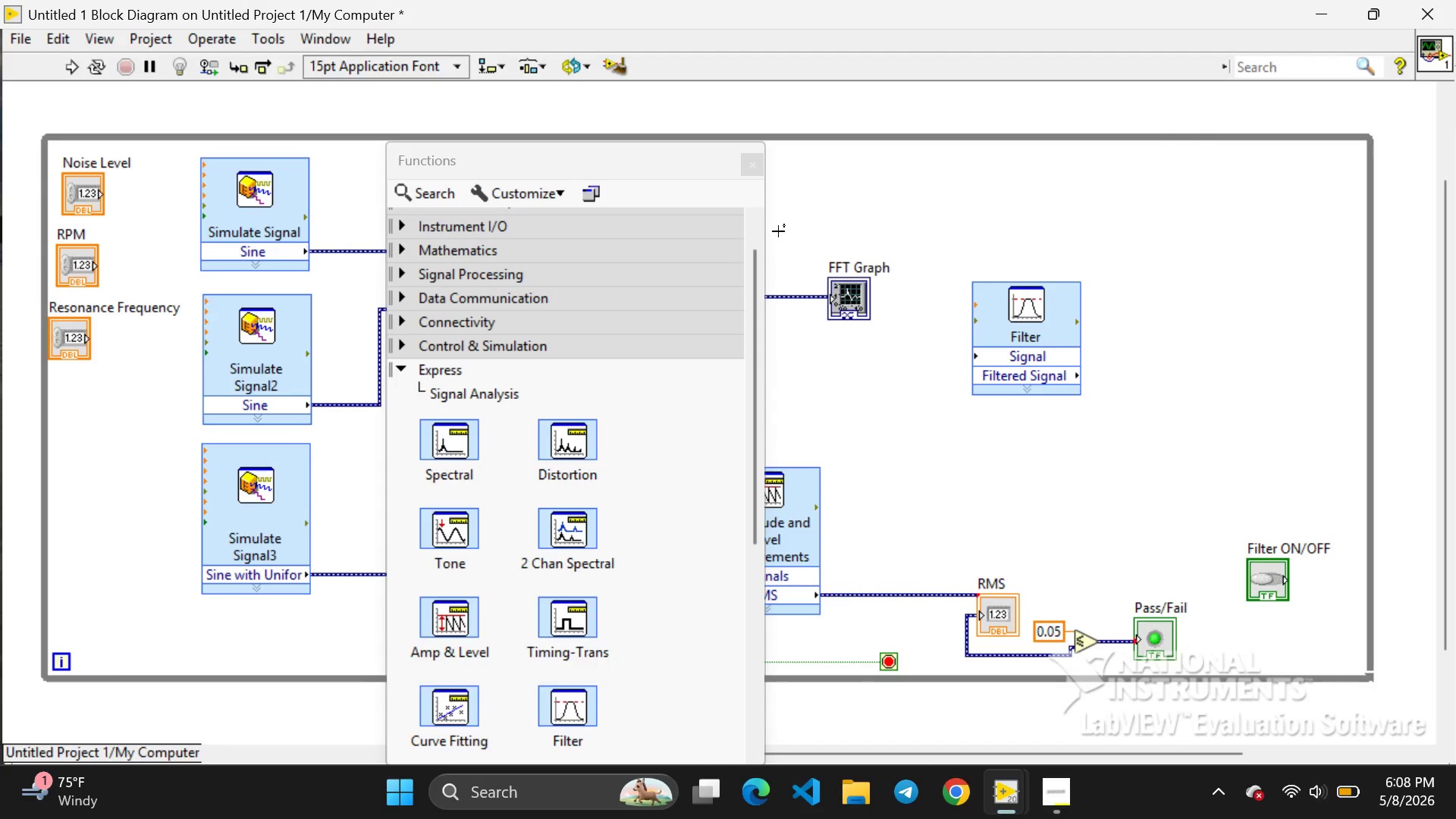 
left_click([745, 162])
 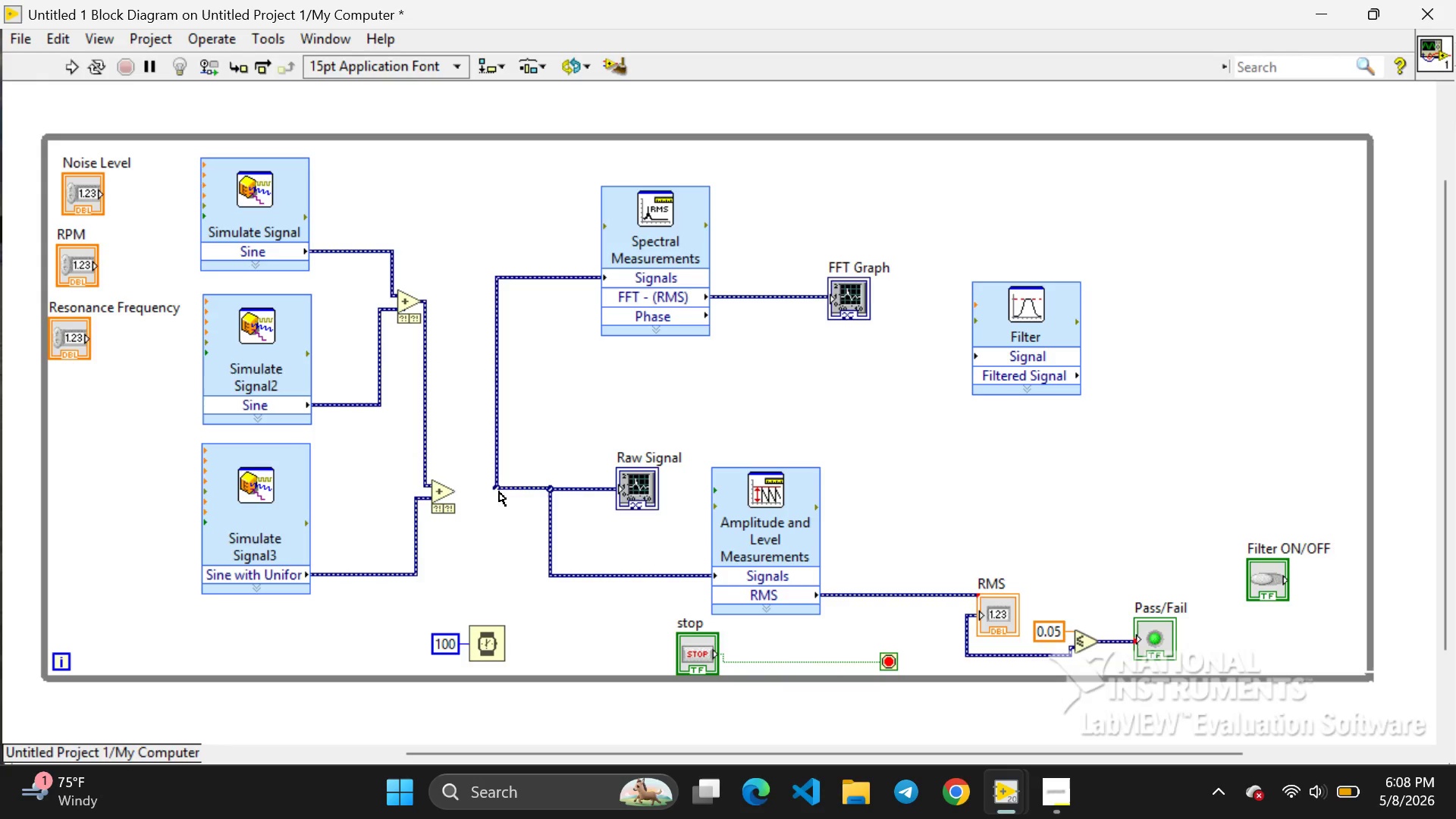 
wait(22.89)
 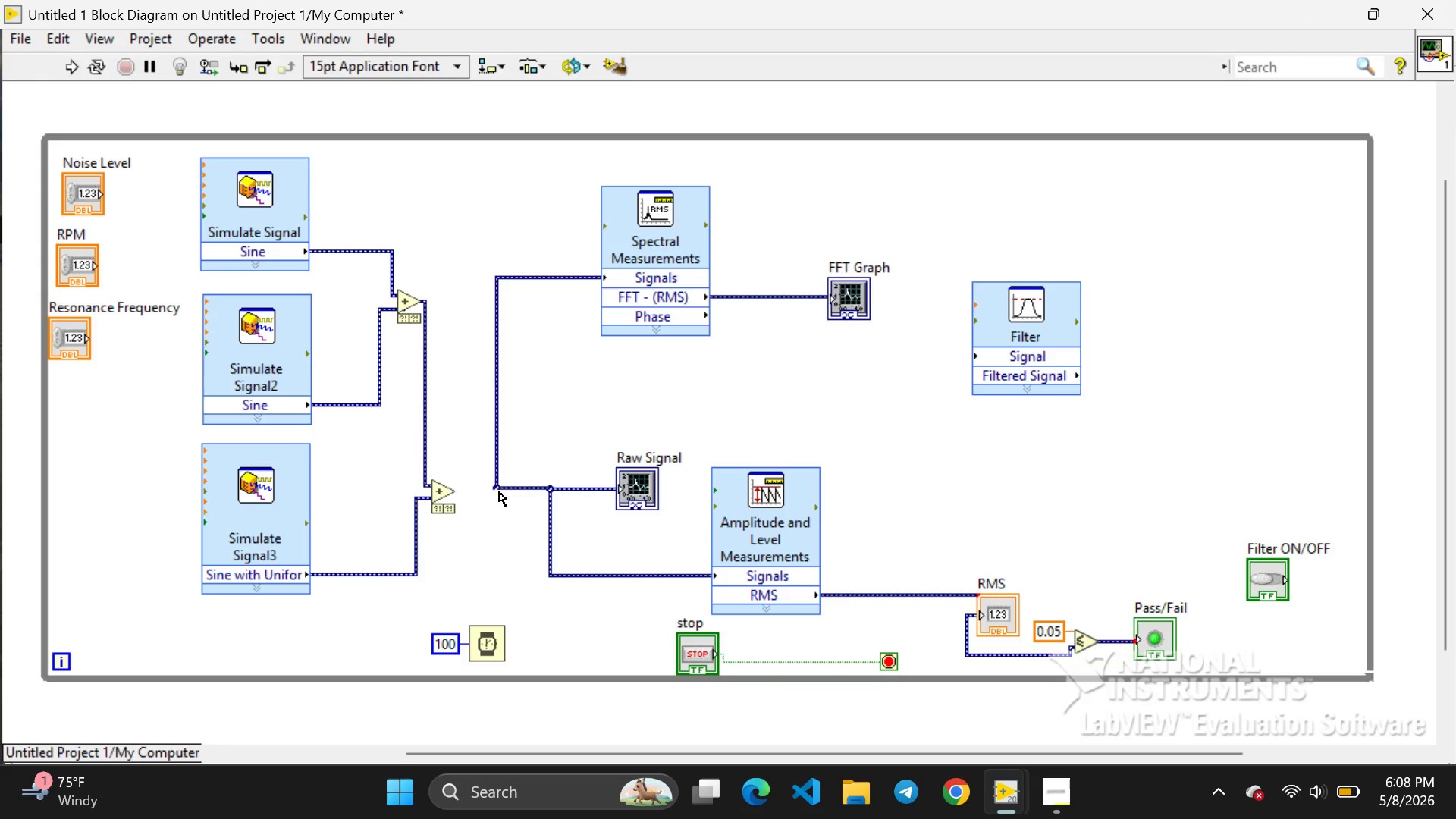 
left_click_drag(start_coordinate=[474, 485], to_coordinate=[475, 167])
 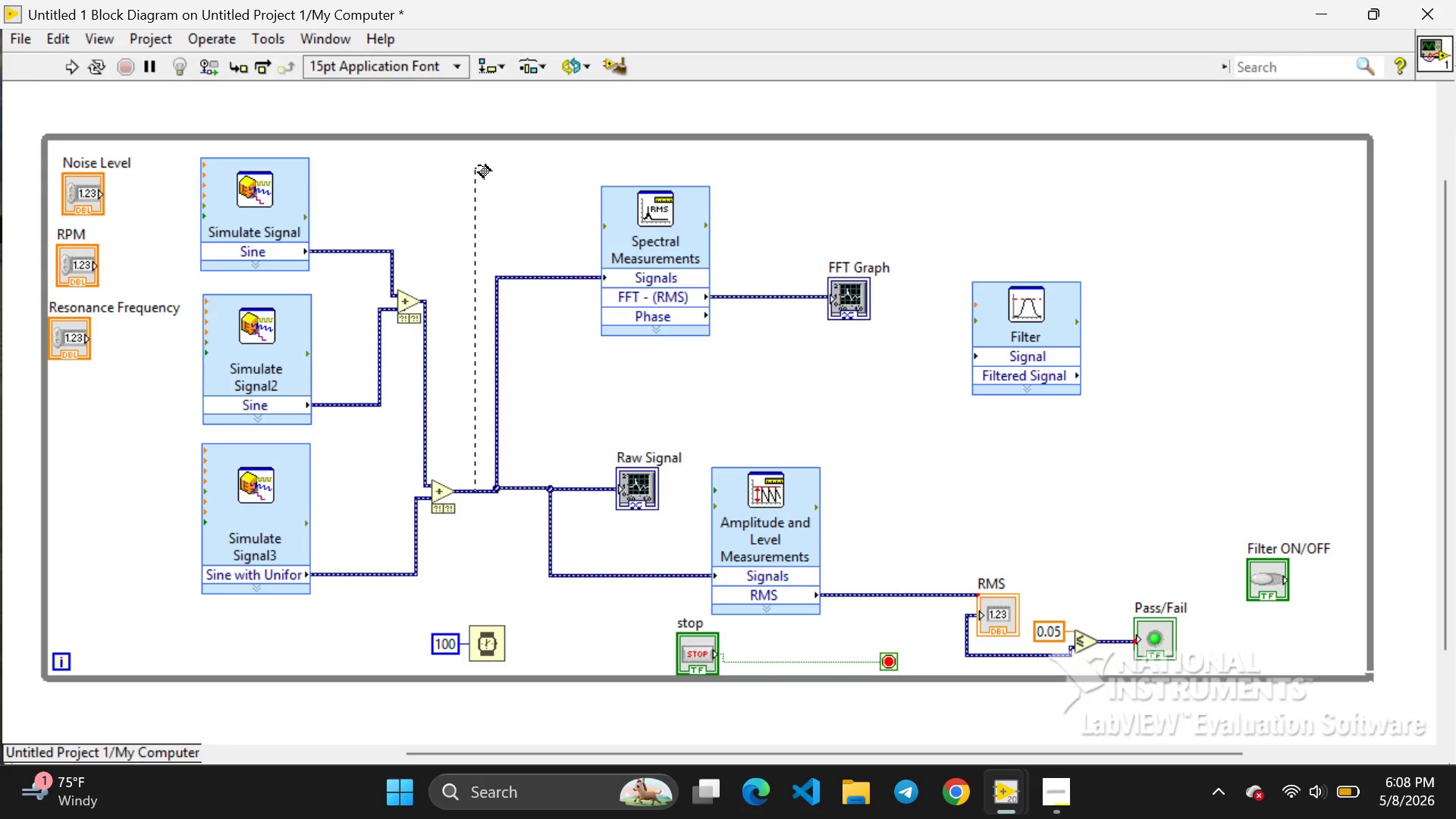 
left_click_drag(start_coordinate=[475, 167], to_coordinate=[915, 205])
 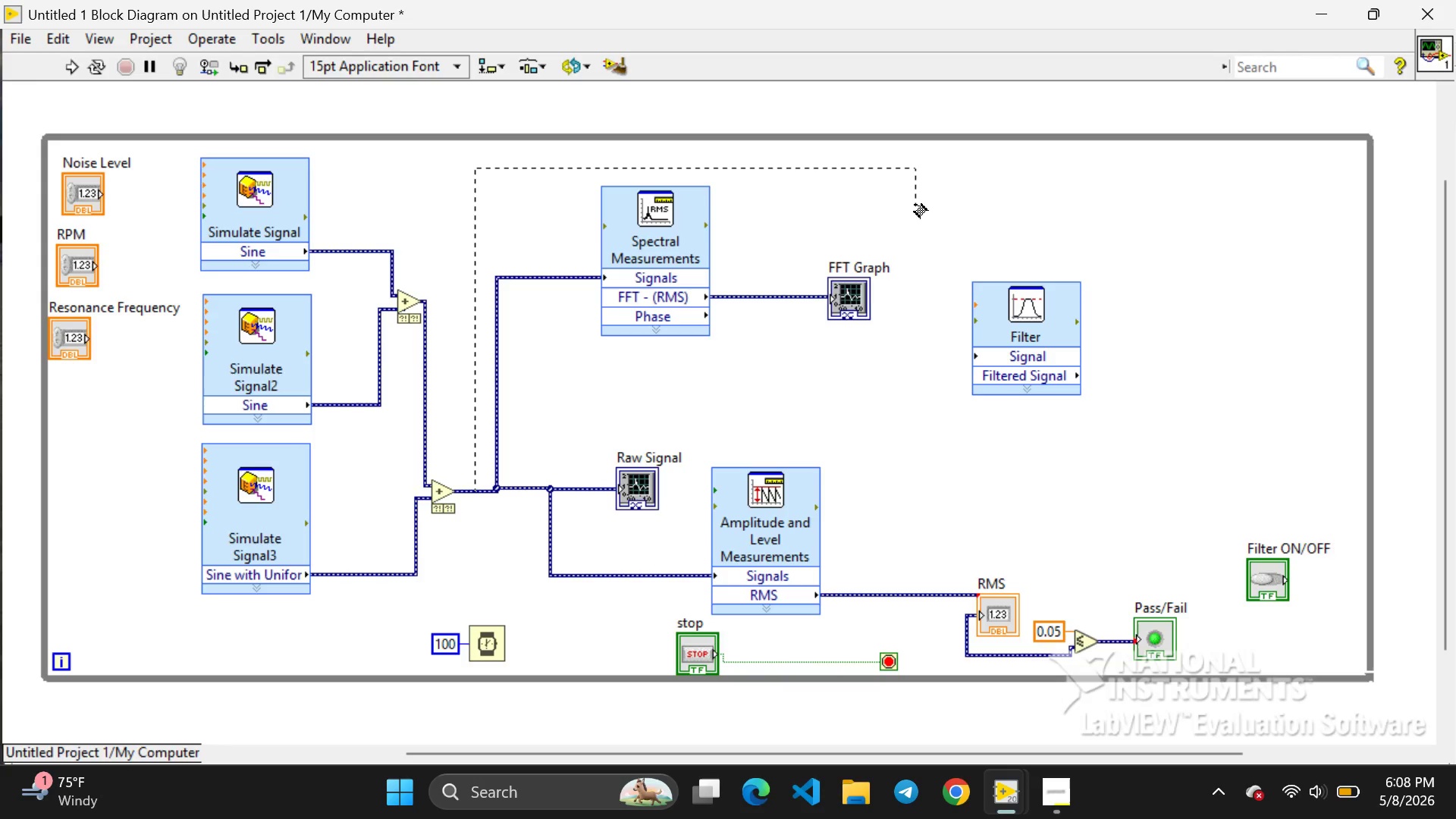 
left_click_drag(start_coordinate=[915, 205], to_coordinate=[969, 353])
 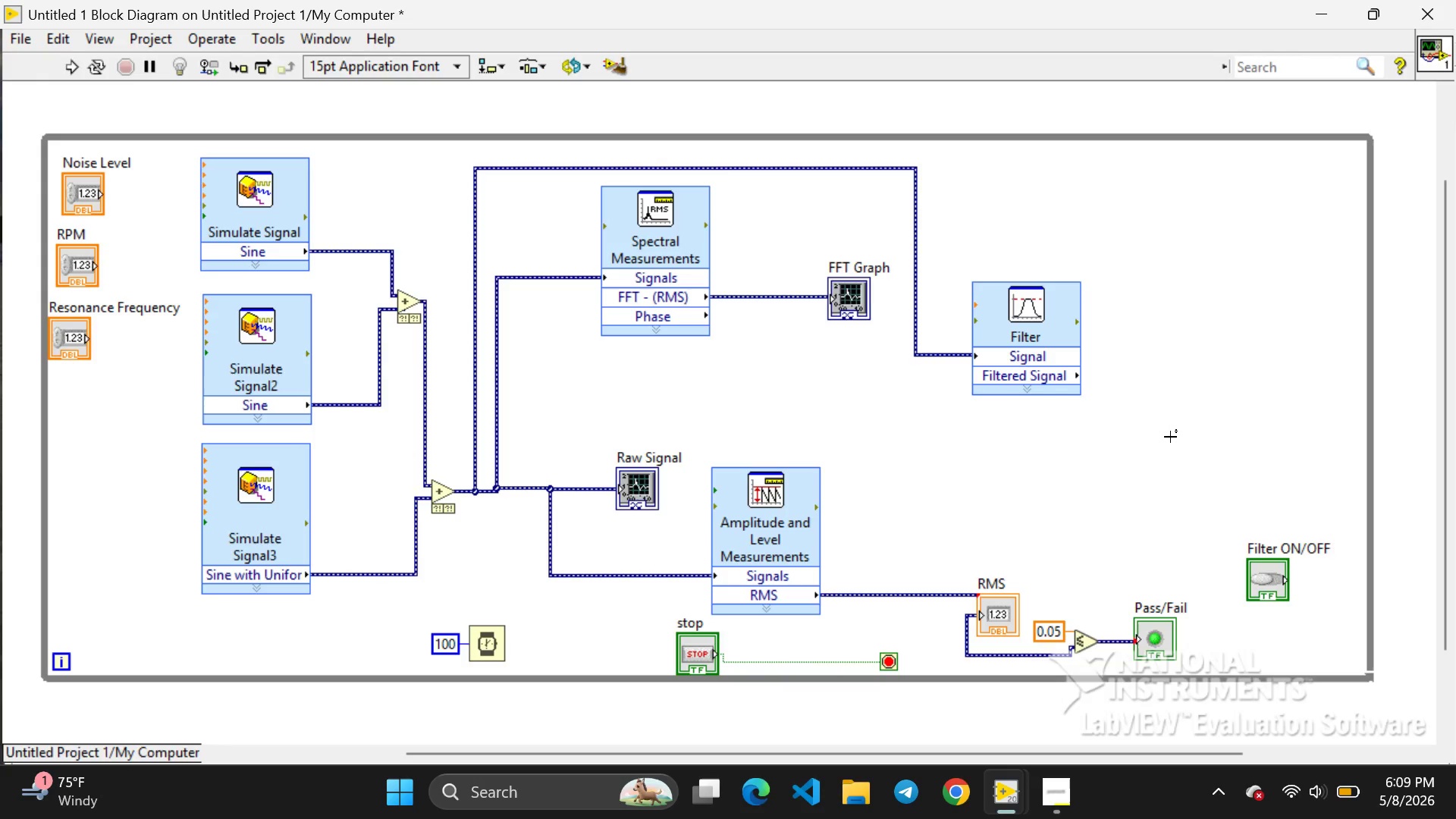 
wait(30.59)
 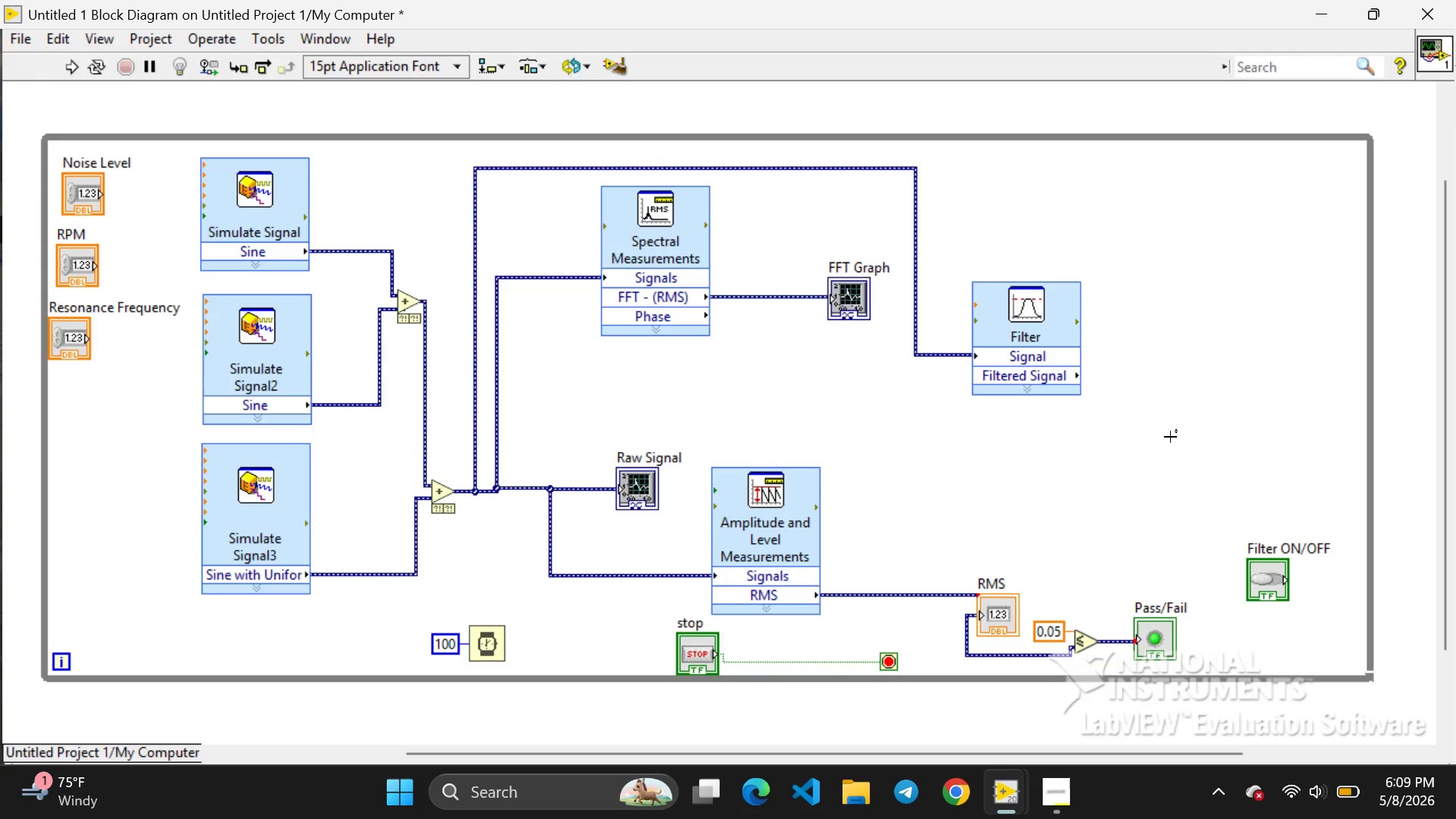 
right_click([1159, 376])
 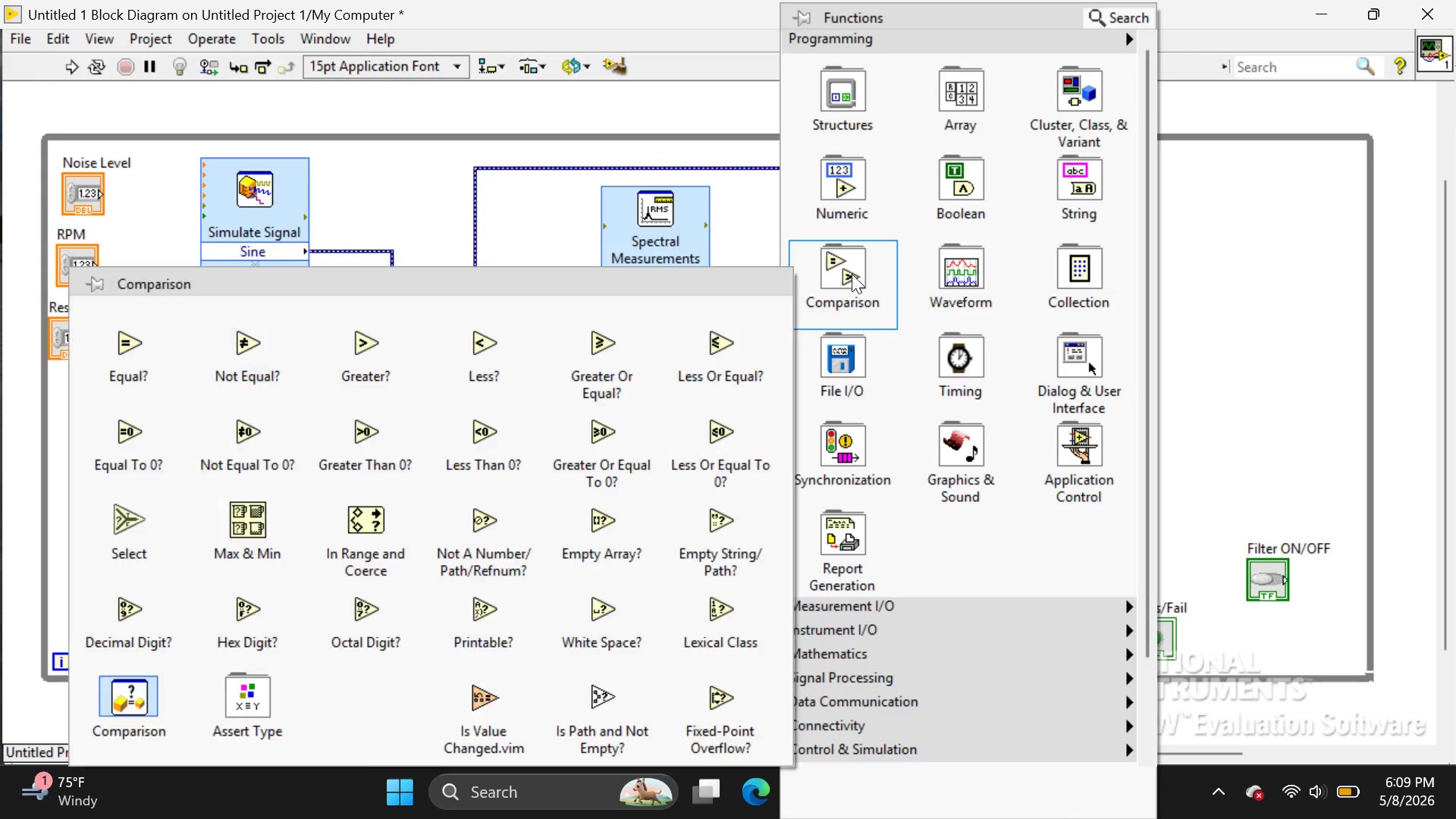 
left_click([852, 274])
 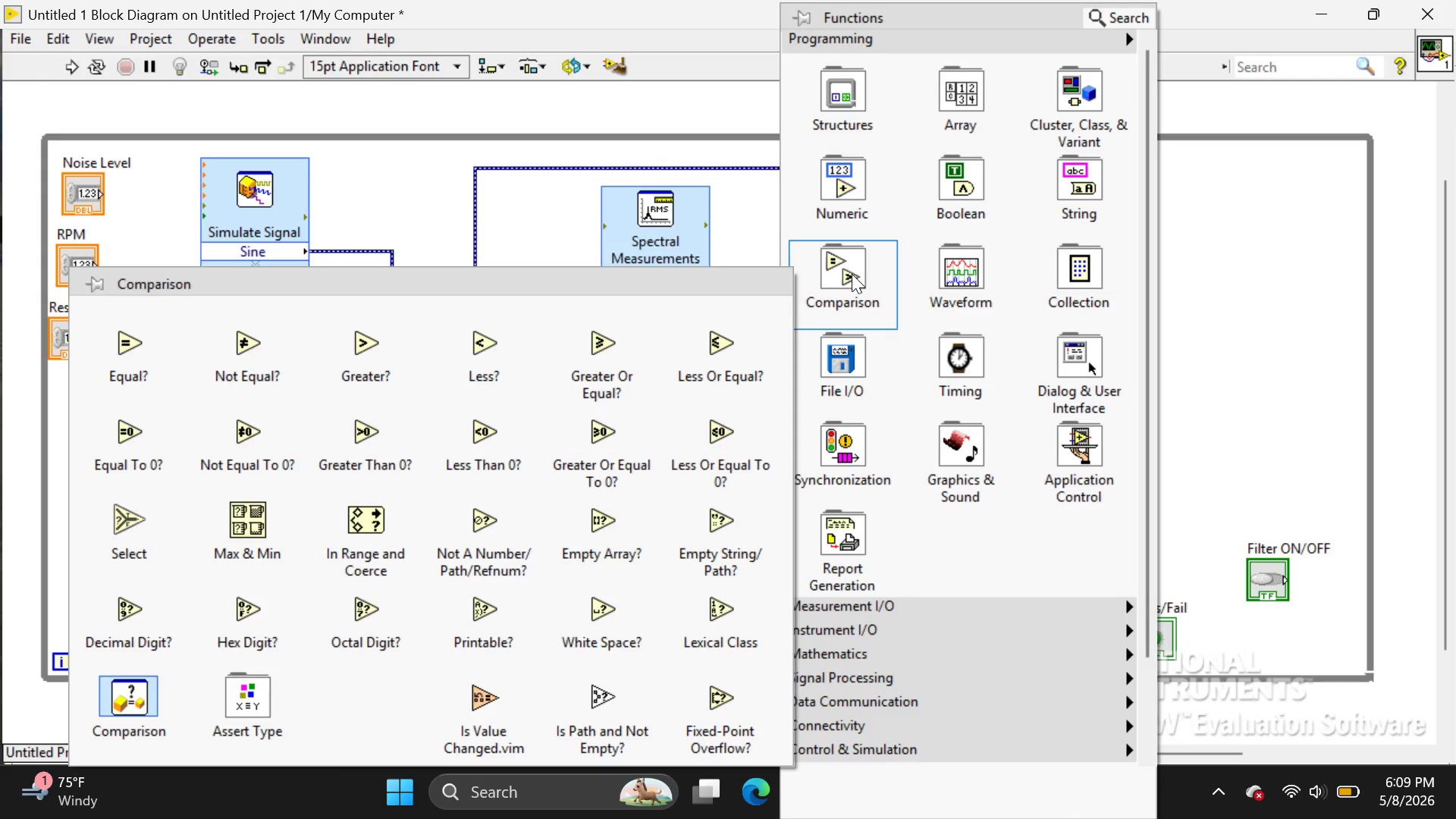 
wait(7.78)
 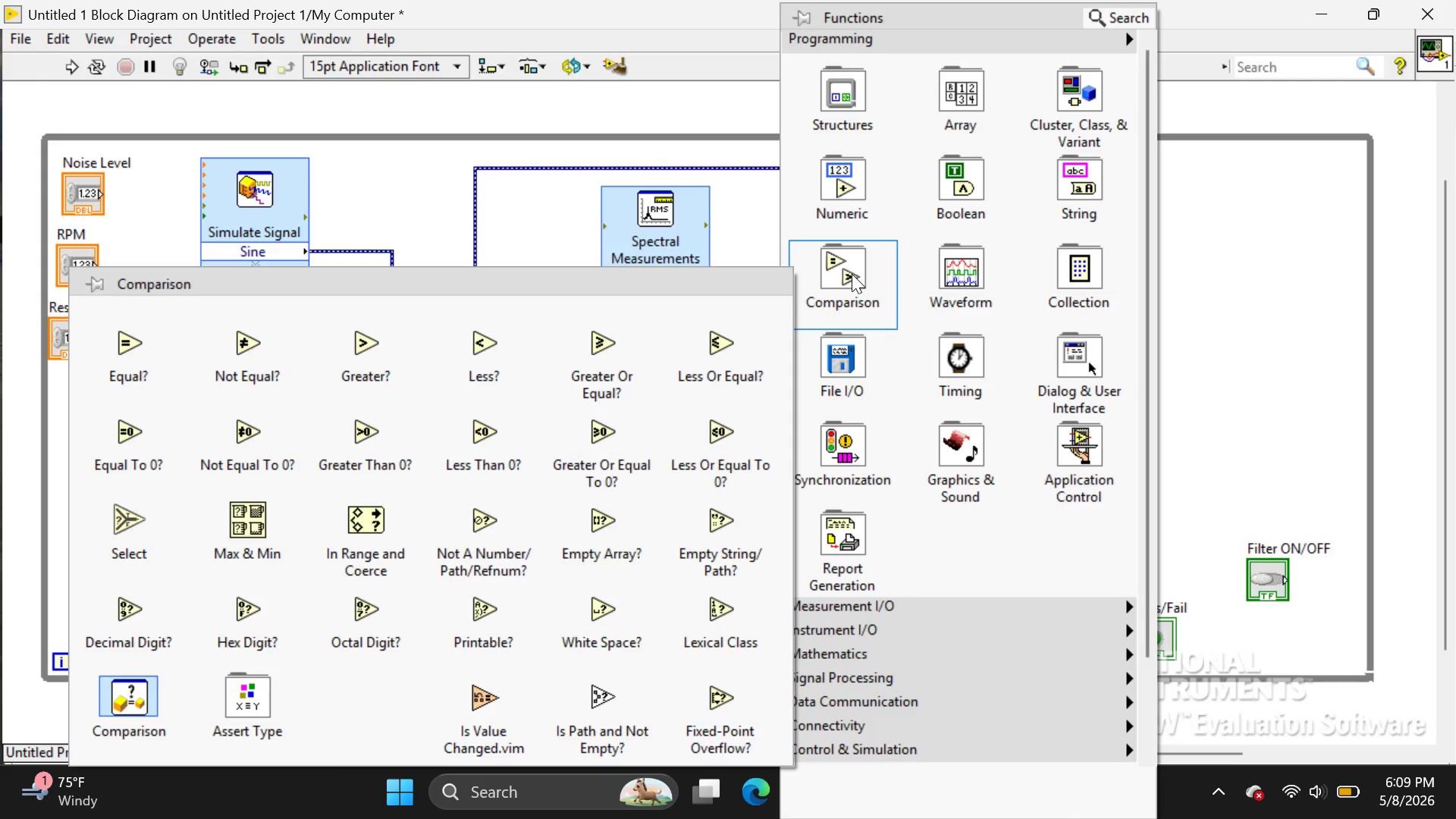 
left_click([136, 518])
 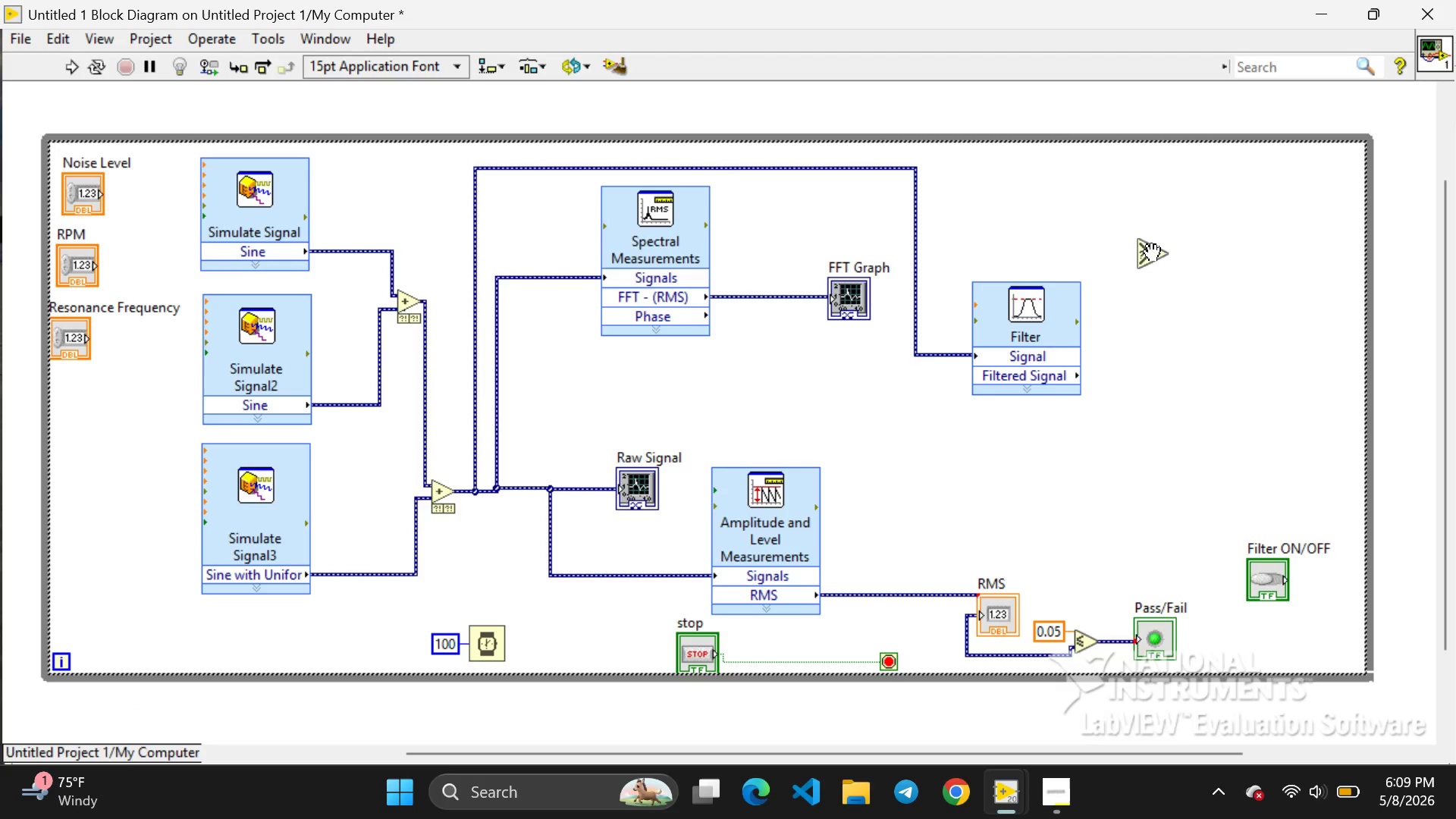 
left_click([1158, 234])
 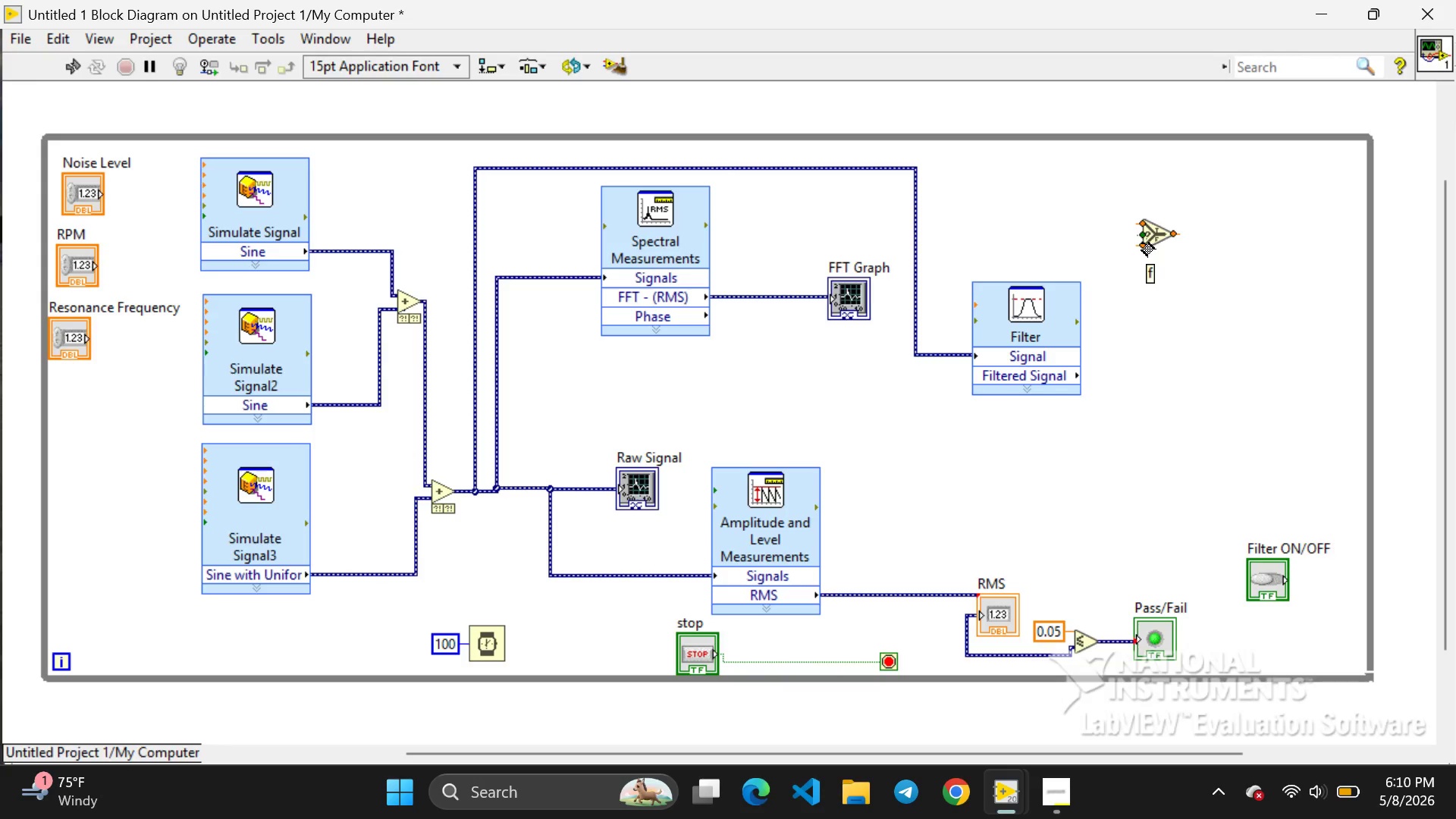 
wait(23.66)
 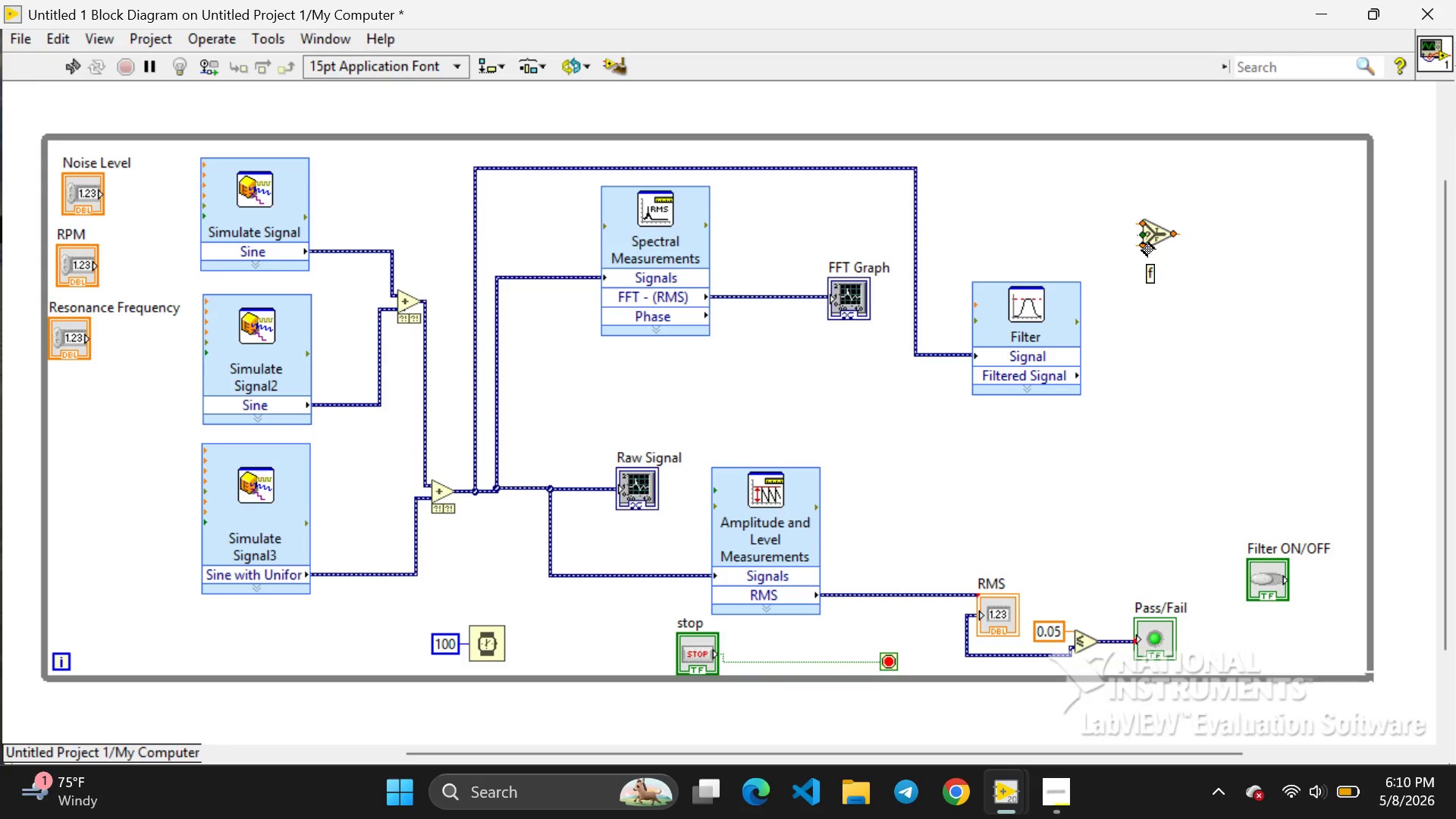 
left_click_drag(start_coordinate=[1082, 375], to_coordinate=[1095, 222])
 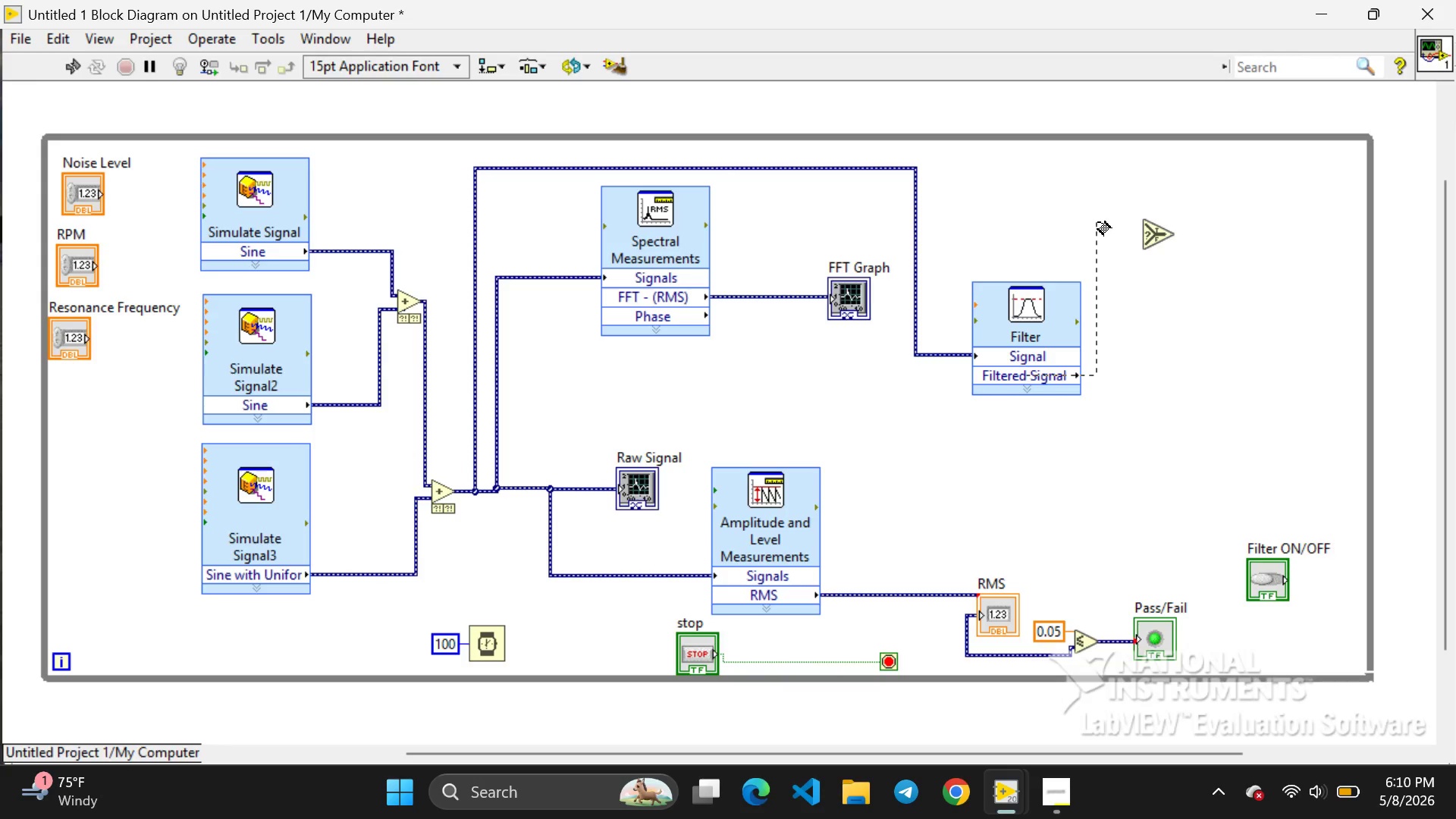 
left_click_drag(start_coordinate=[1095, 222], to_coordinate=[1141, 226])
 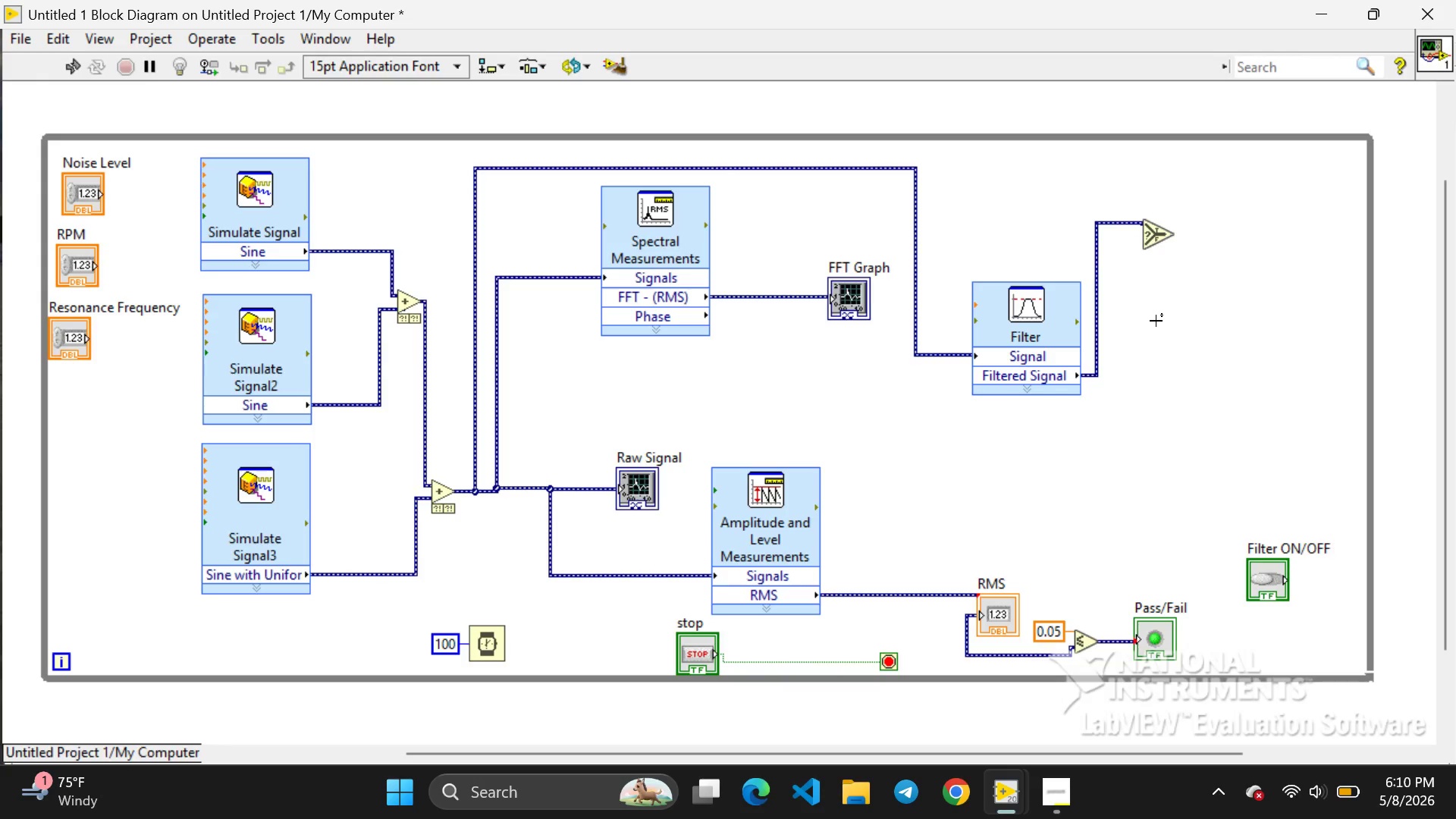 
wait(7.17)
 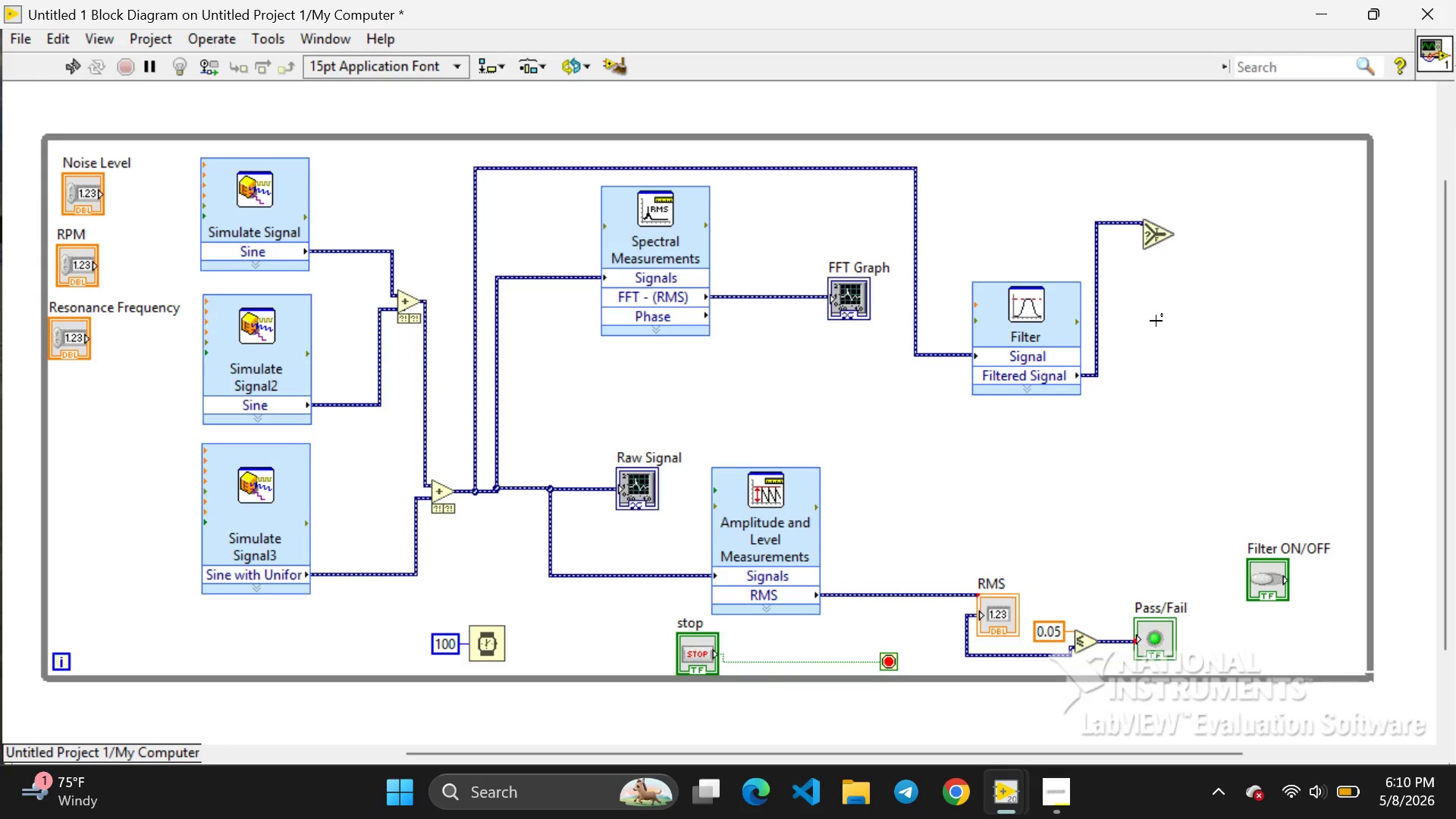 
left_click([1267, 575])
 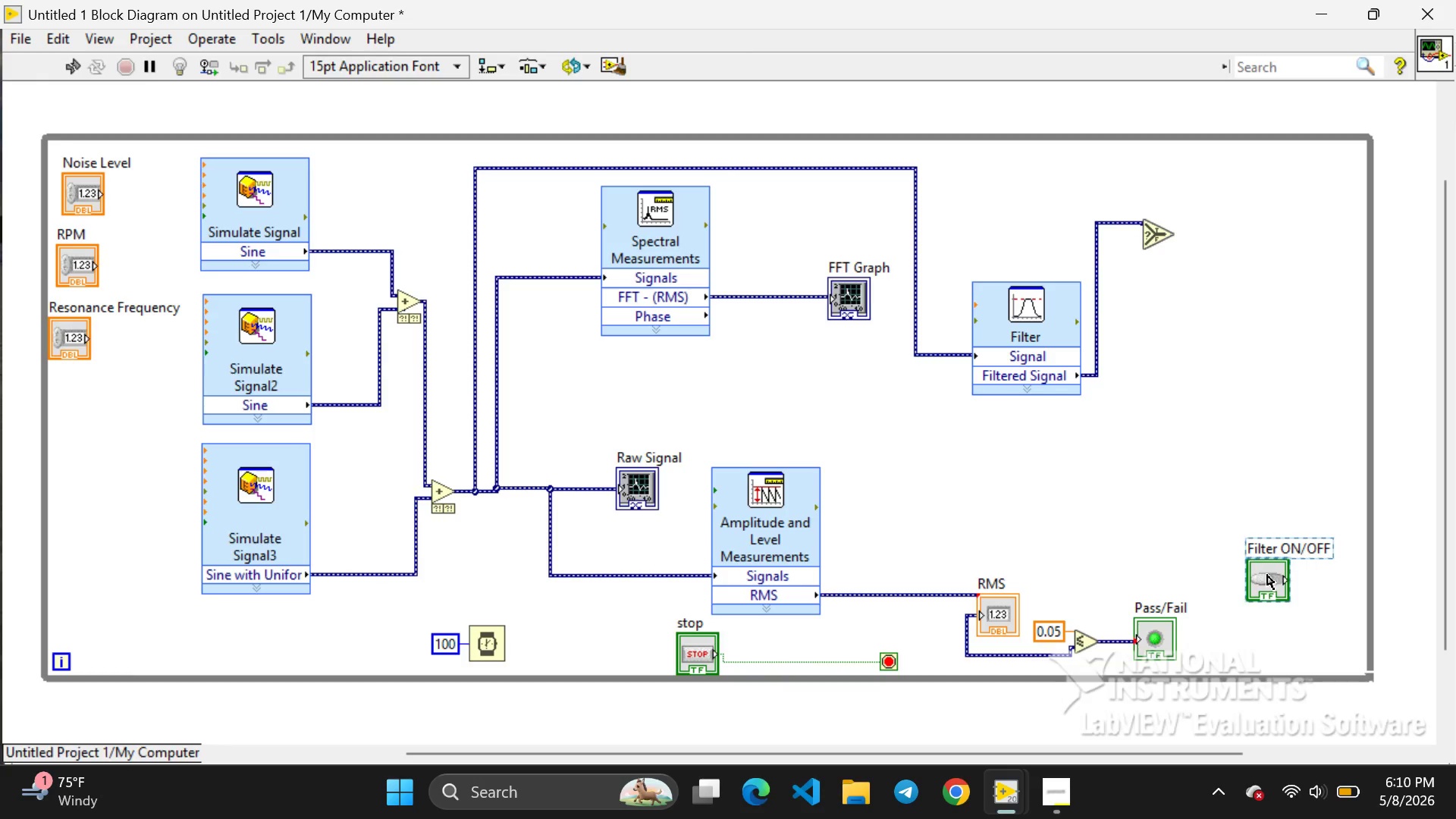 
left_click_drag(start_coordinate=[1267, 575], to_coordinate=[1040, 232])
 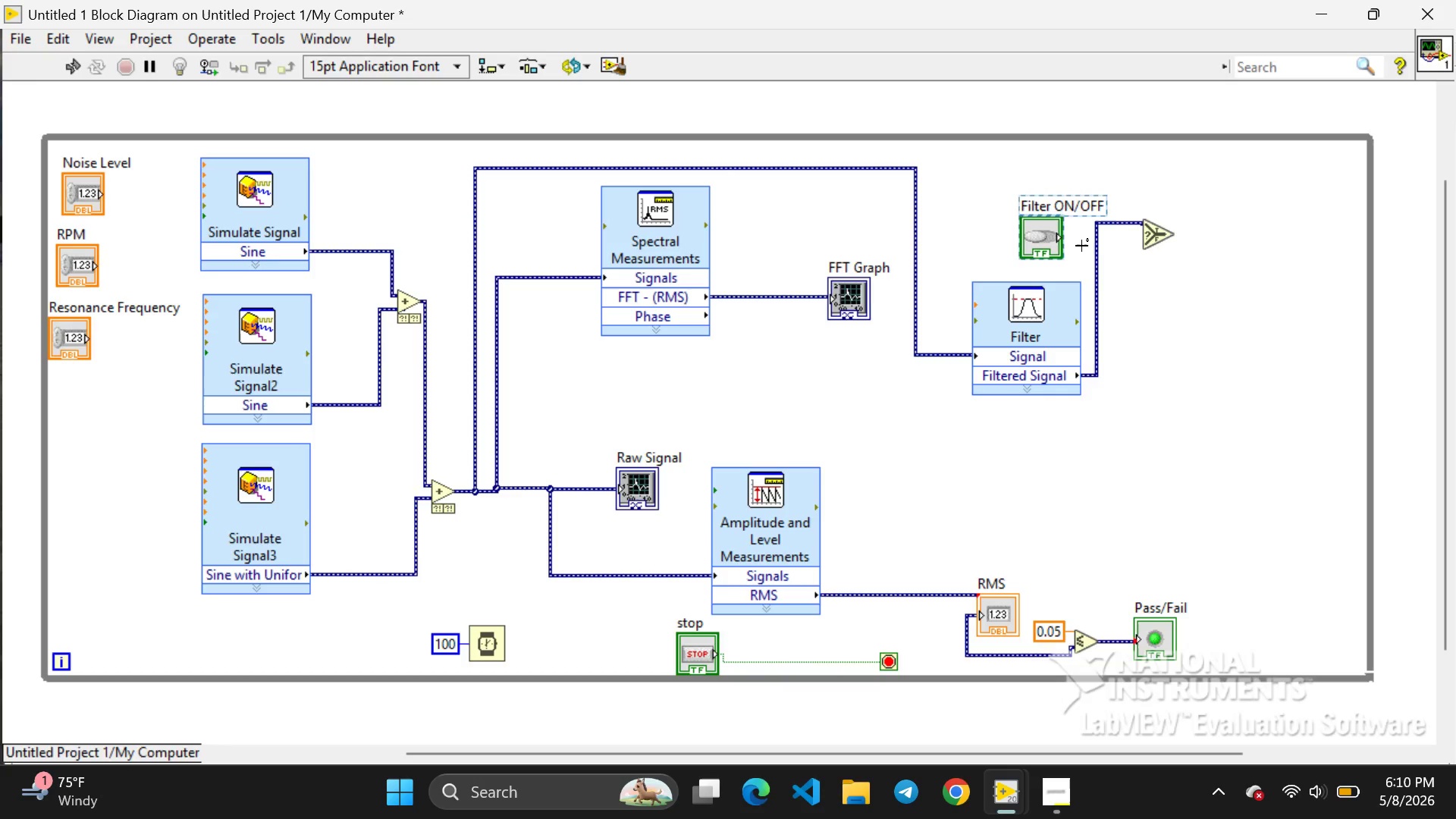 
left_click([1080, 246])
 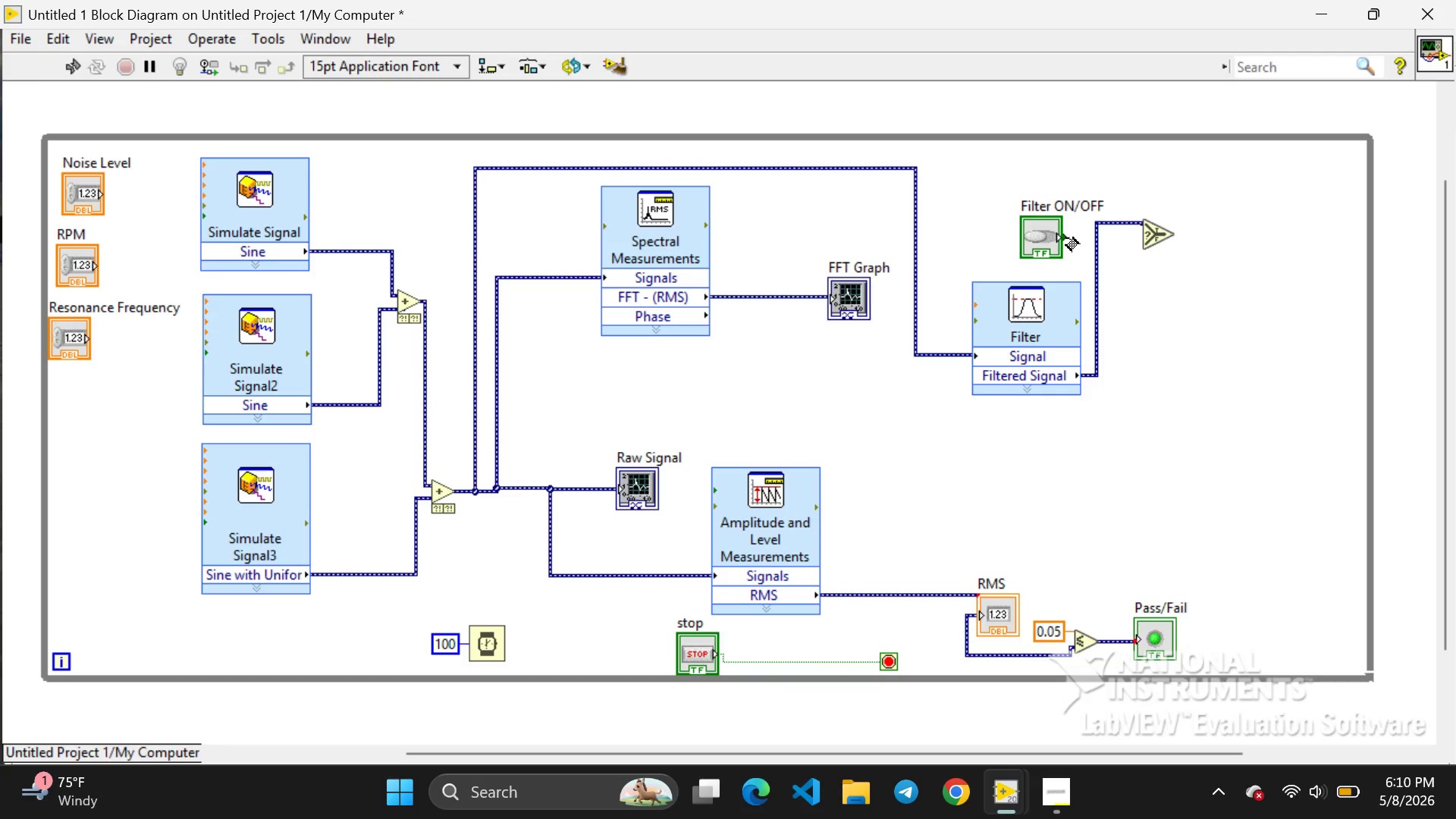 
left_click_drag(start_coordinate=[1066, 237], to_coordinate=[1140, 231])
 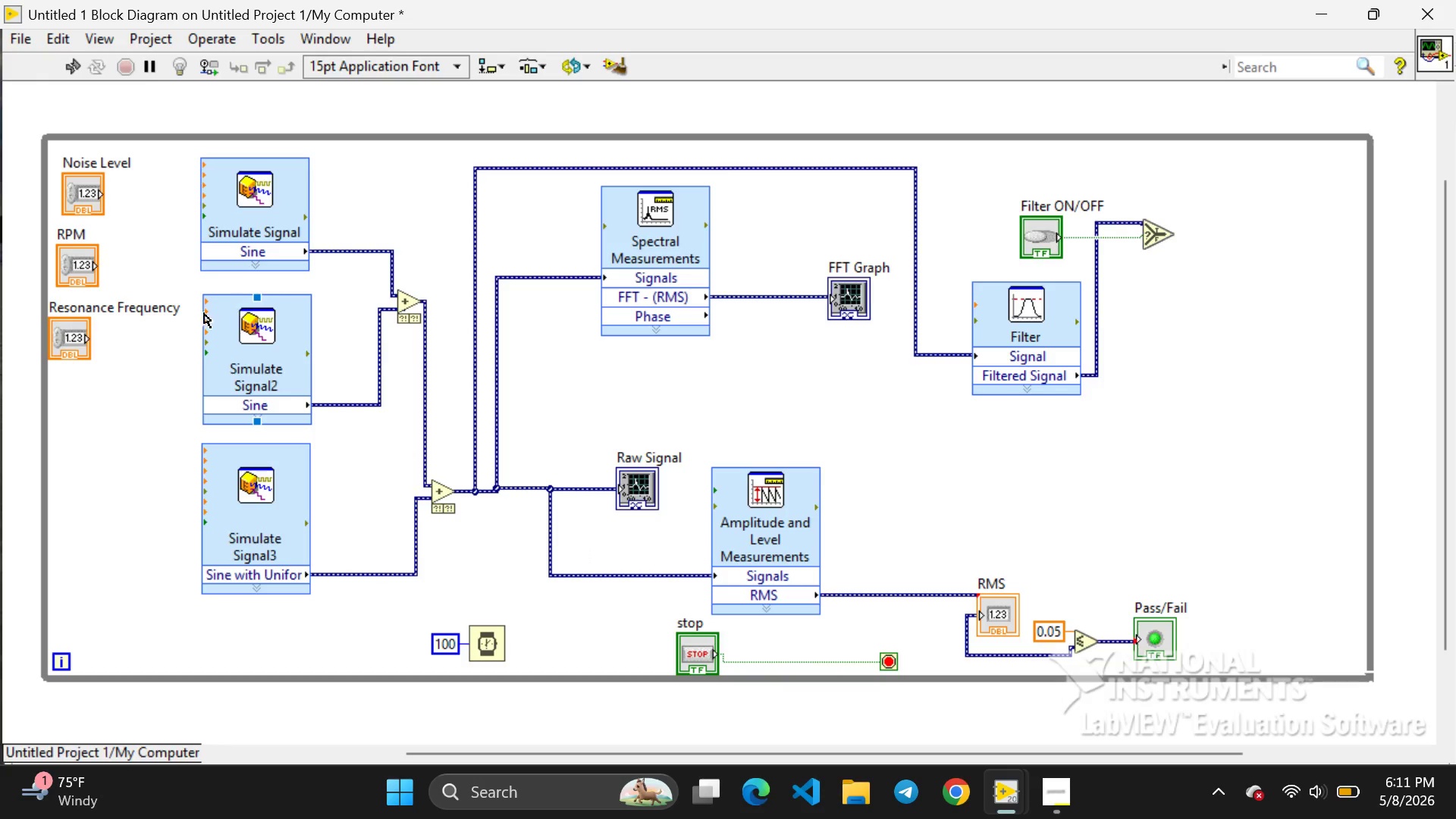 
wait(61.2)
 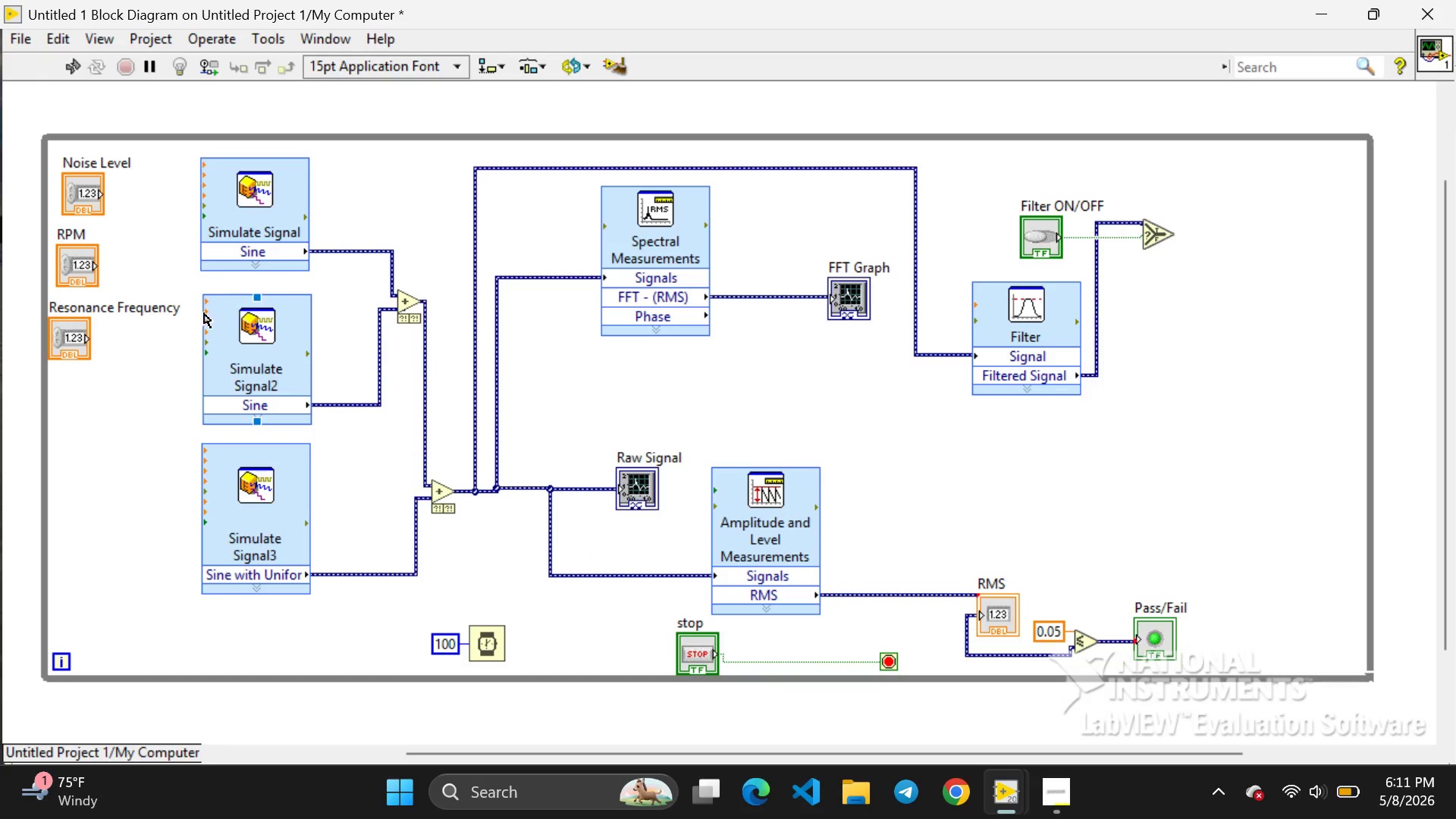 
left_click([1006, 791])
 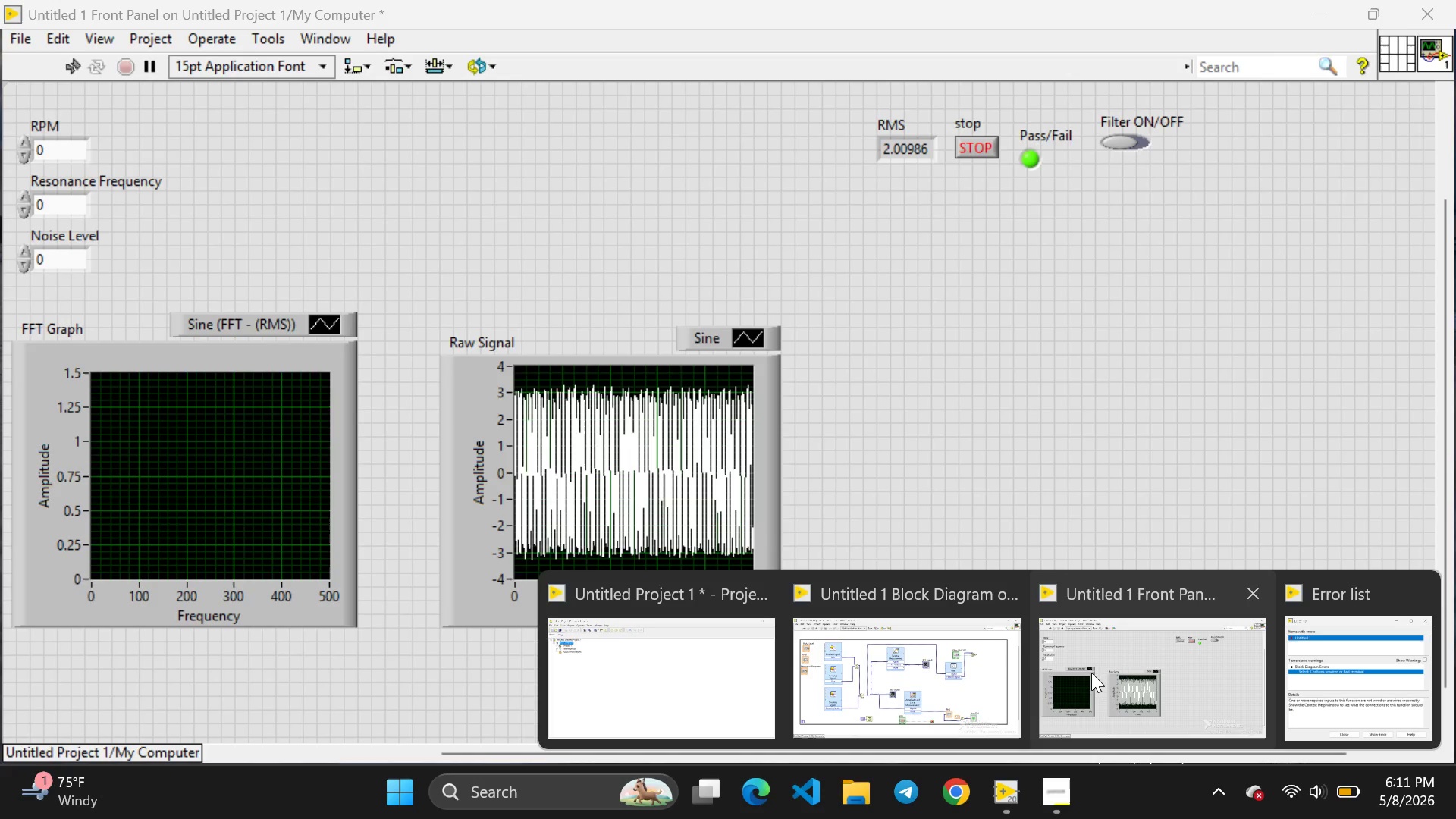 
wait(10.7)
 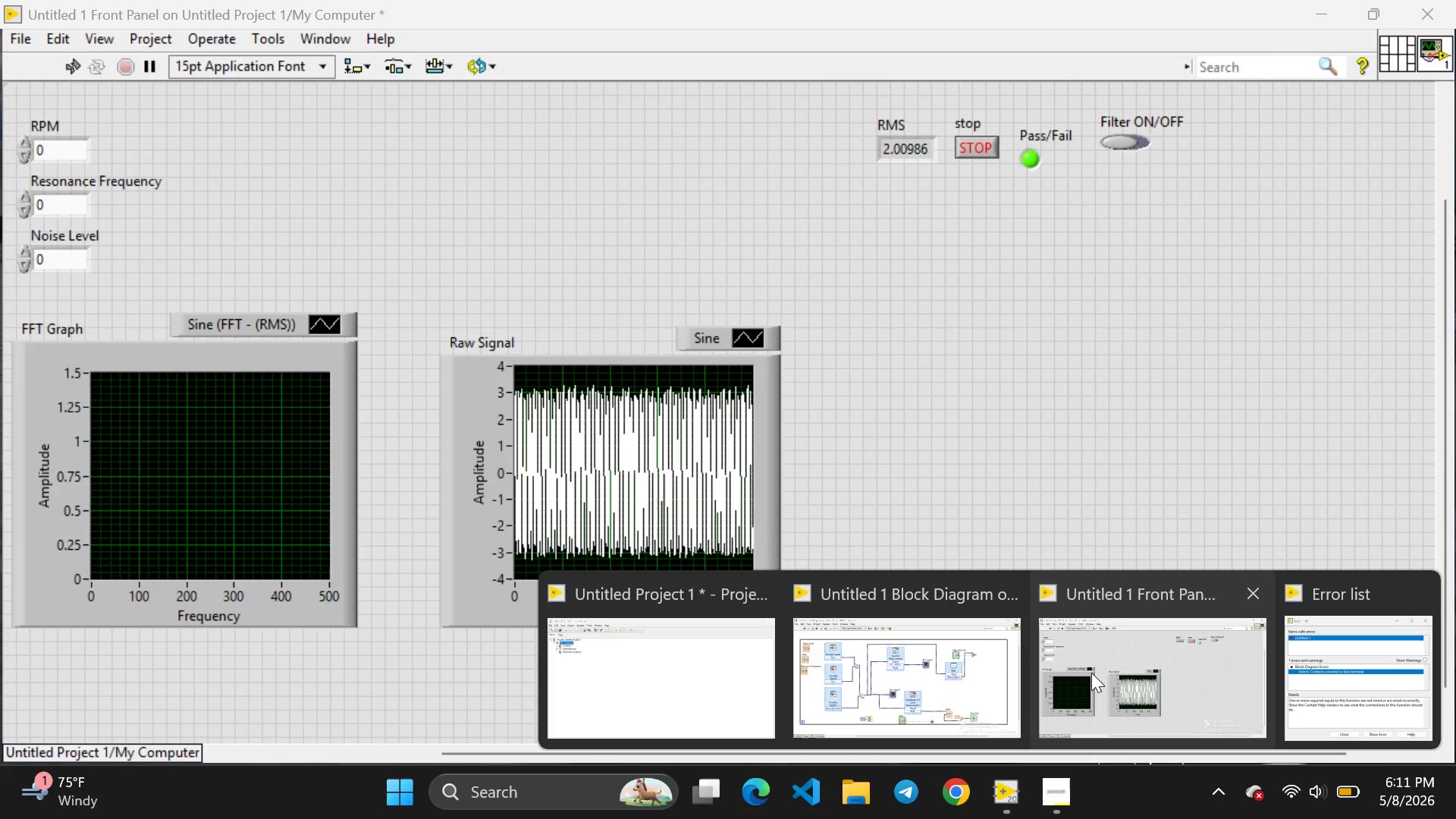 
left_click([921, 525])
 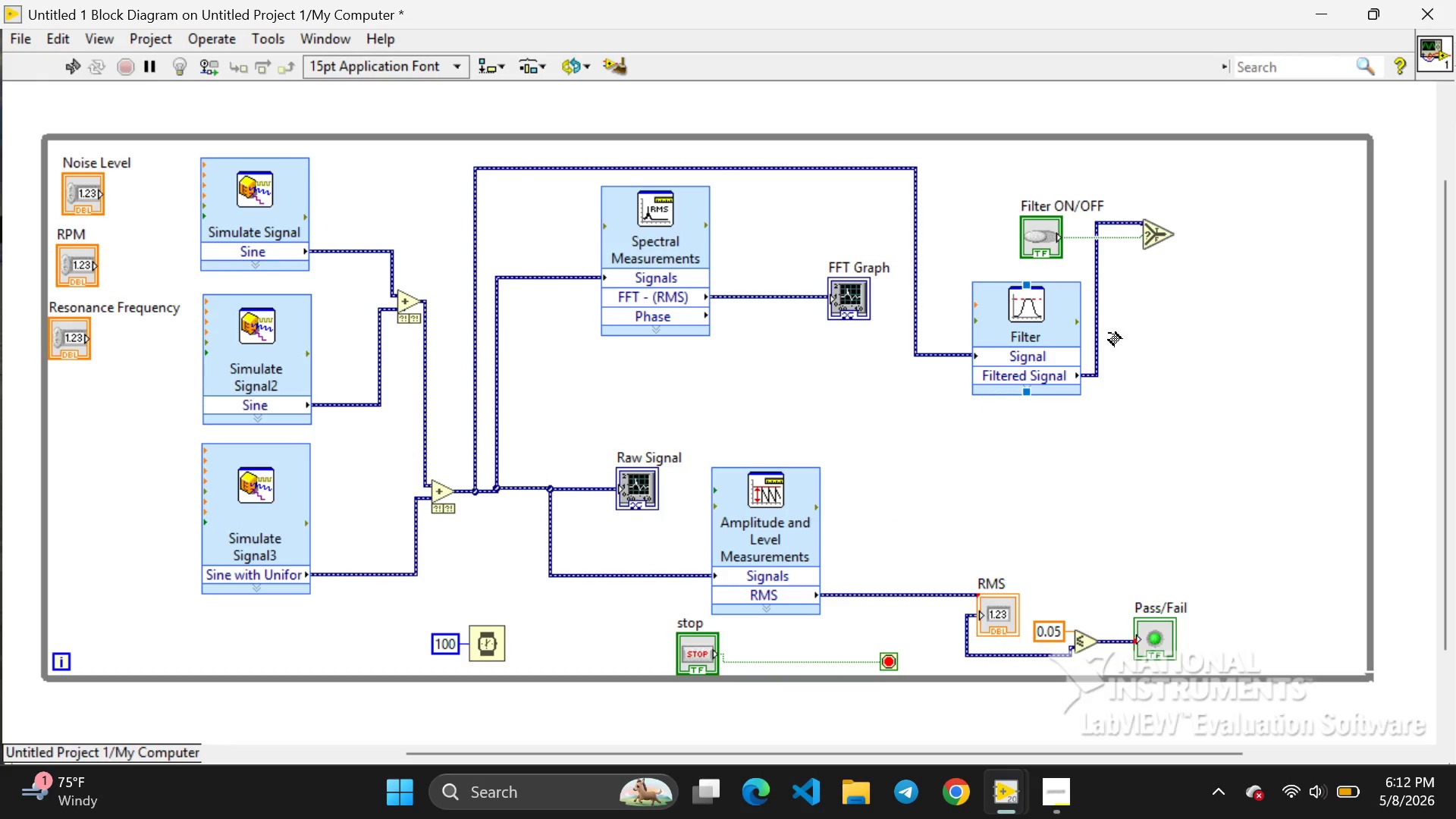 
wait(47.94)
 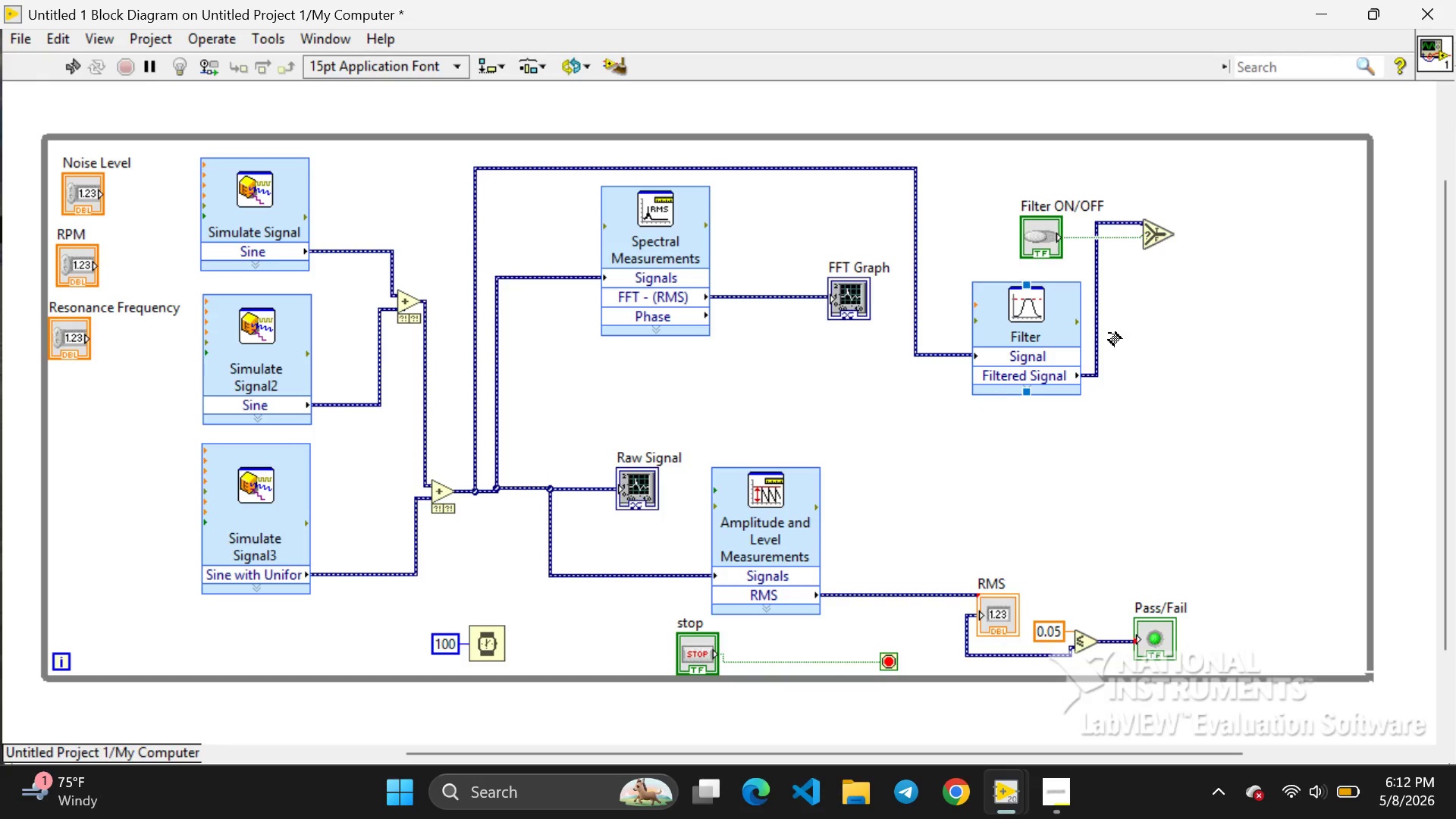 
left_click_drag(start_coordinate=[518, 486], to_coordinate=[519, 490])
 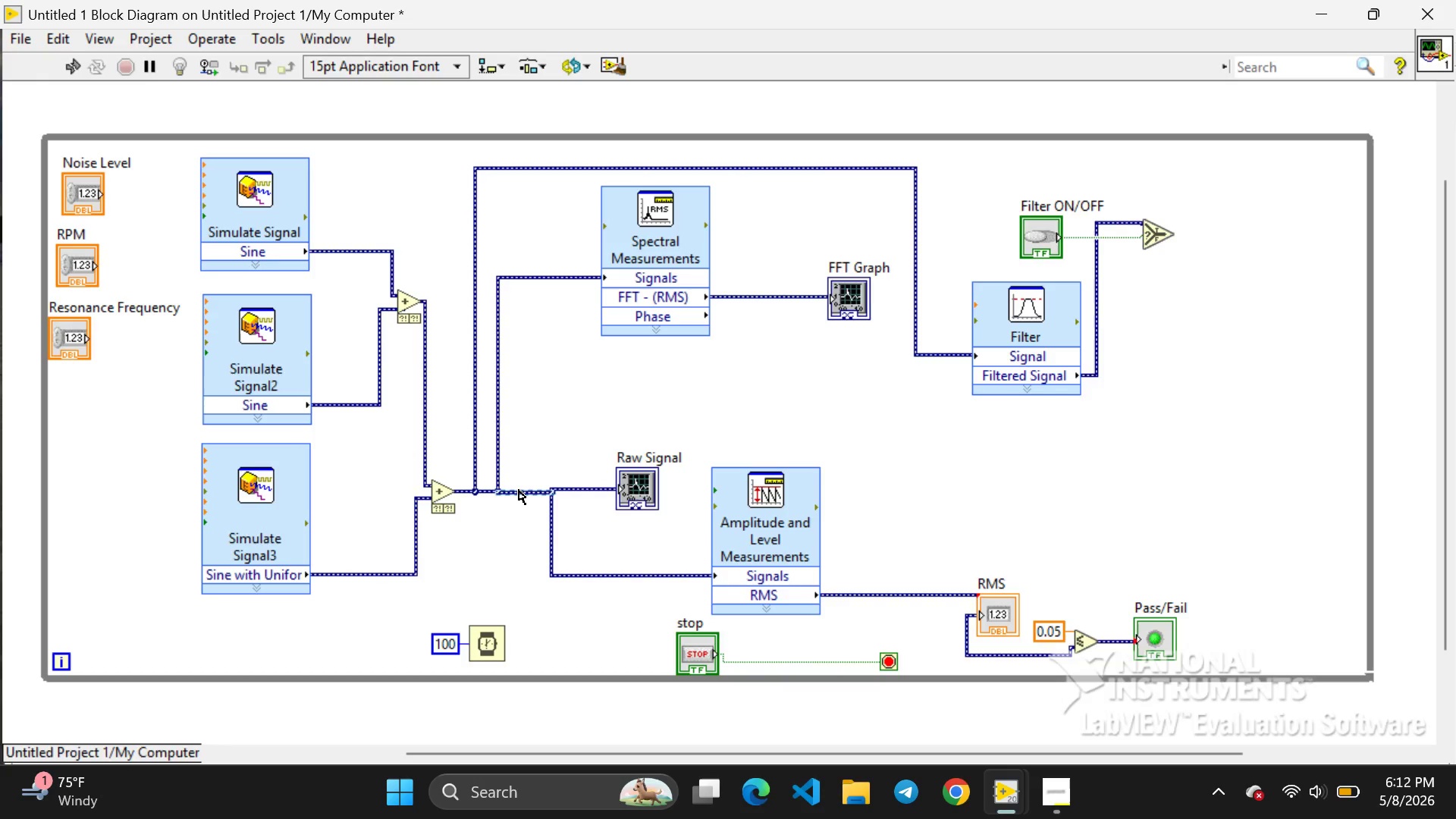 
left_click([519, 490])
 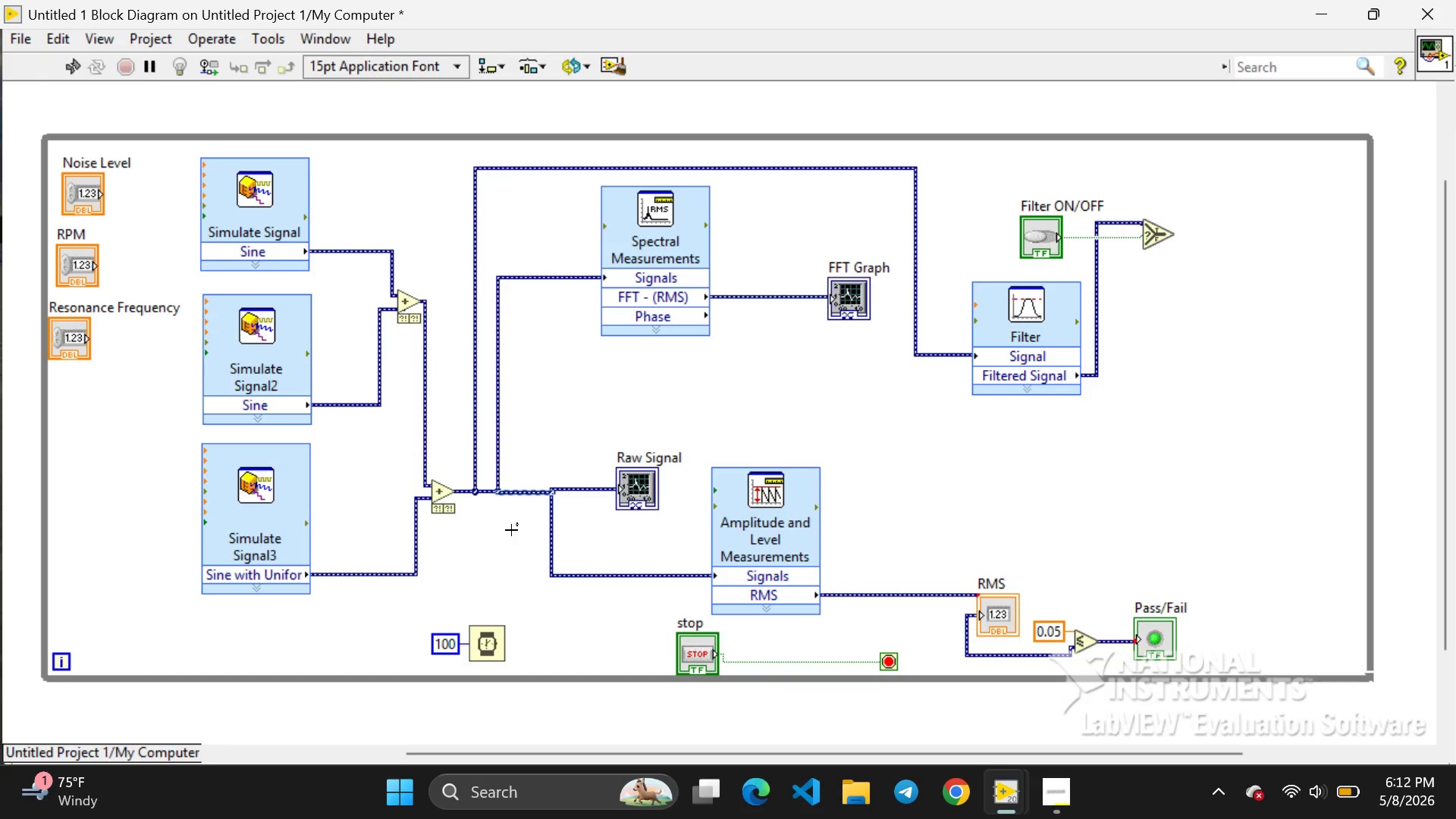 
left_click([511, 530])
 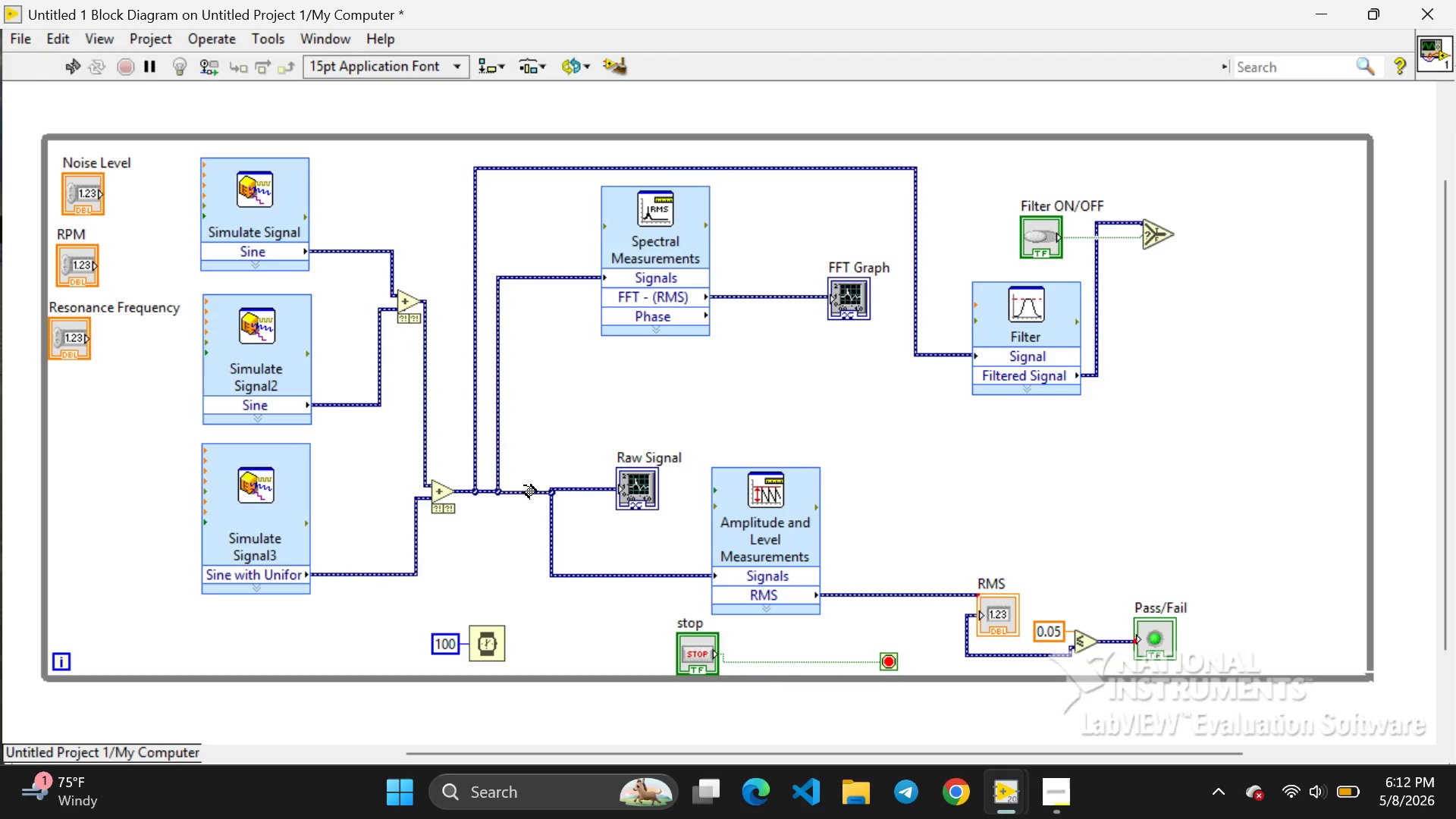 
left_click_drag(start_coordinate=[524, 485], to_coordinate=[1128, 403])
 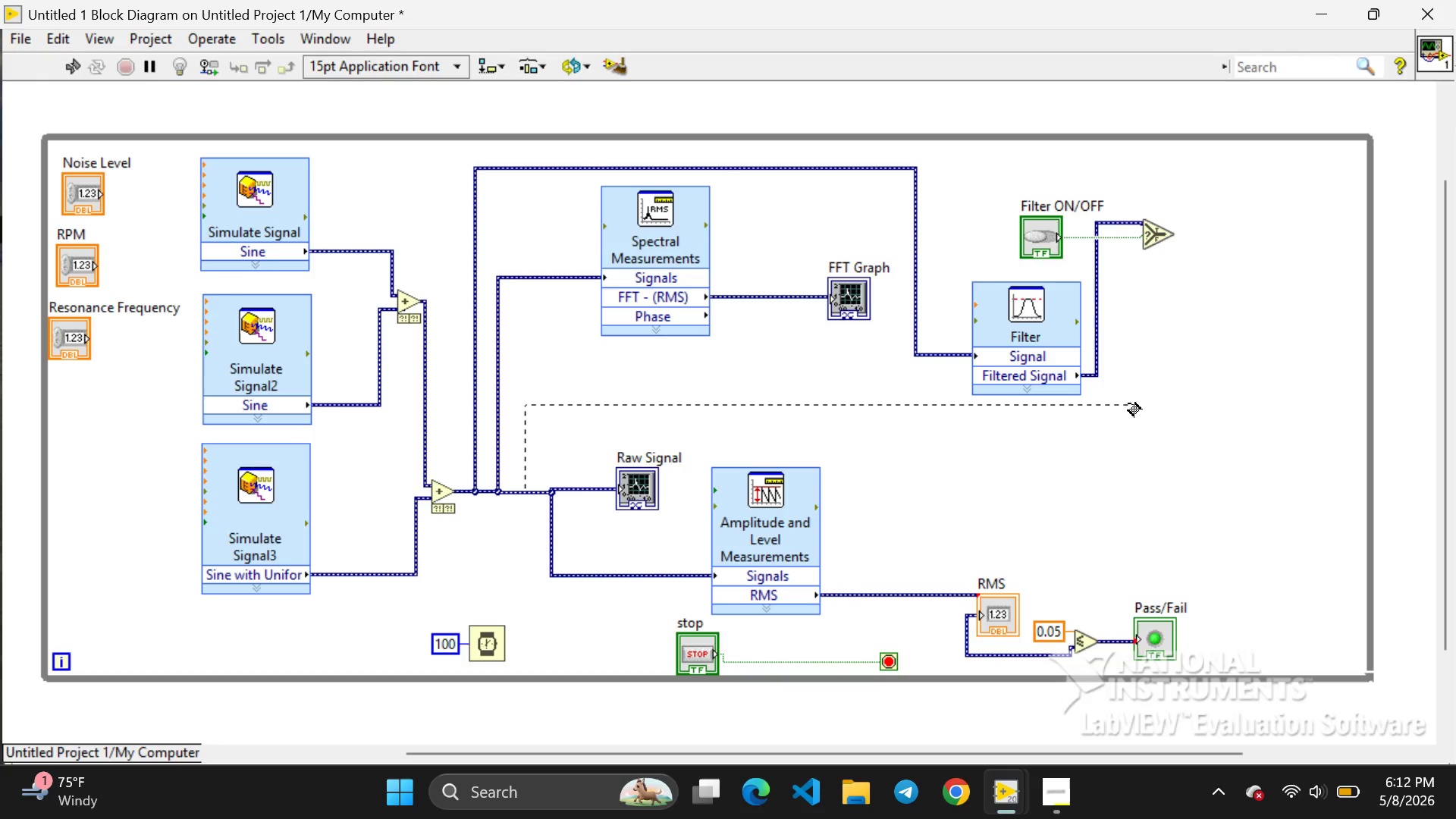 
left_click_drag(start_coordinate=[1128, 403], to_coordinate=[1140, 244])
 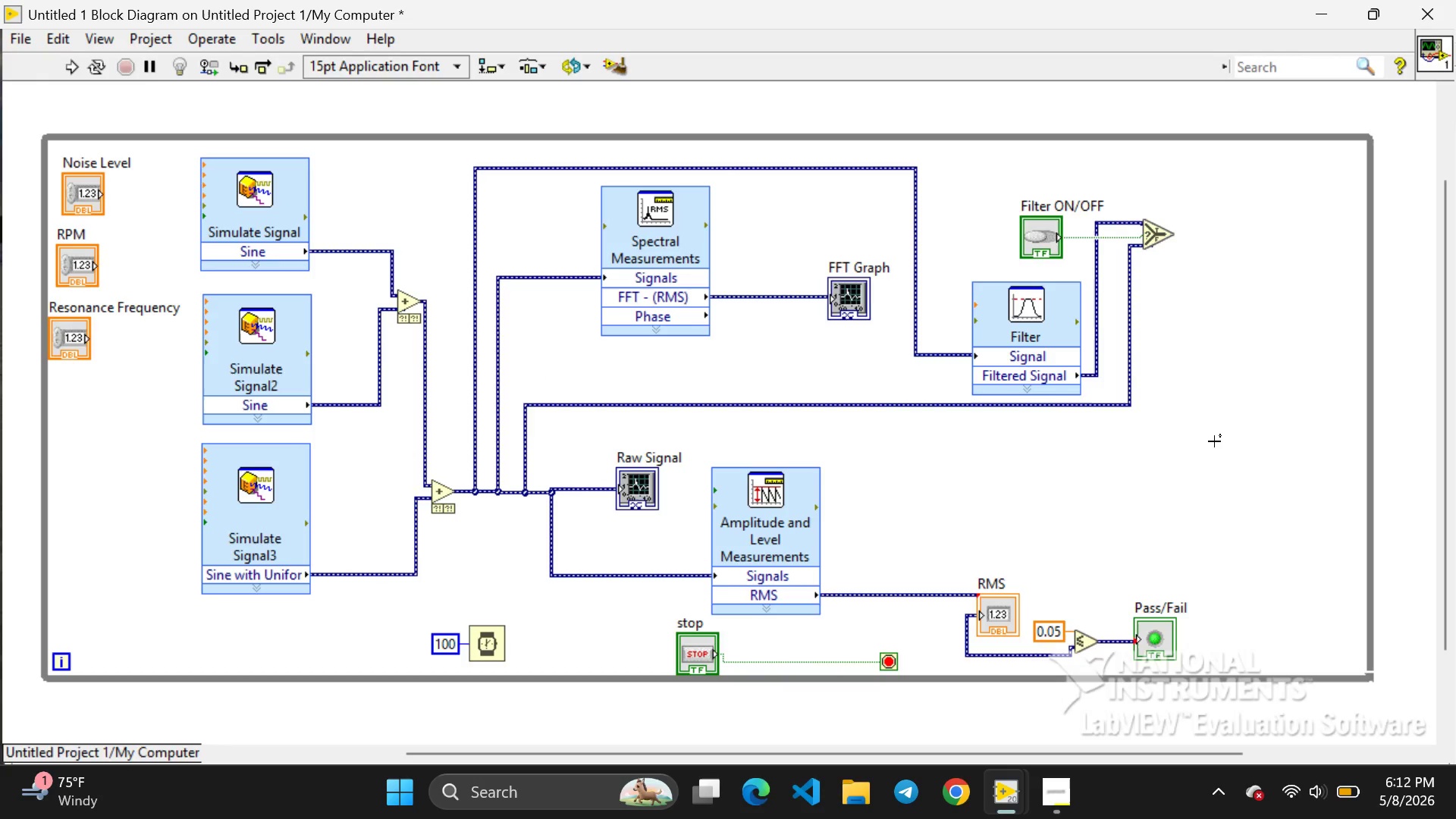 
left_click([1214, 441])
 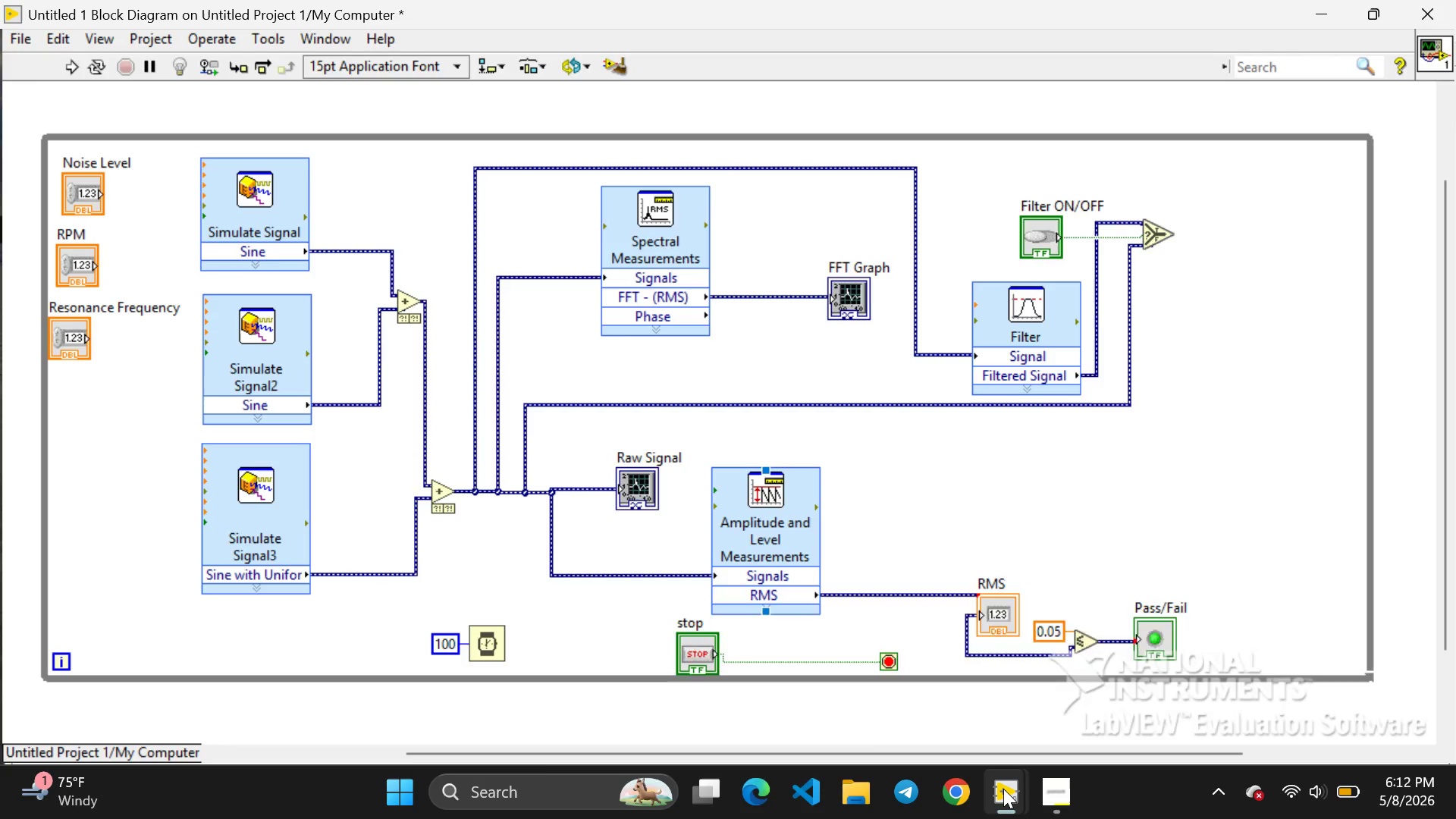 
left_click([1090, 650])
 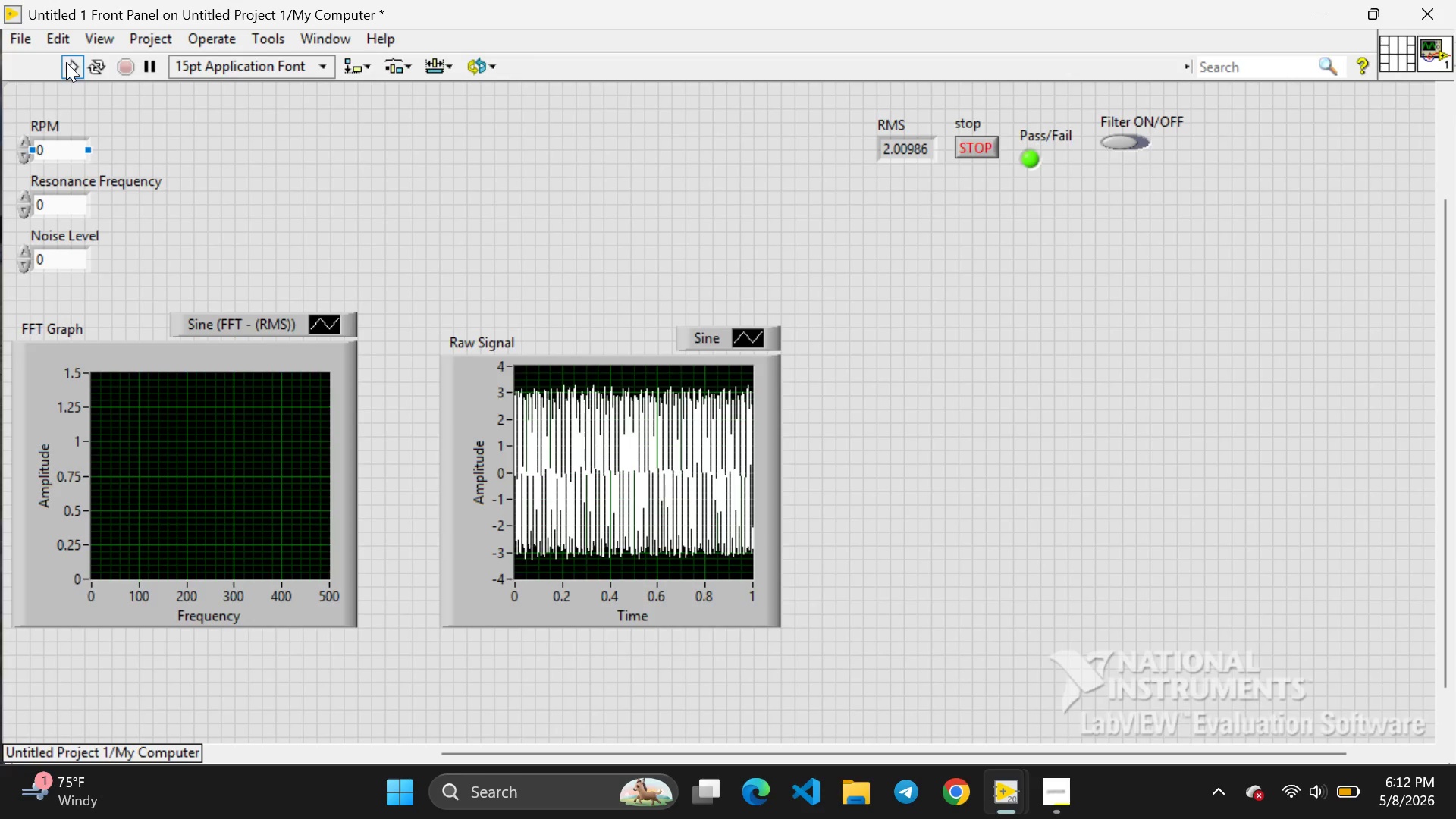 
double_click([66, 62])
 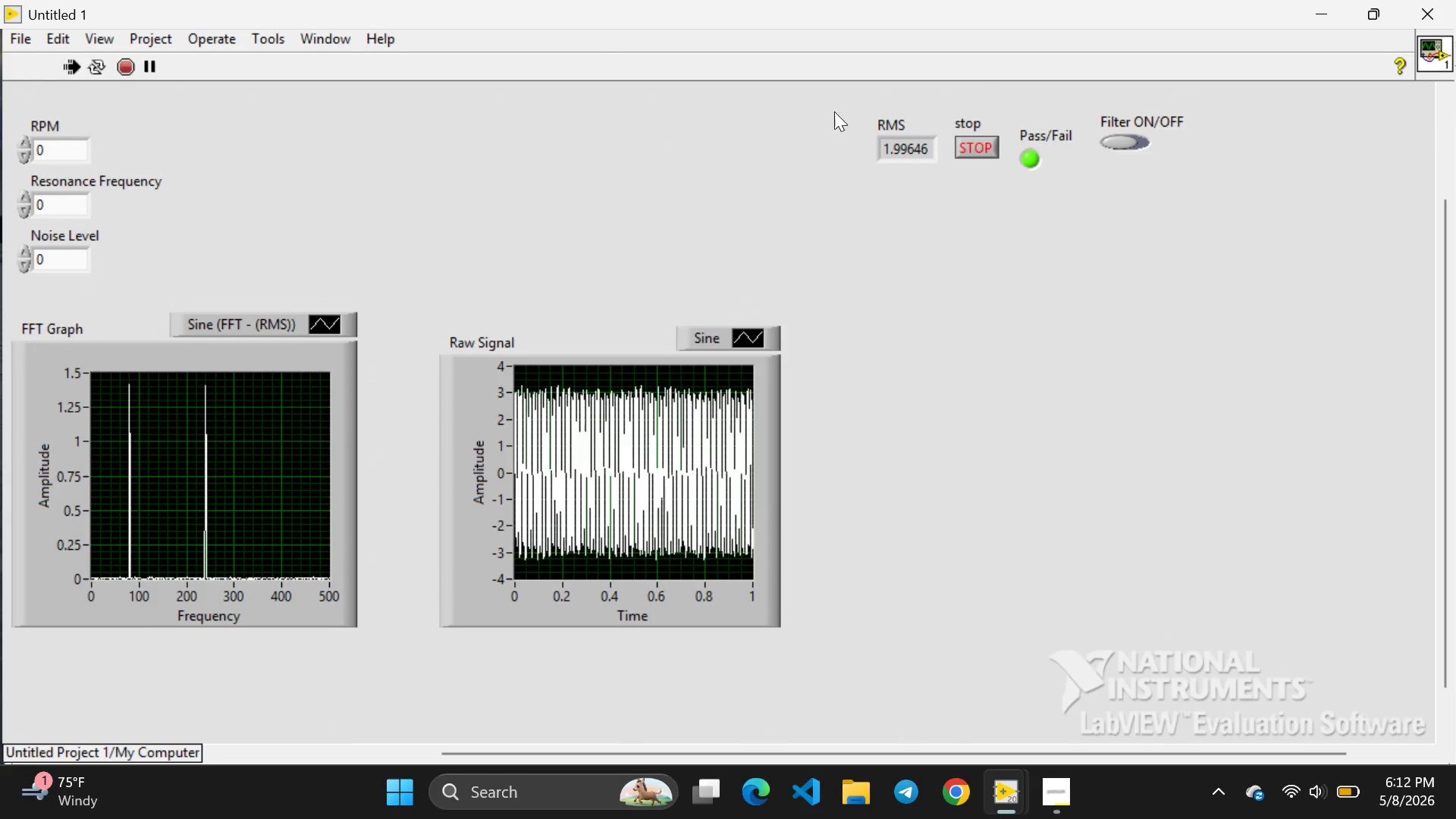 
wait(5.59)
 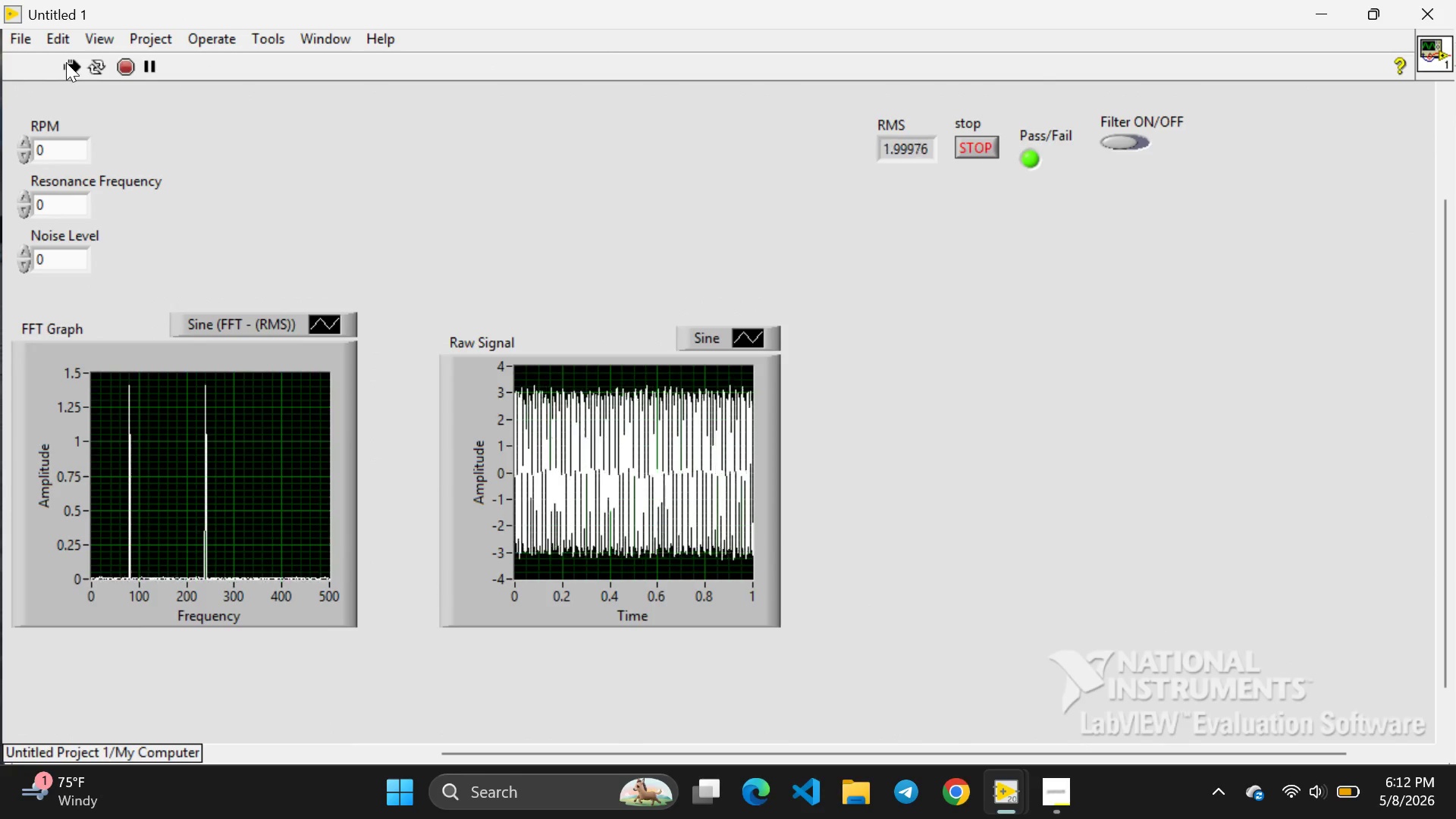 
left_click([1131, 140])
 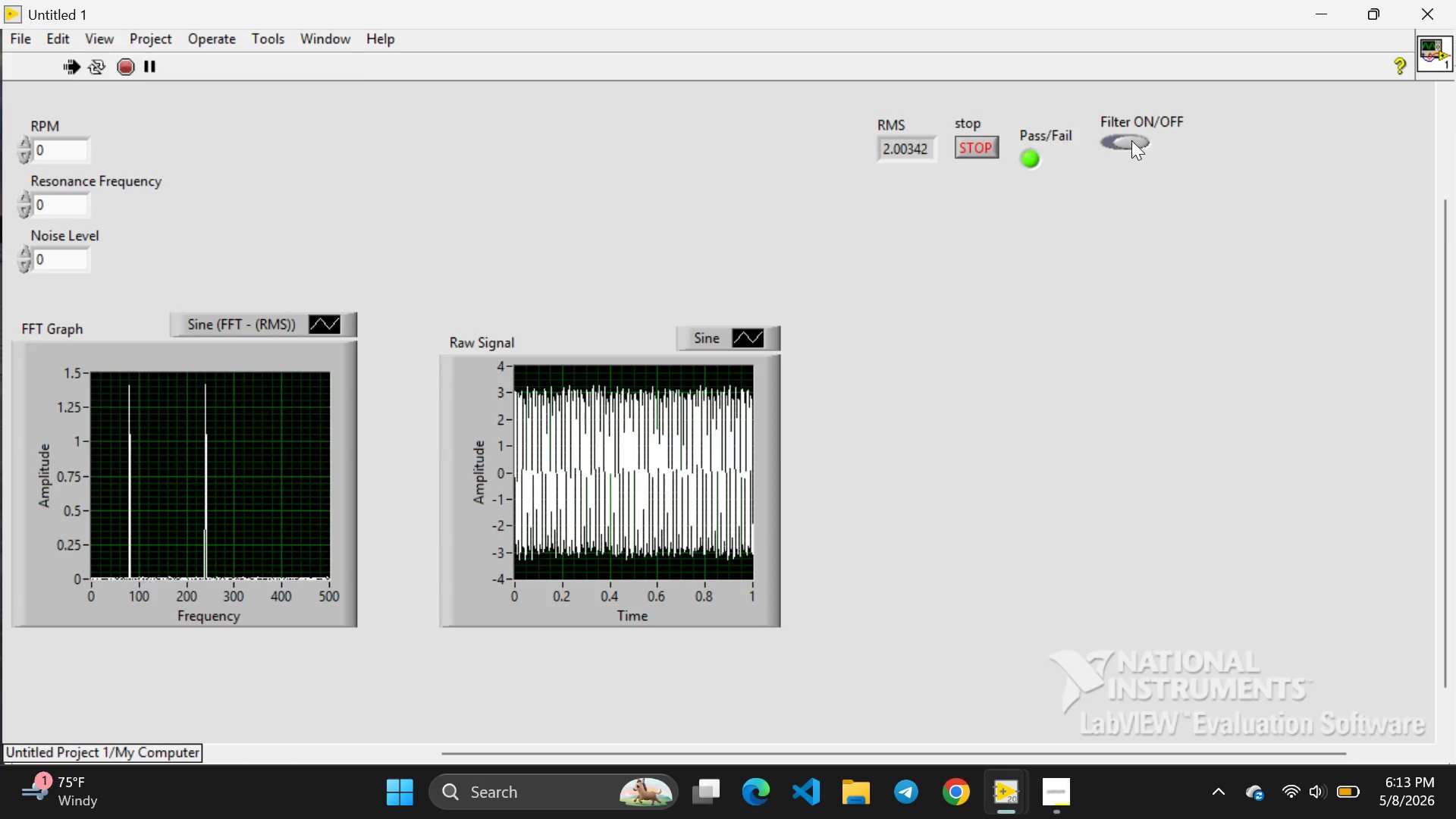 
left_click([1131, 140])
 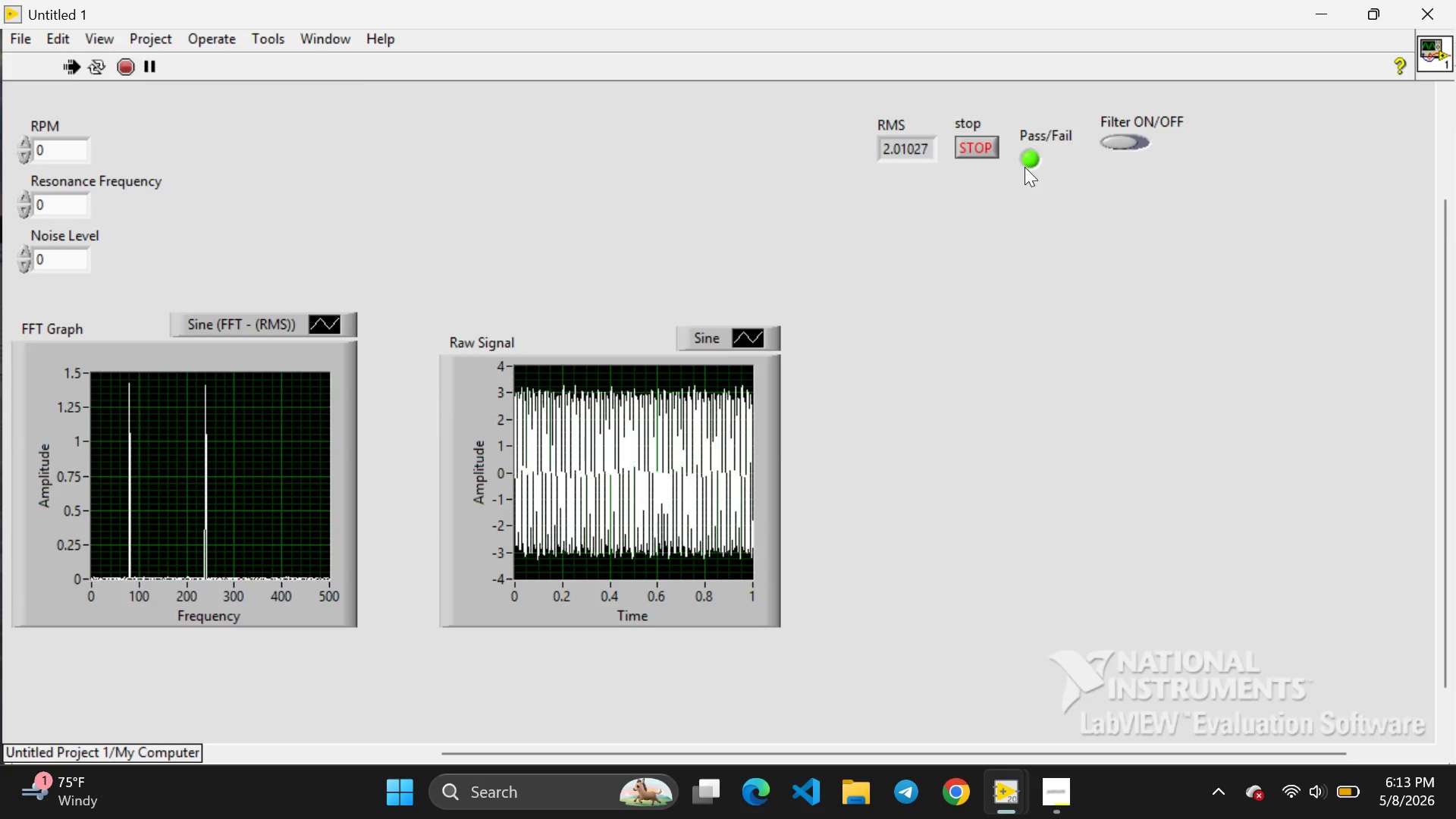 
left_click([1024, 154])
 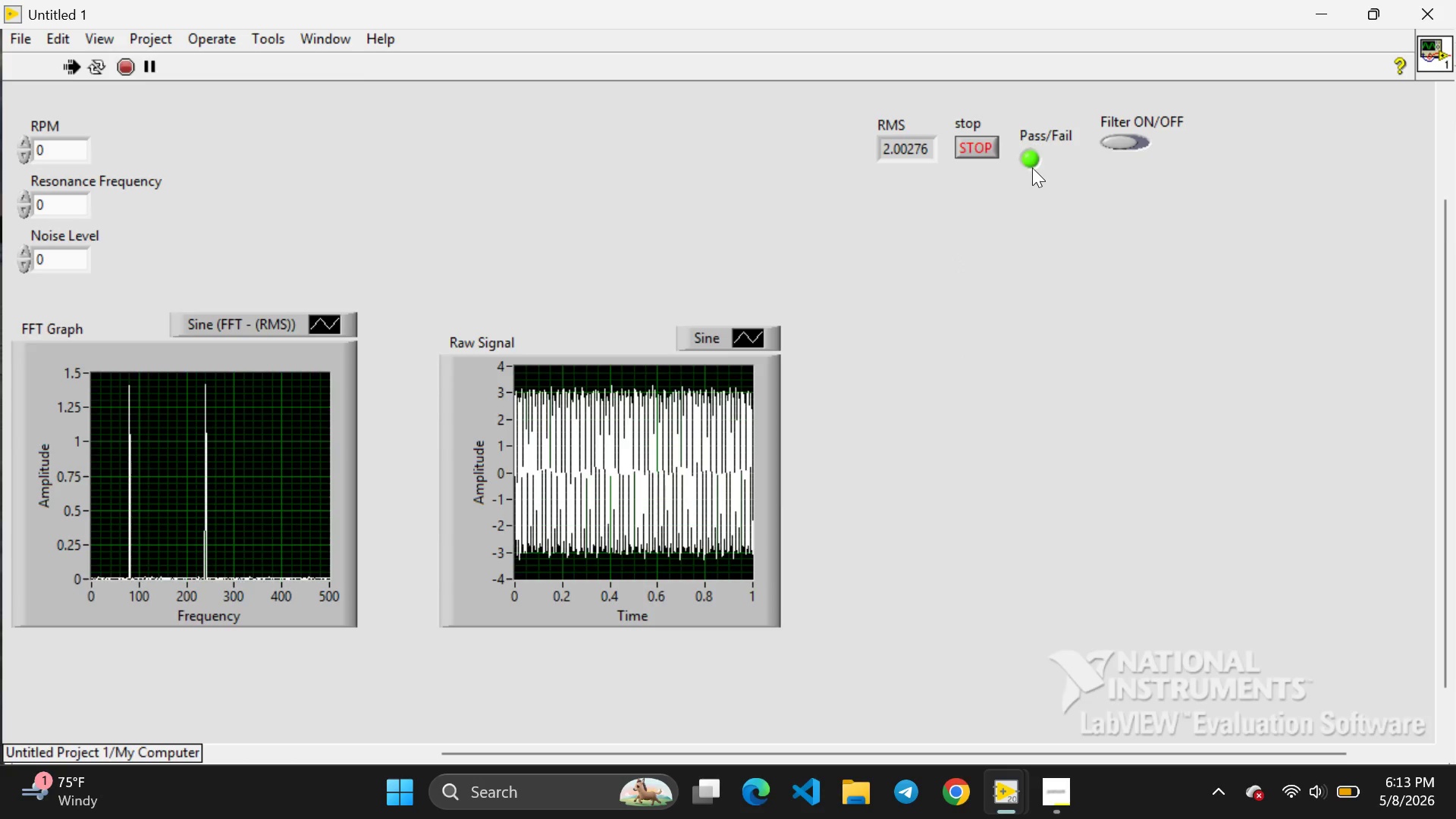 
left_click([1029, 162])
 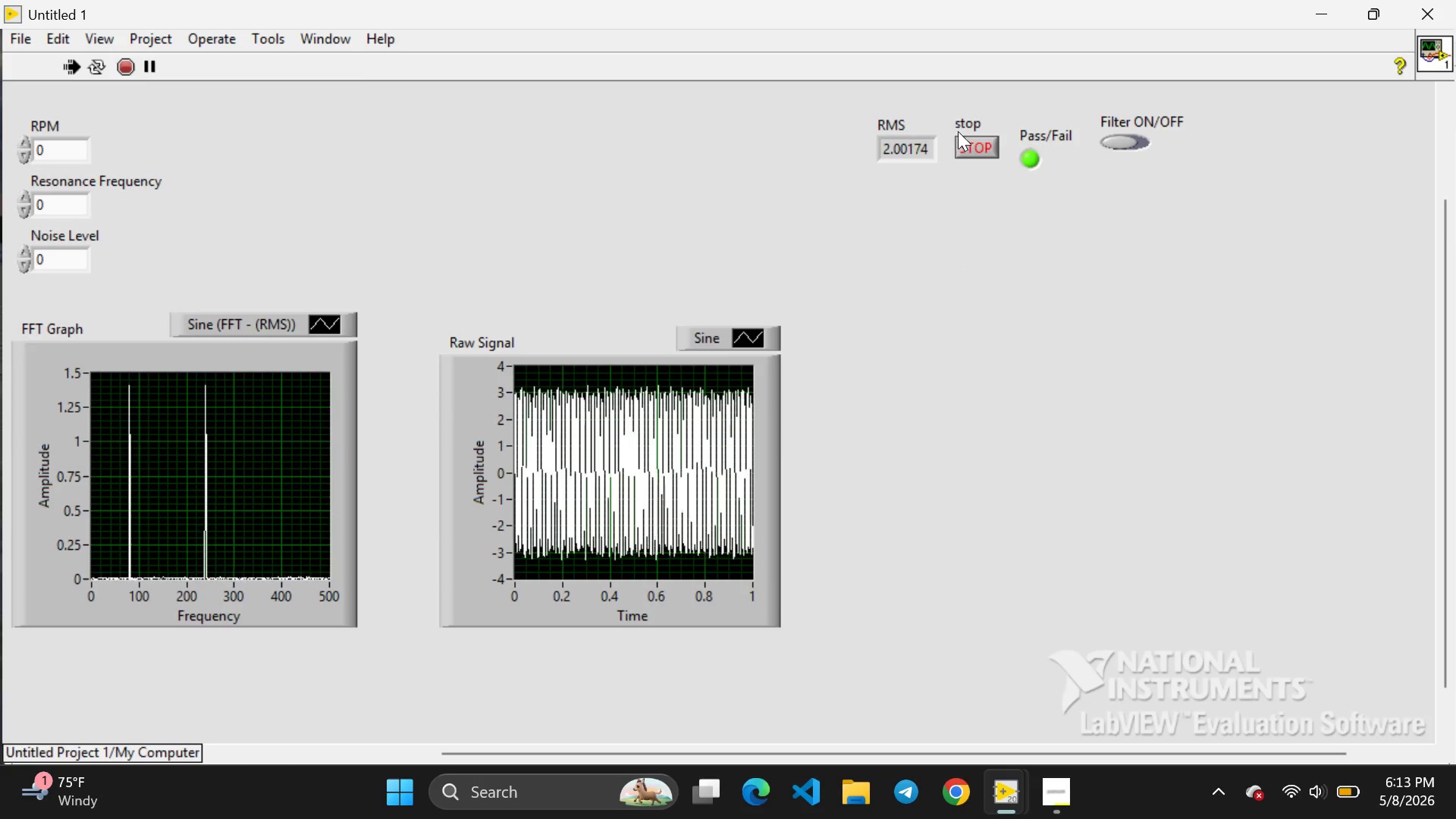 
left_click([966, 146])
 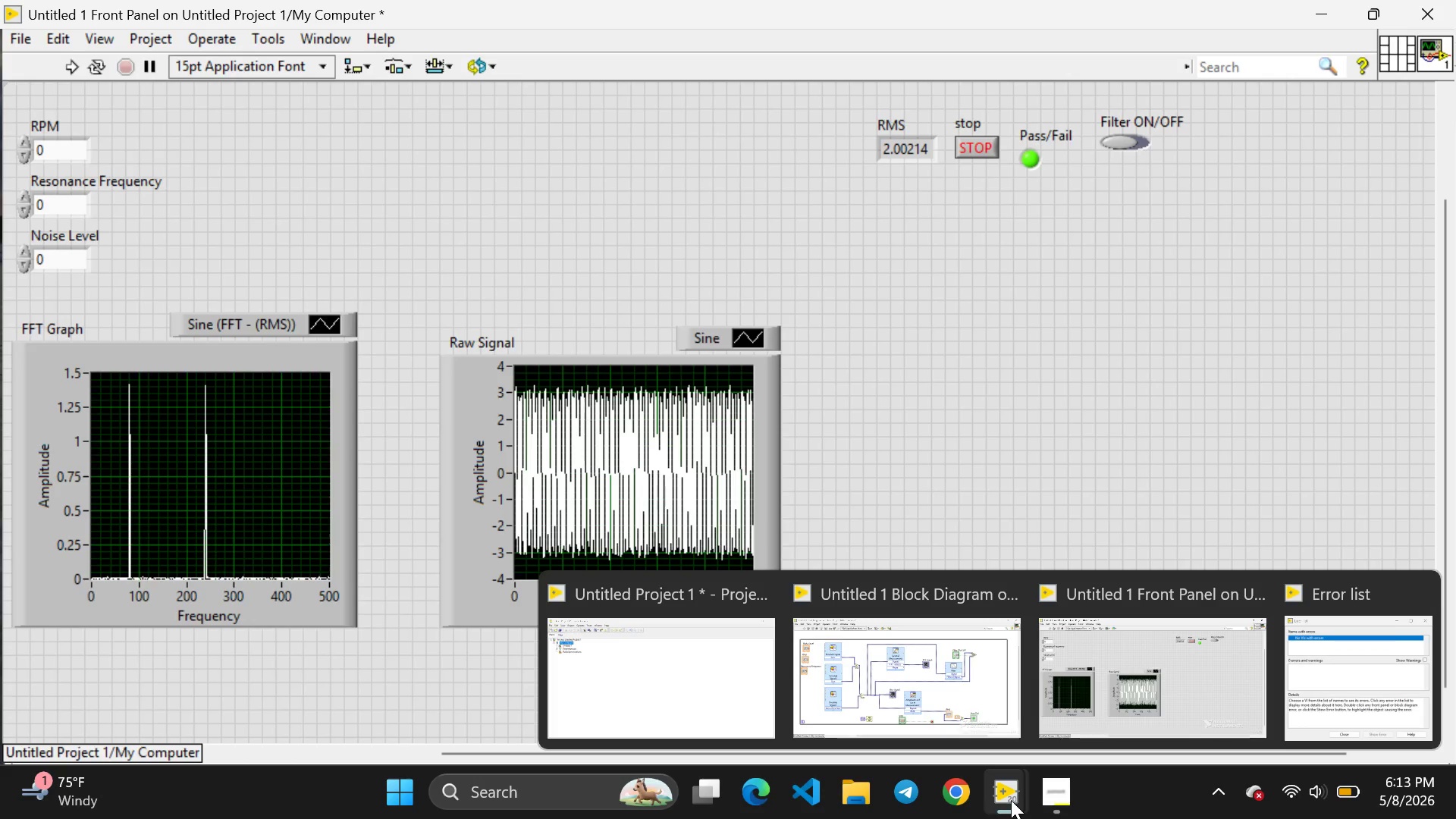 
wait(6.28)
 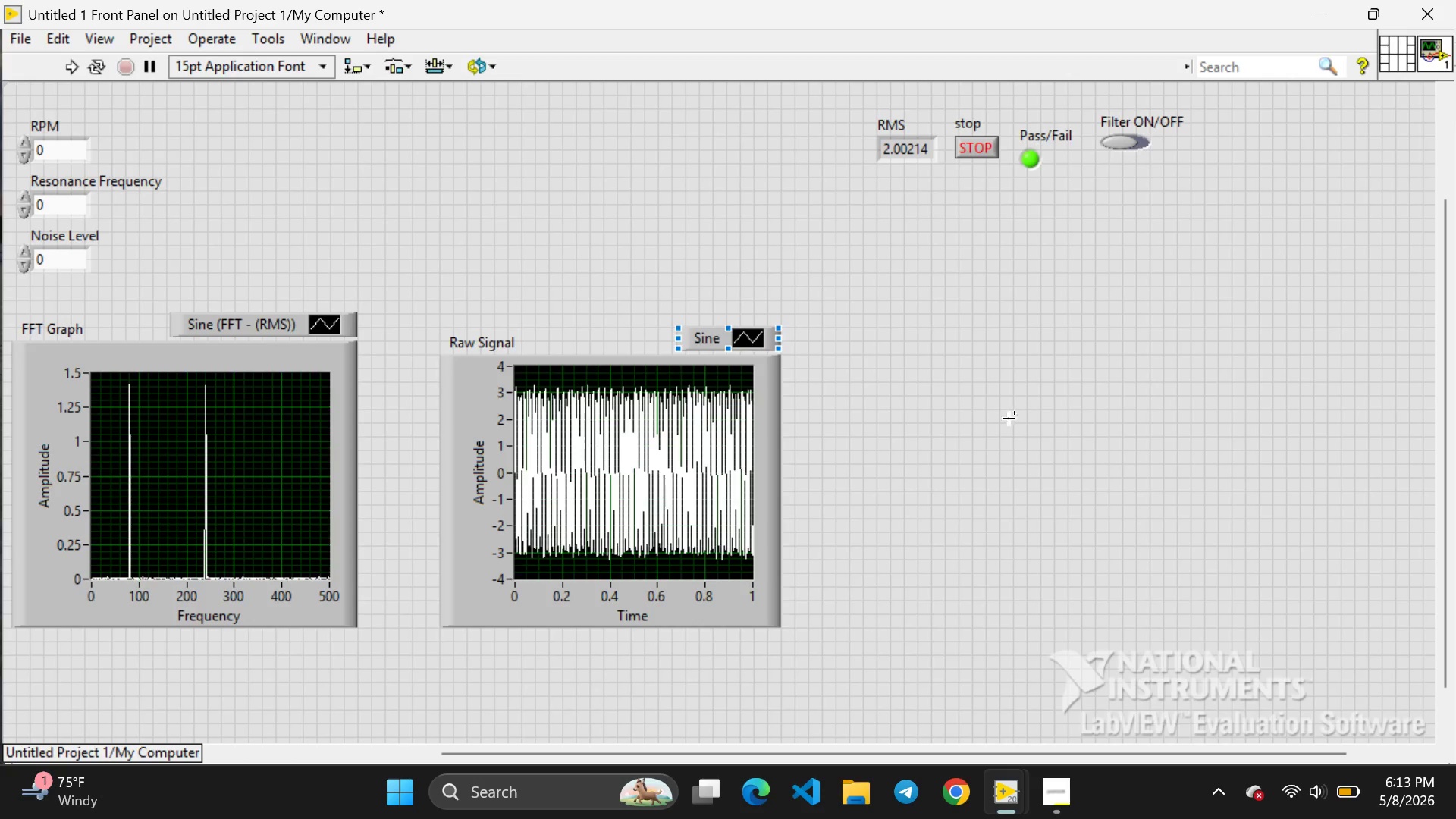 
left_click([970, 689])
 